 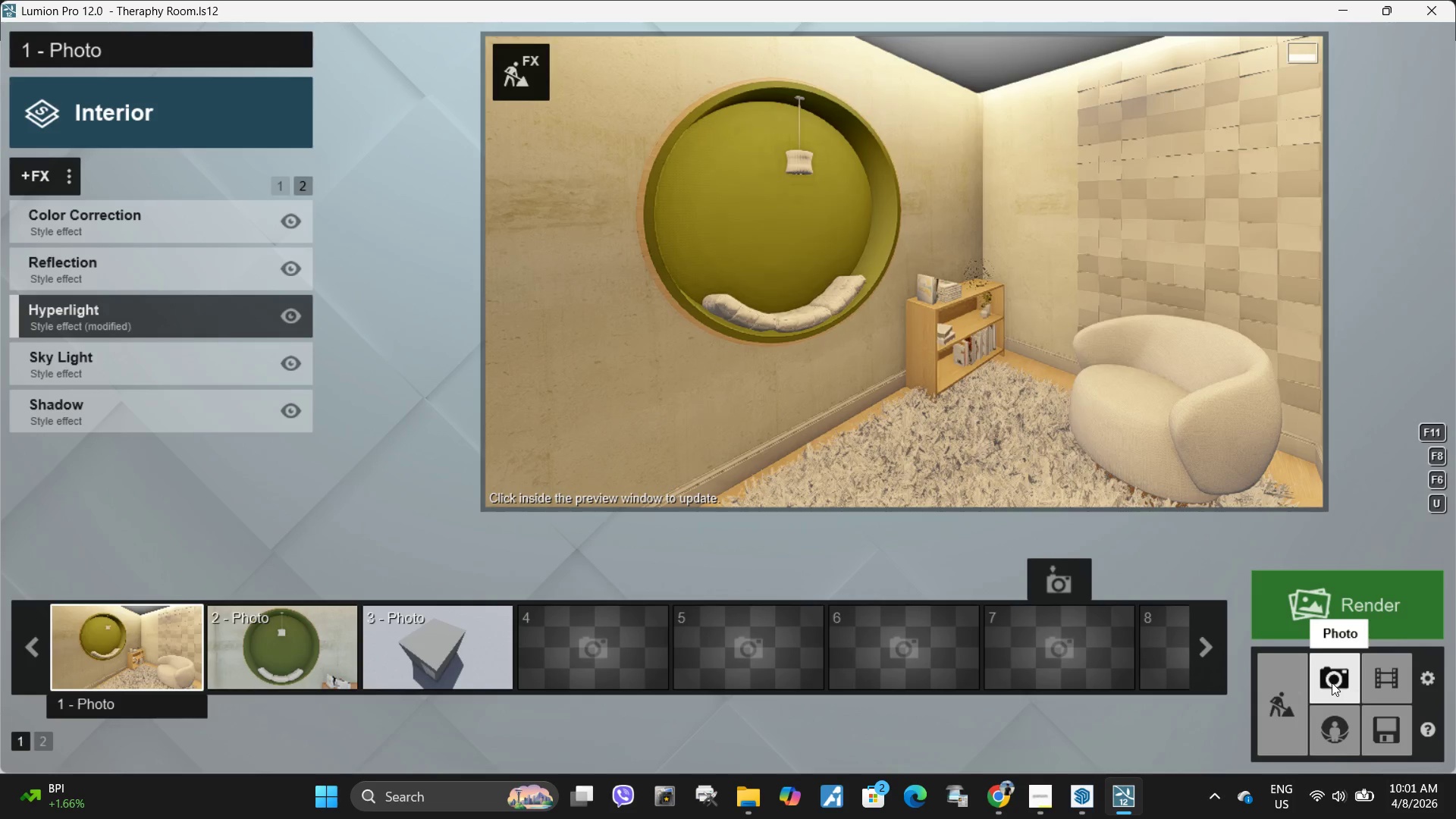 
left_click([506, 67])
 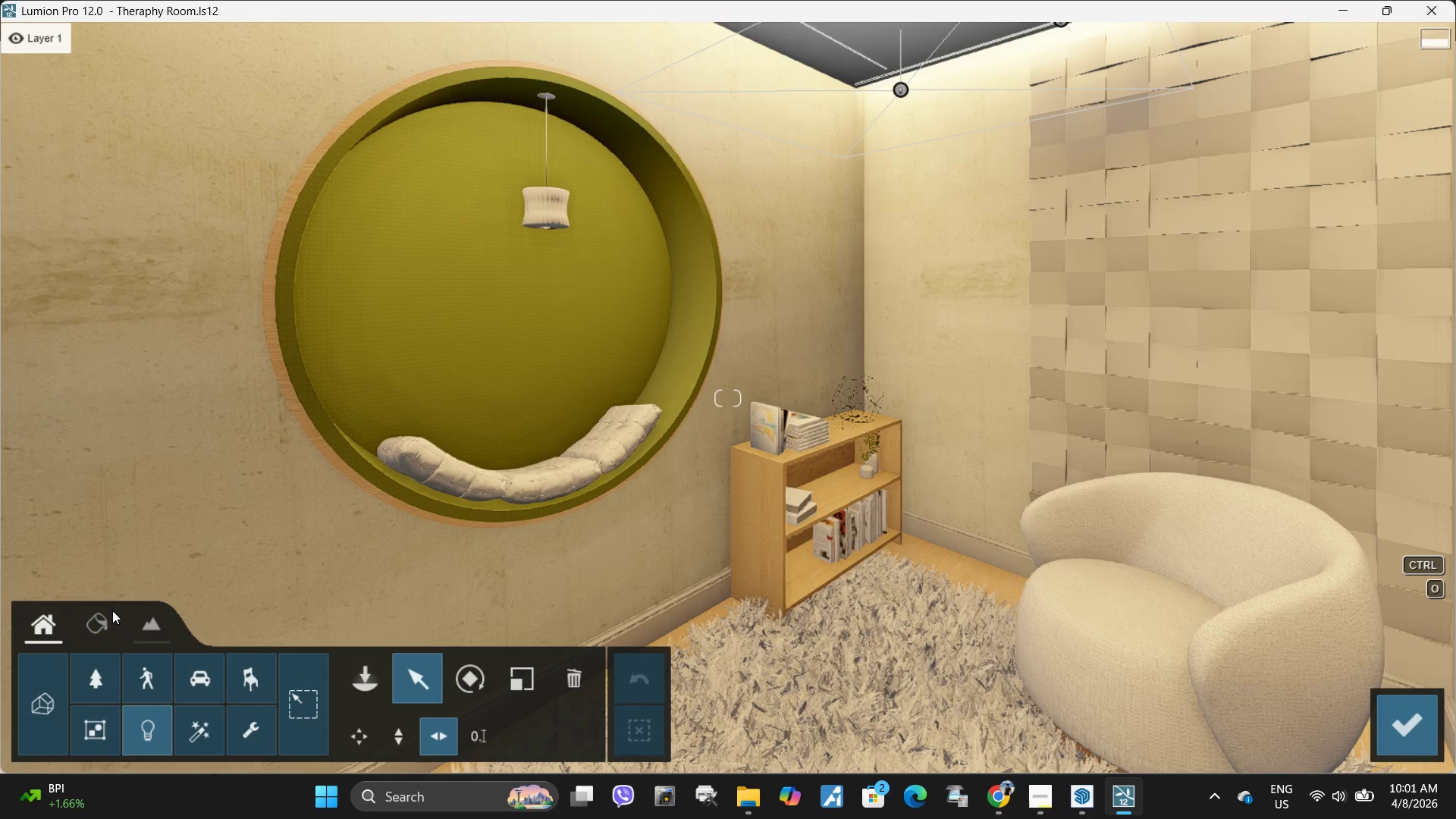 
left_click([108, 614])
 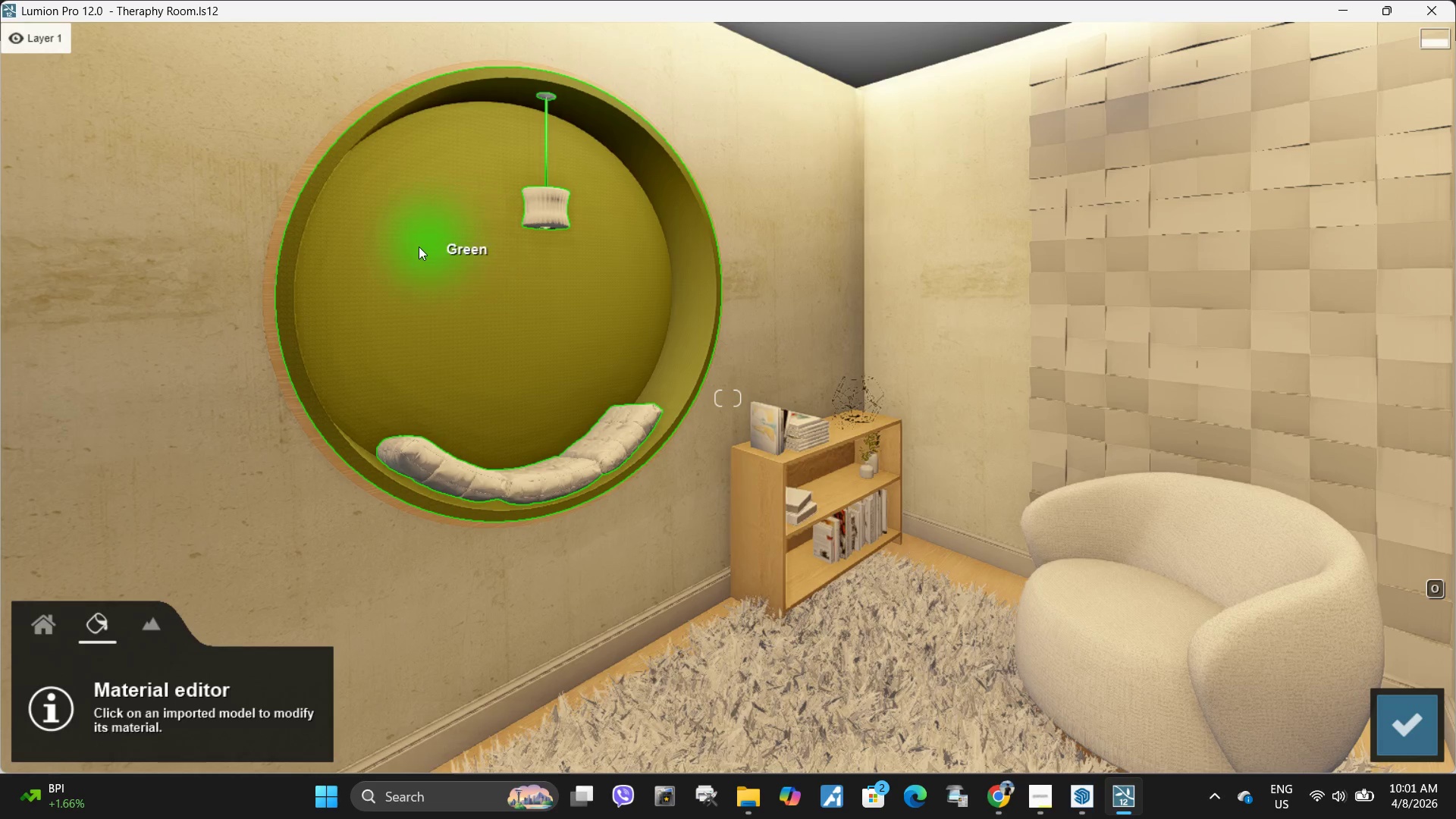 
left_click([419, 248])
 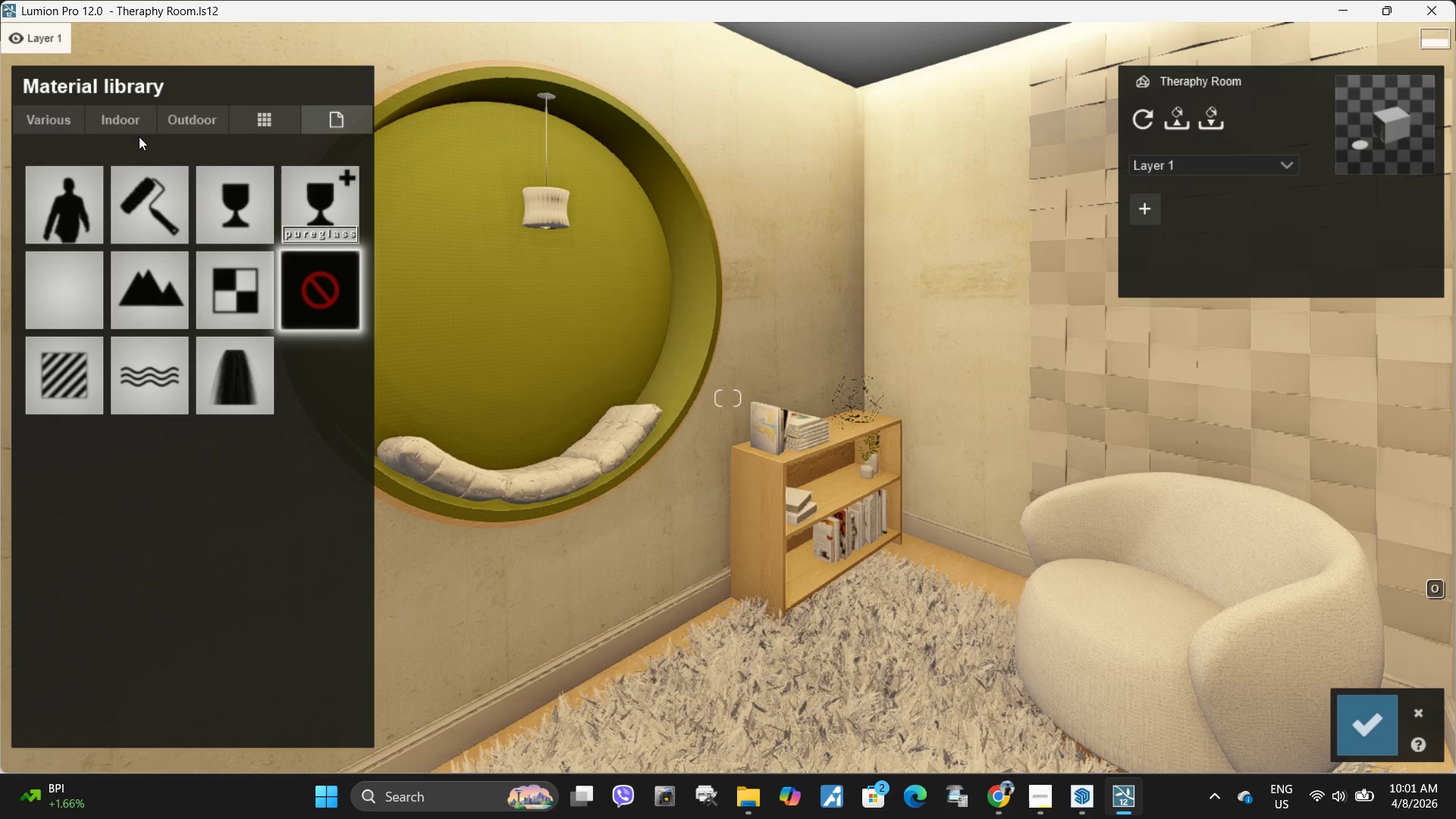 
left_click([138, 131])
 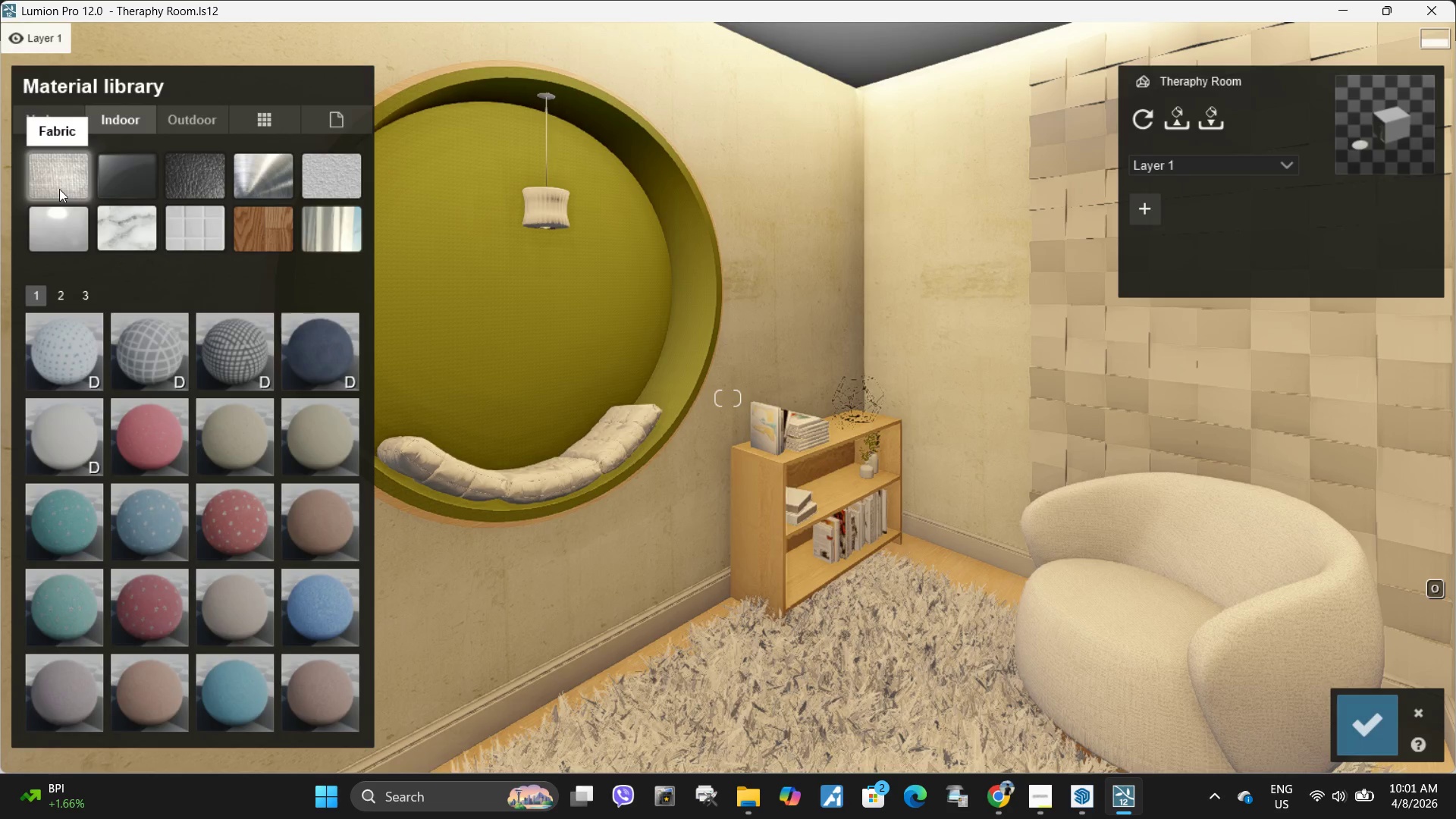 
scroll: coordinate [261, 488], scroll_direction: down, amount: 1.0
 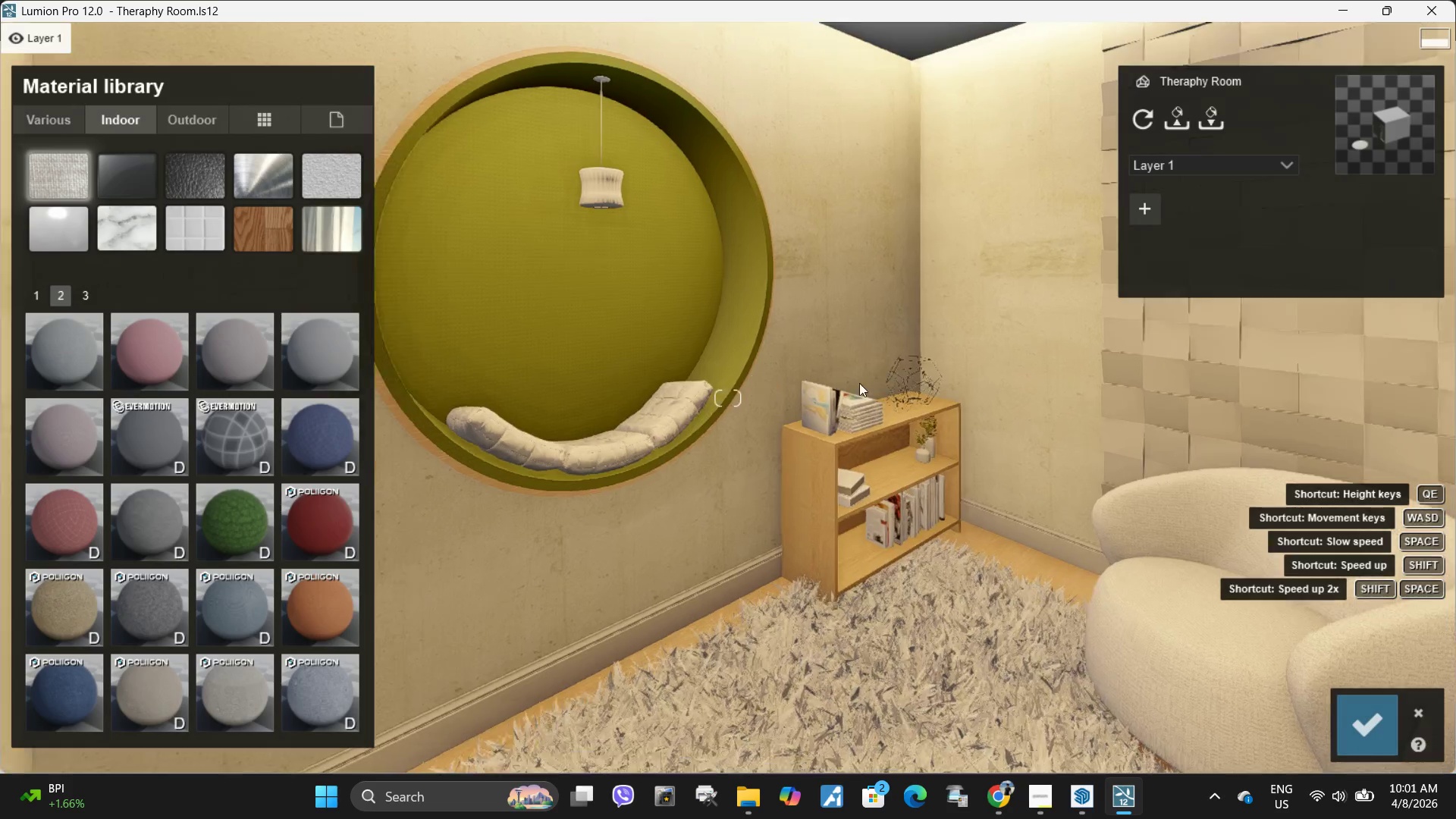 
type(www)
 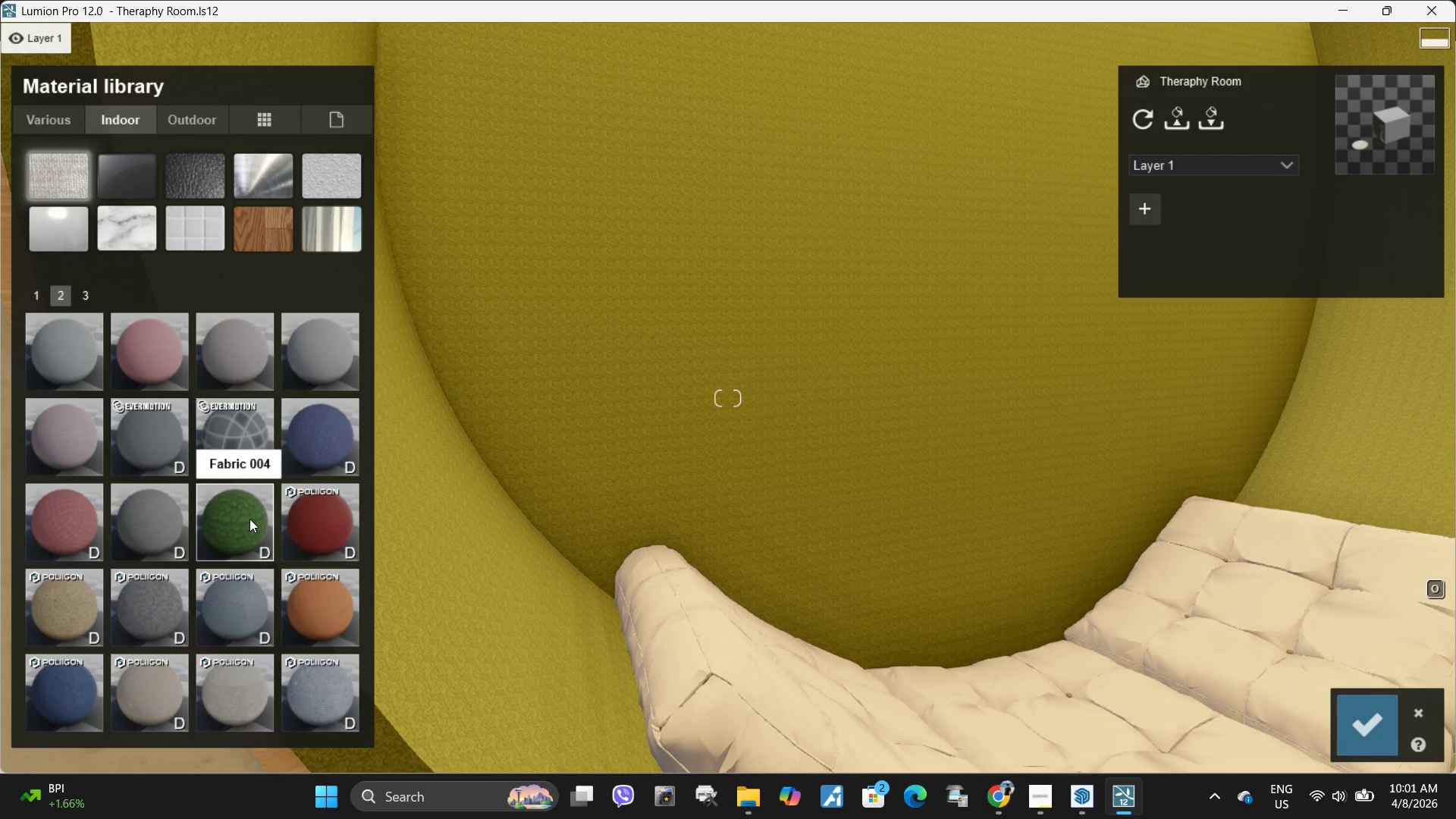 
left_click([249, 519])
 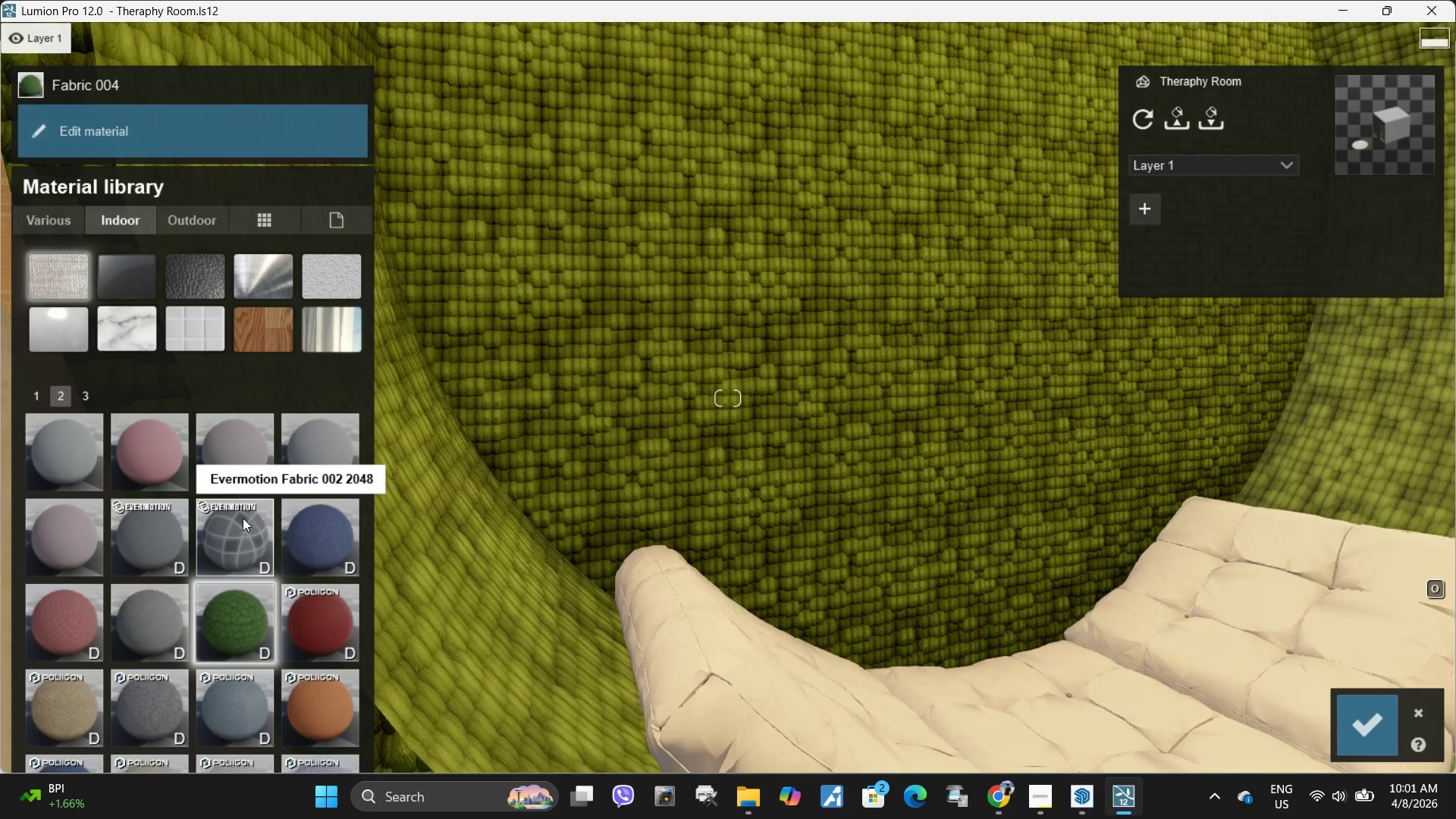 
key(S)
 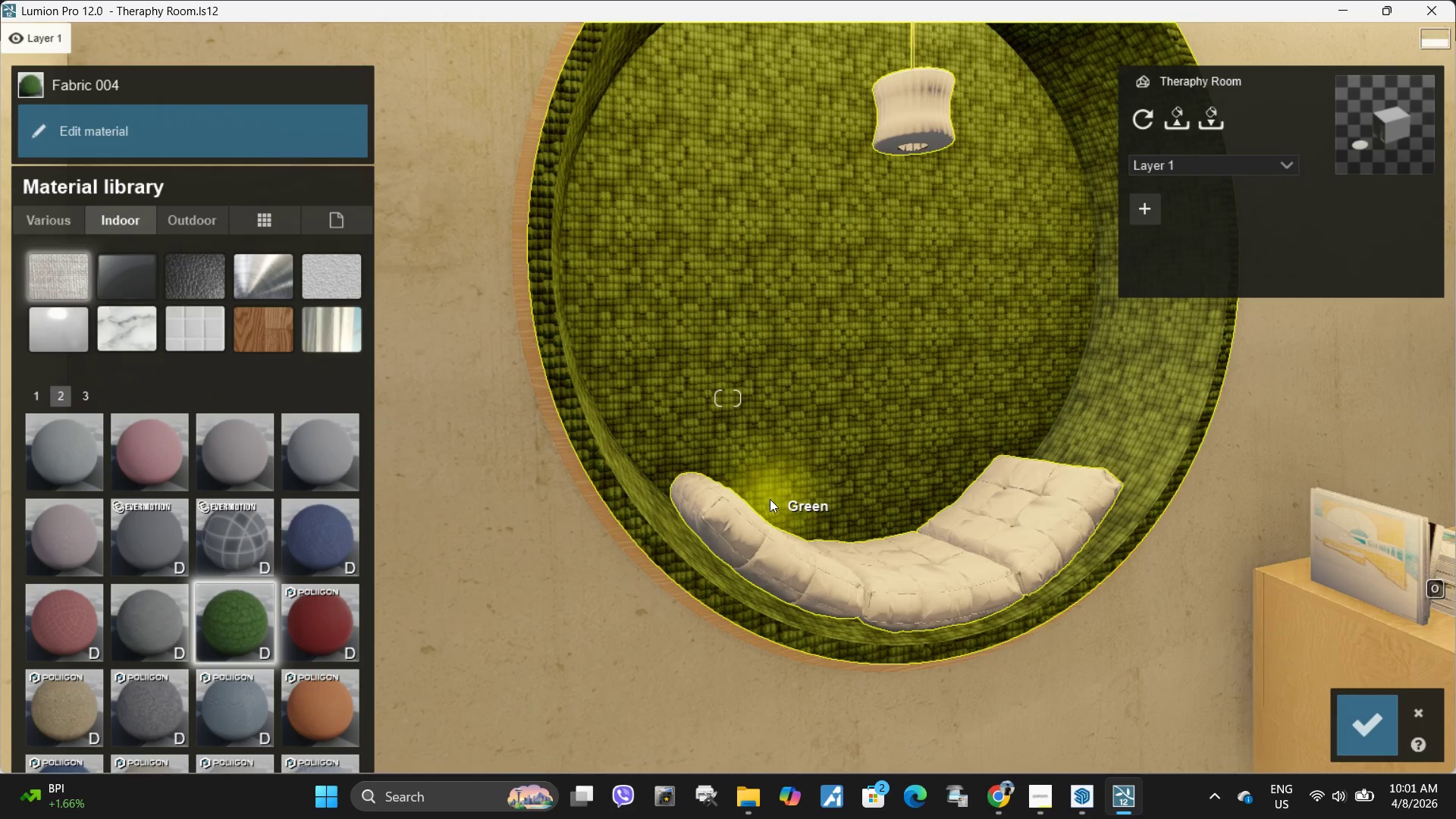 
key(D)
 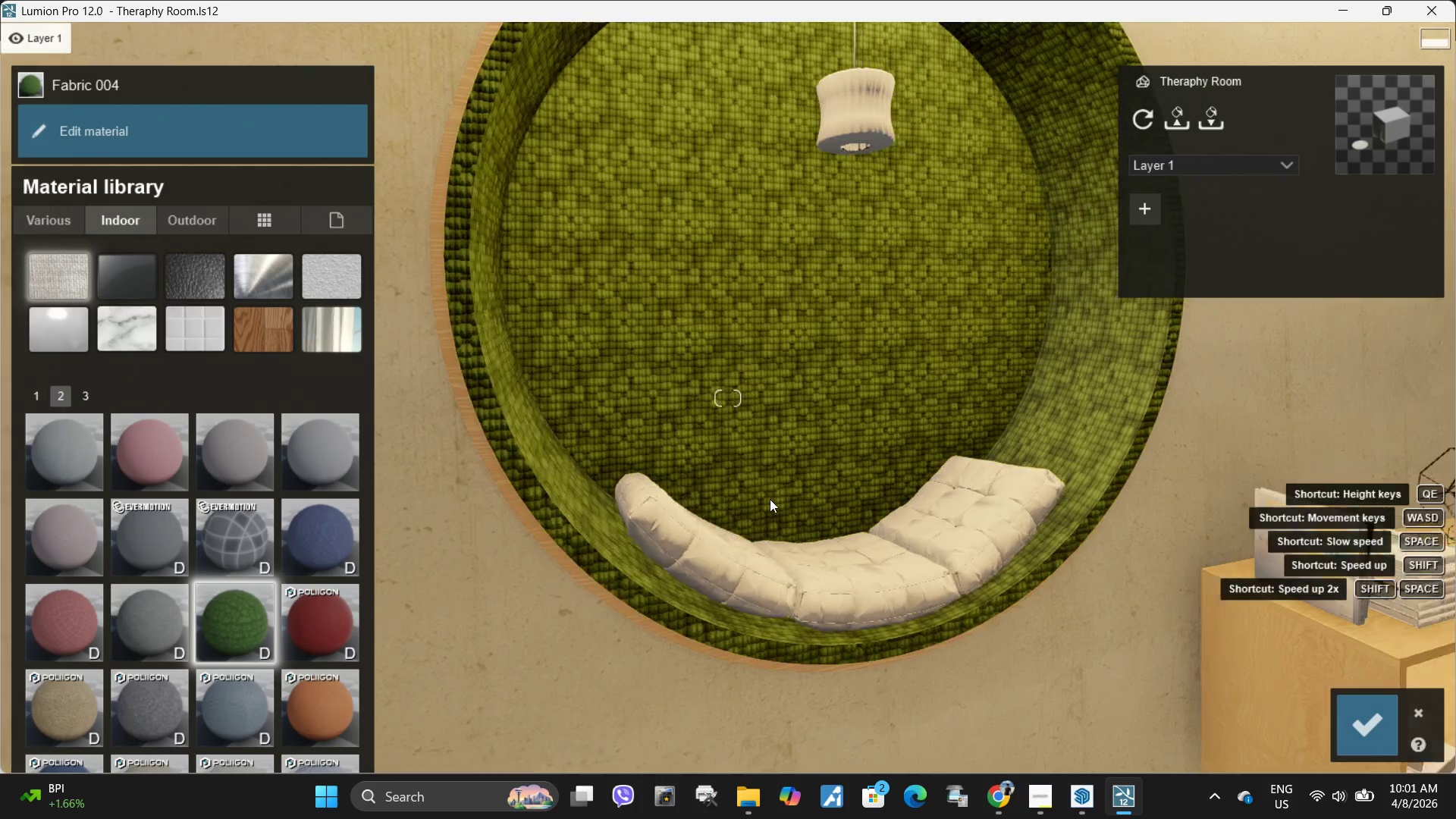 
mouse_move([752, 509])
 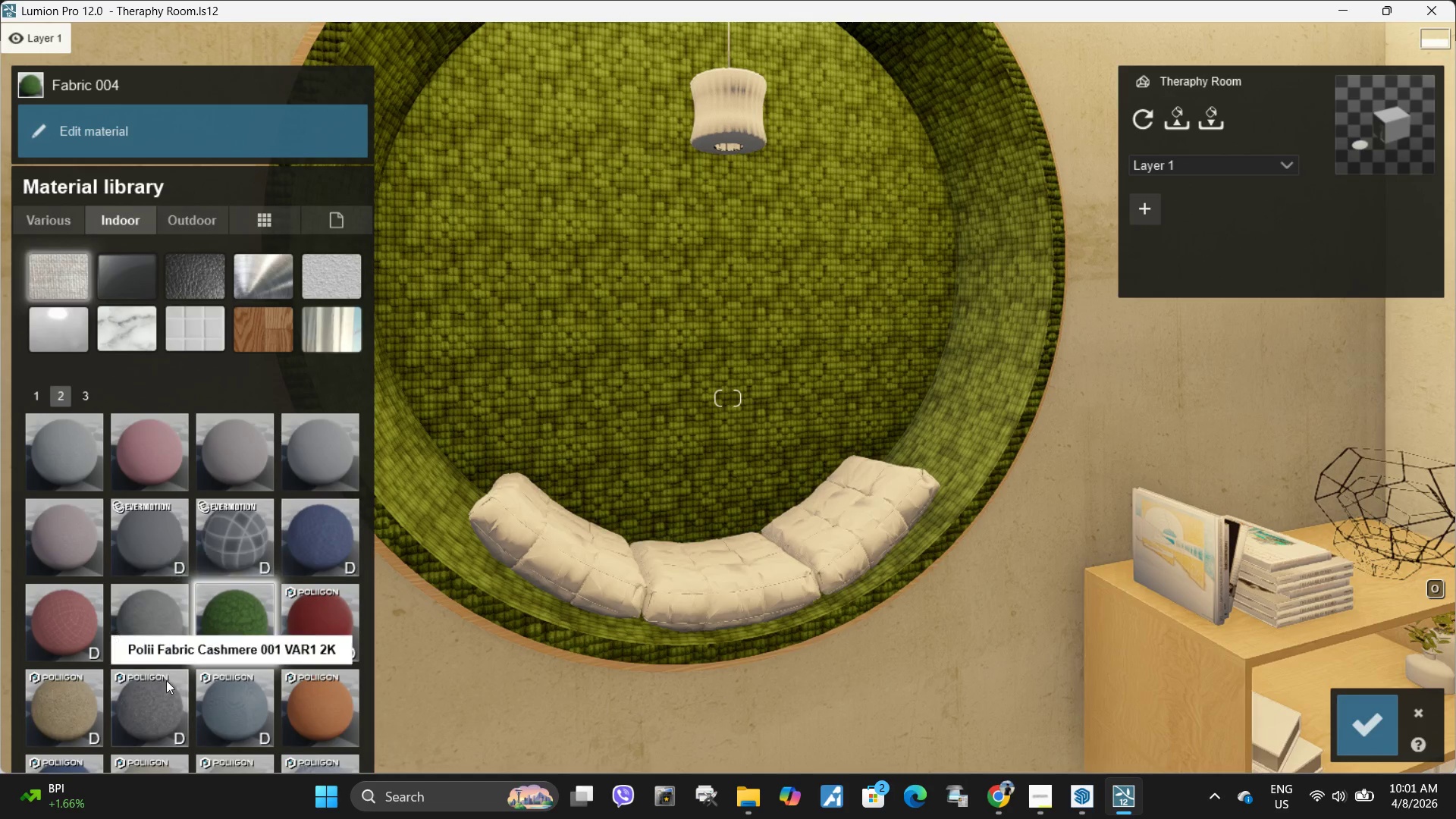 
left_click([166, 704])
 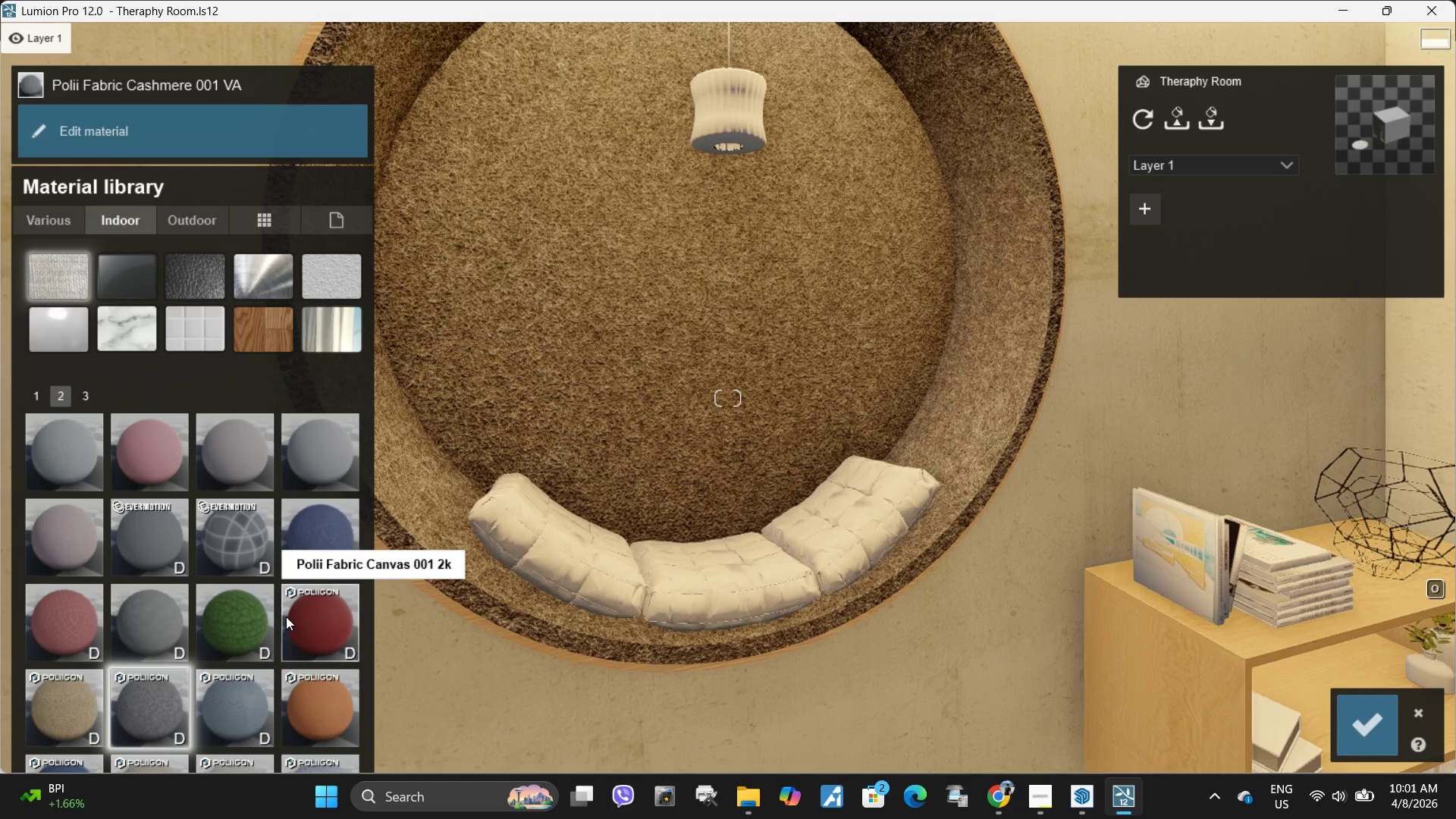 
left_click([146, 531])
 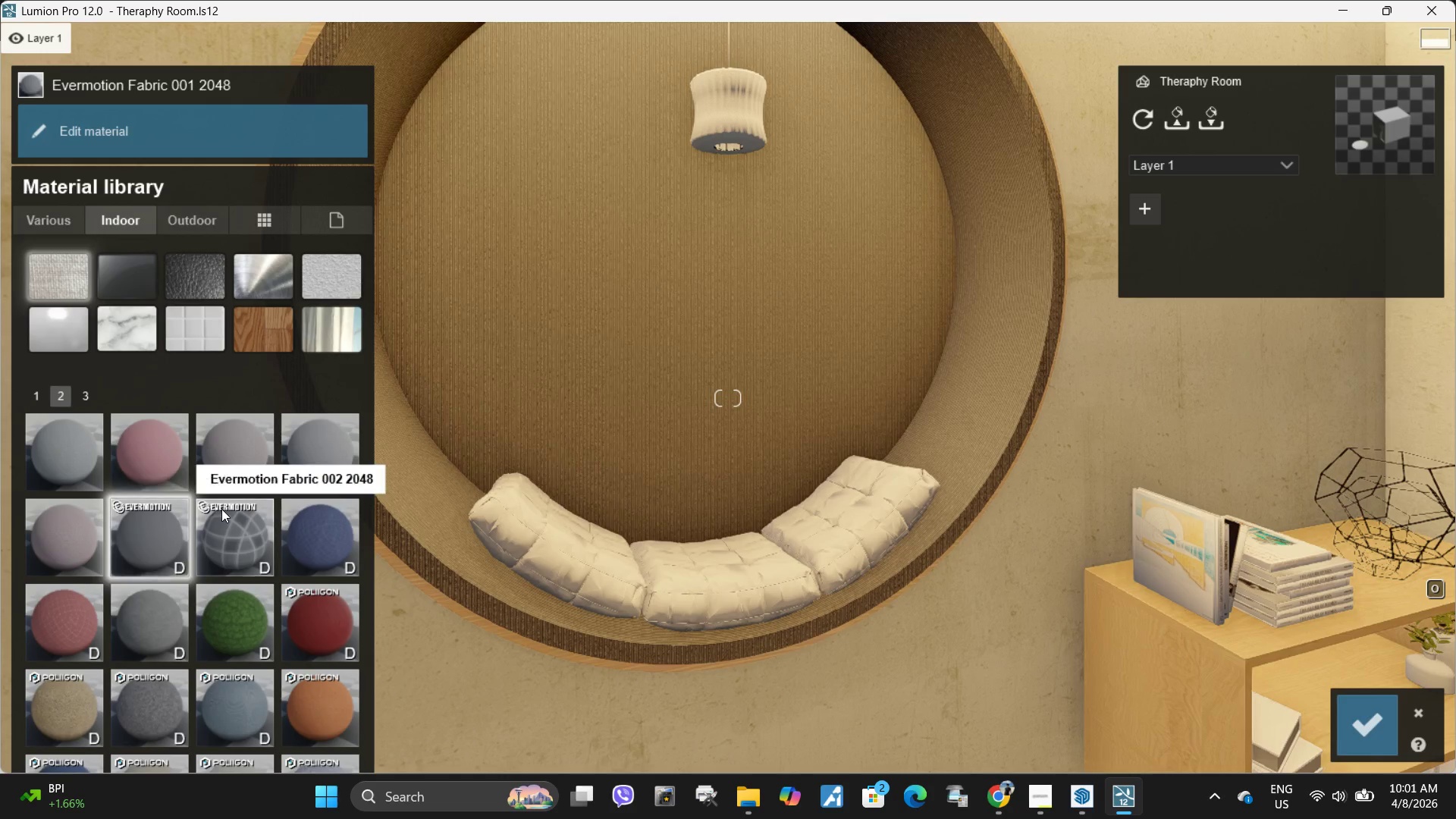 
scroll: coordinate [221, 509], scroll_direction: down, amount: 2.0
 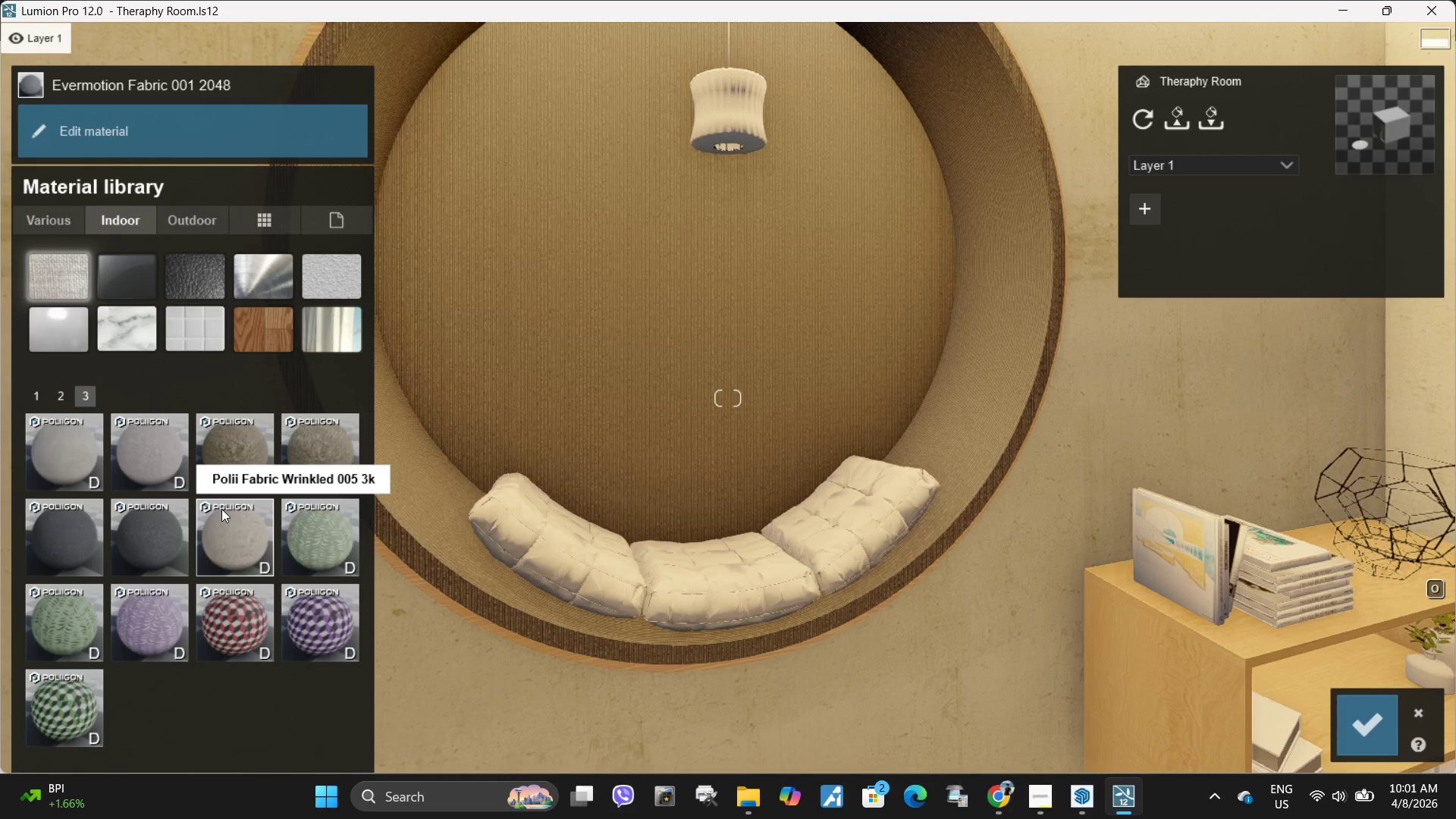 
left_click([161, 460])
 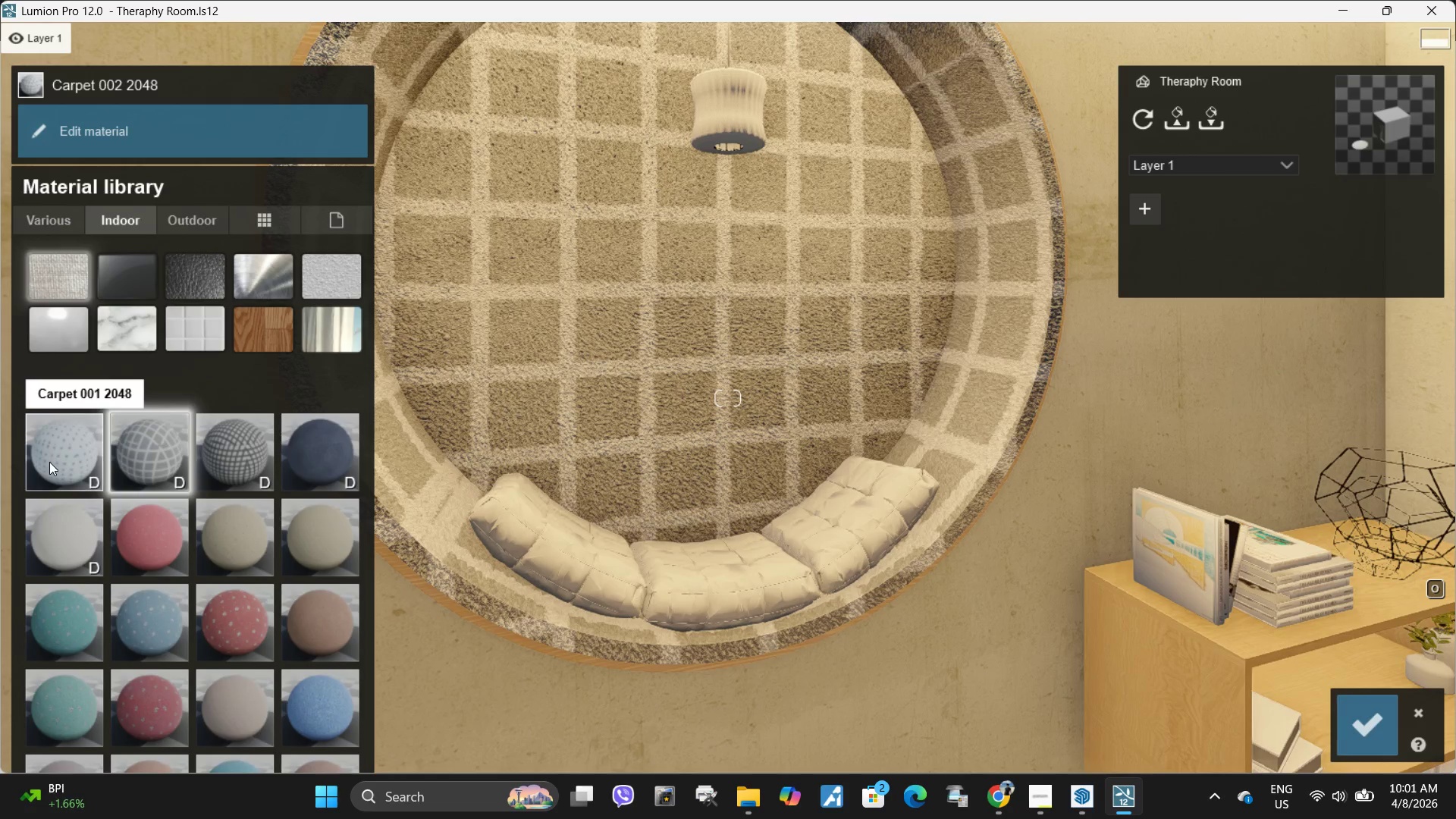 
scroll: coordinate [212, 535], scroll_direction: down, amount: 3.0
 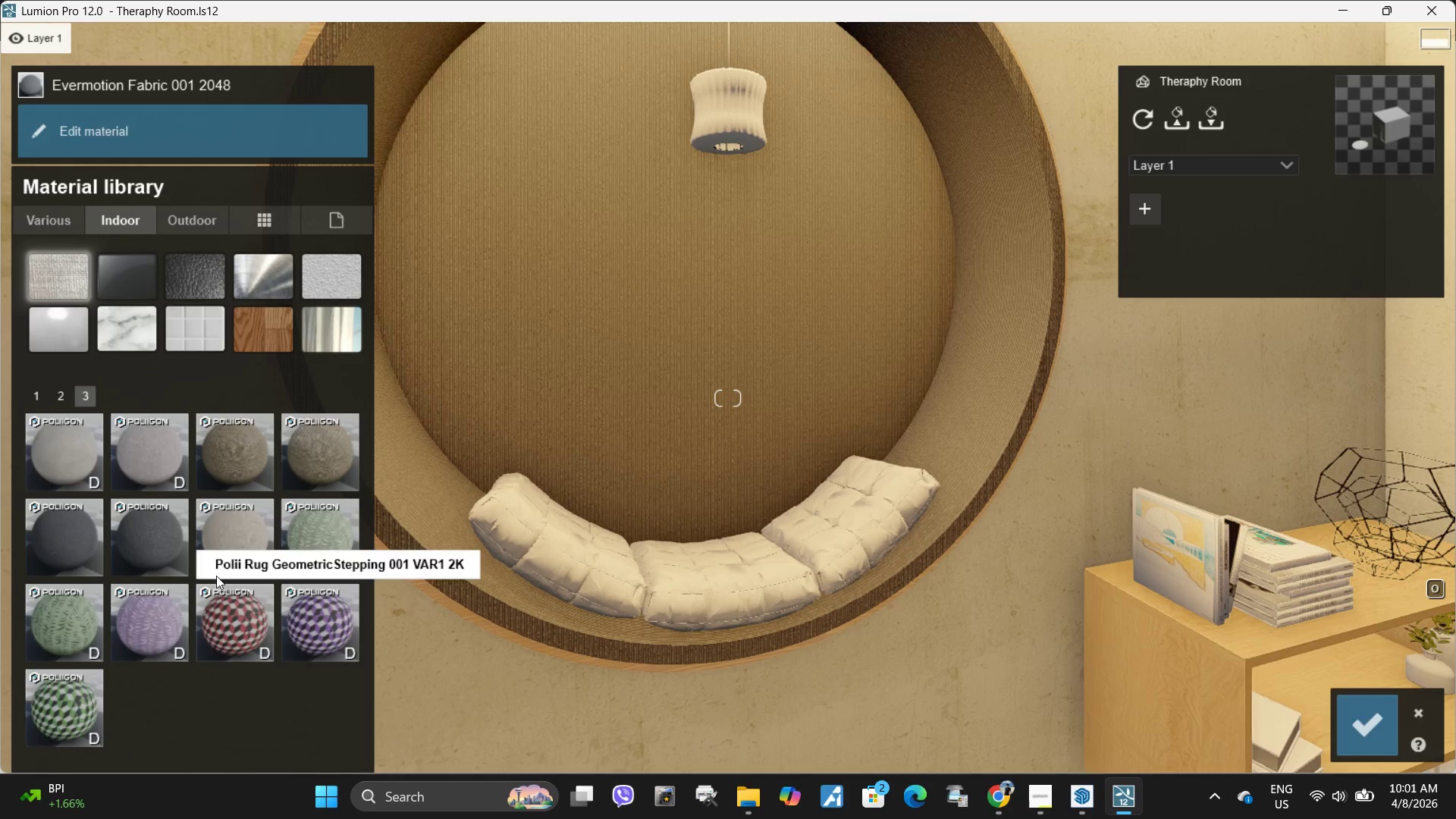 
scroll: coordinate [216, 576], scroll_direction: up, amount: 4.0
 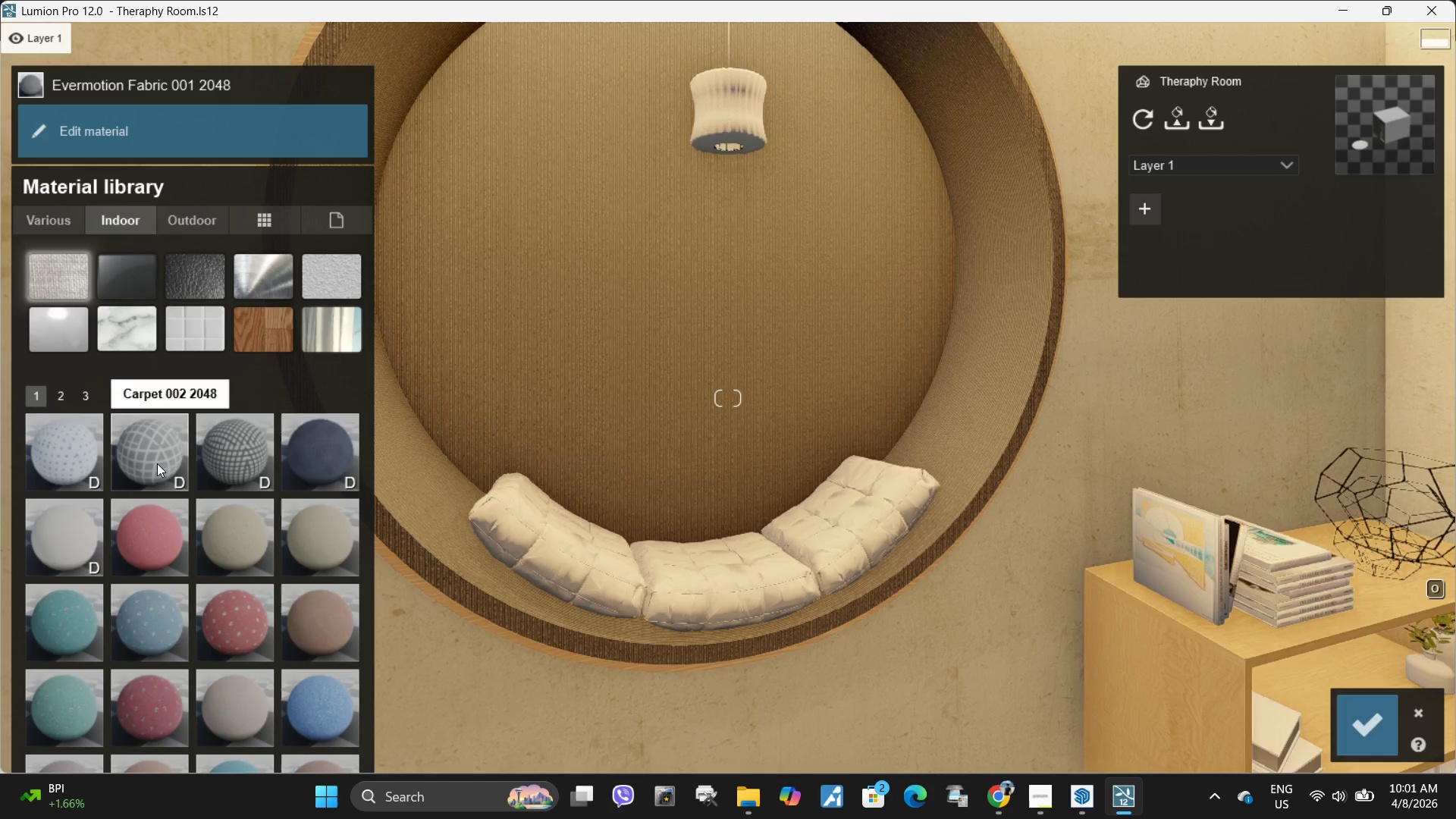 
left_click([60, 459])
 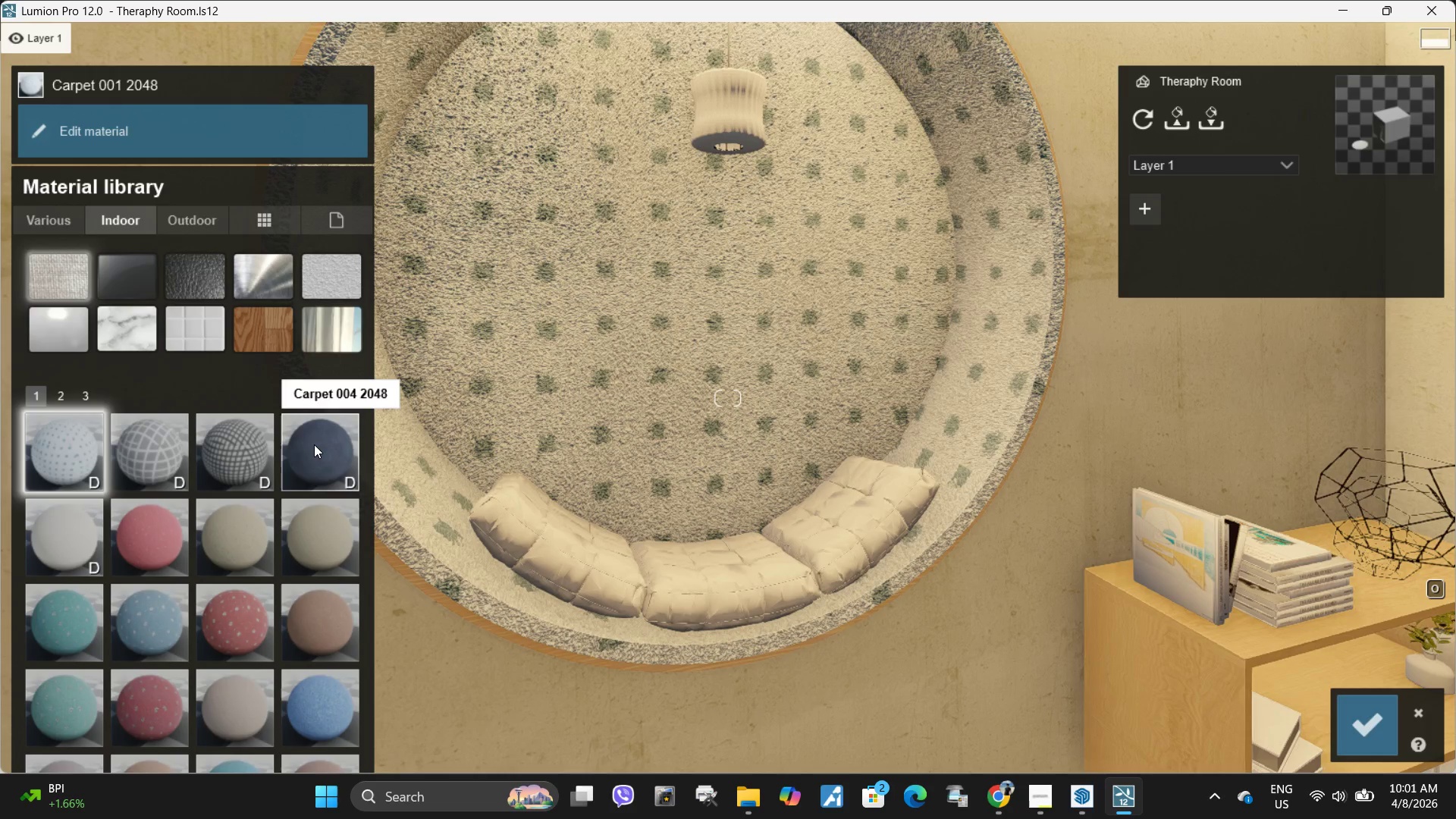 
left_click([314, 444])
 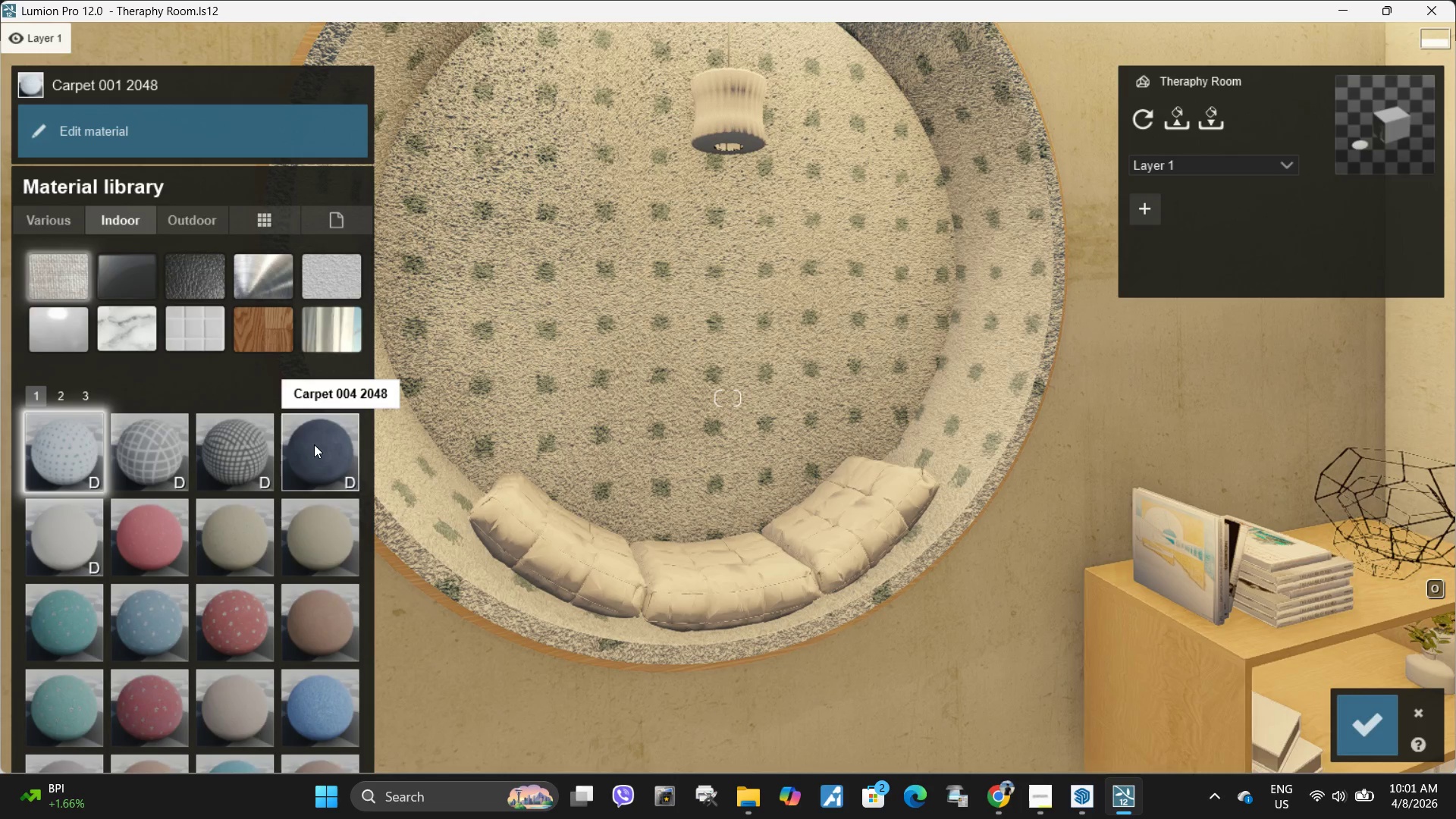 
mouse_move([305, 462])
 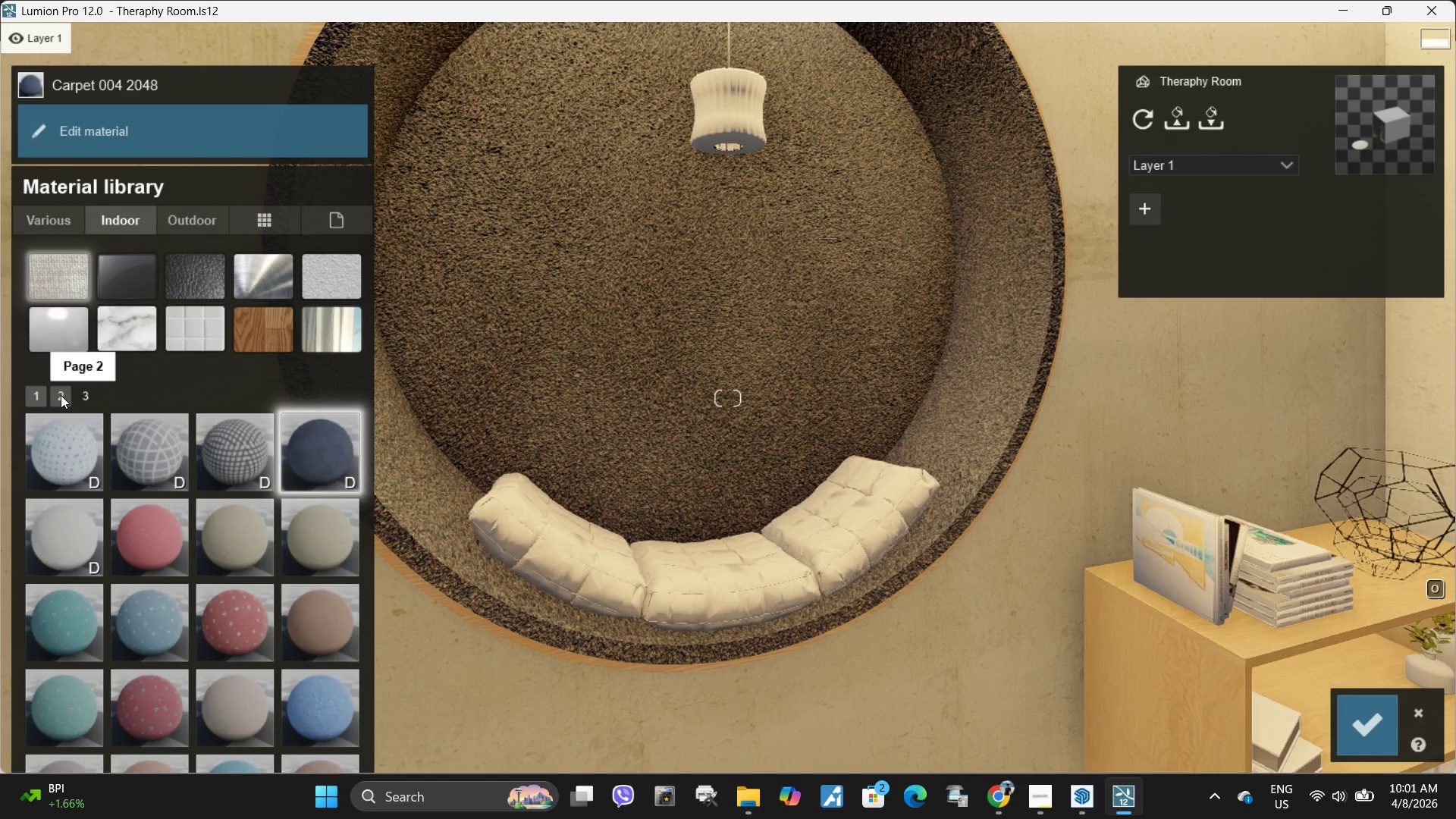 
left_click([61, 395])
 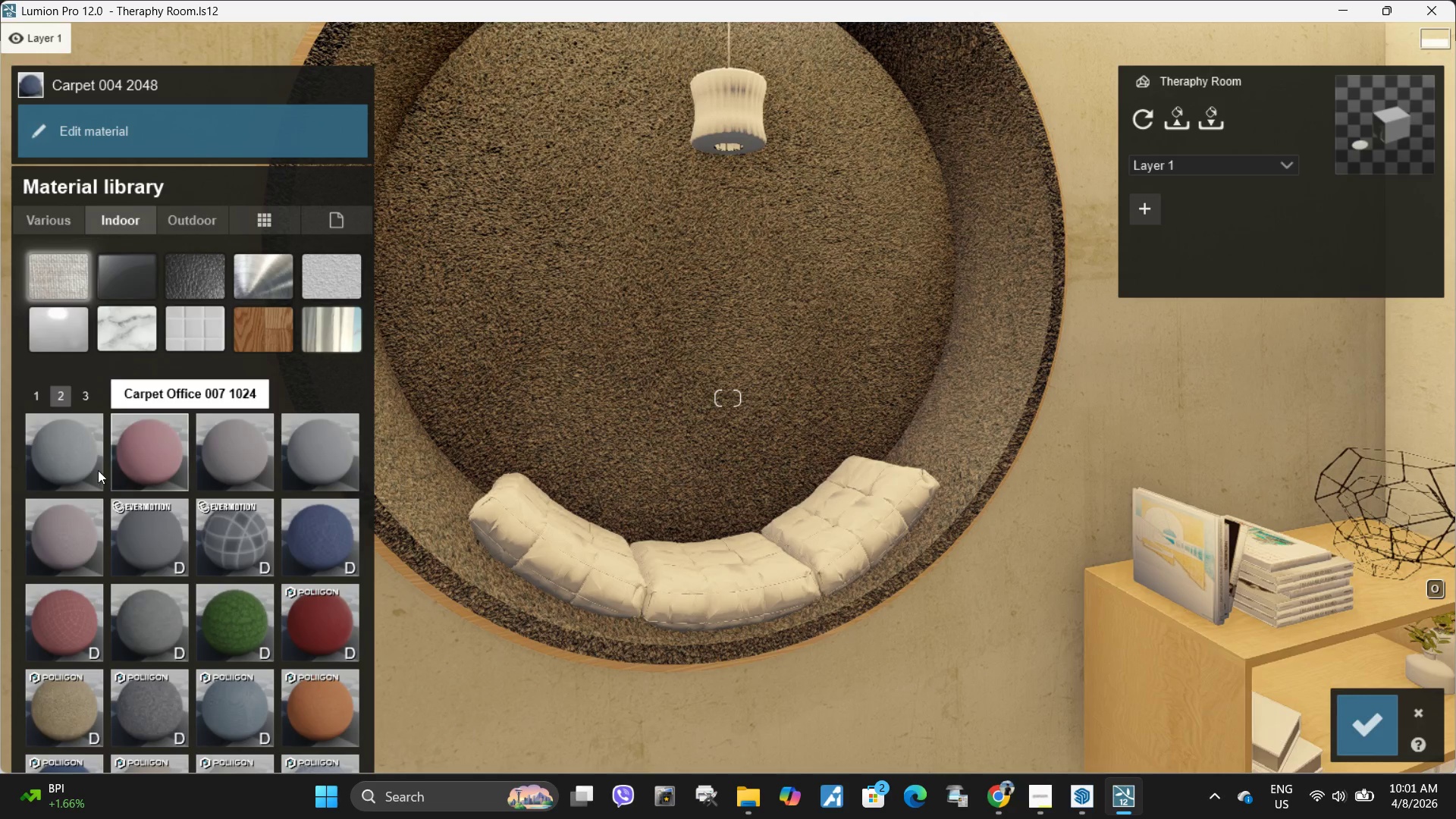 
left_click([80, 462])
 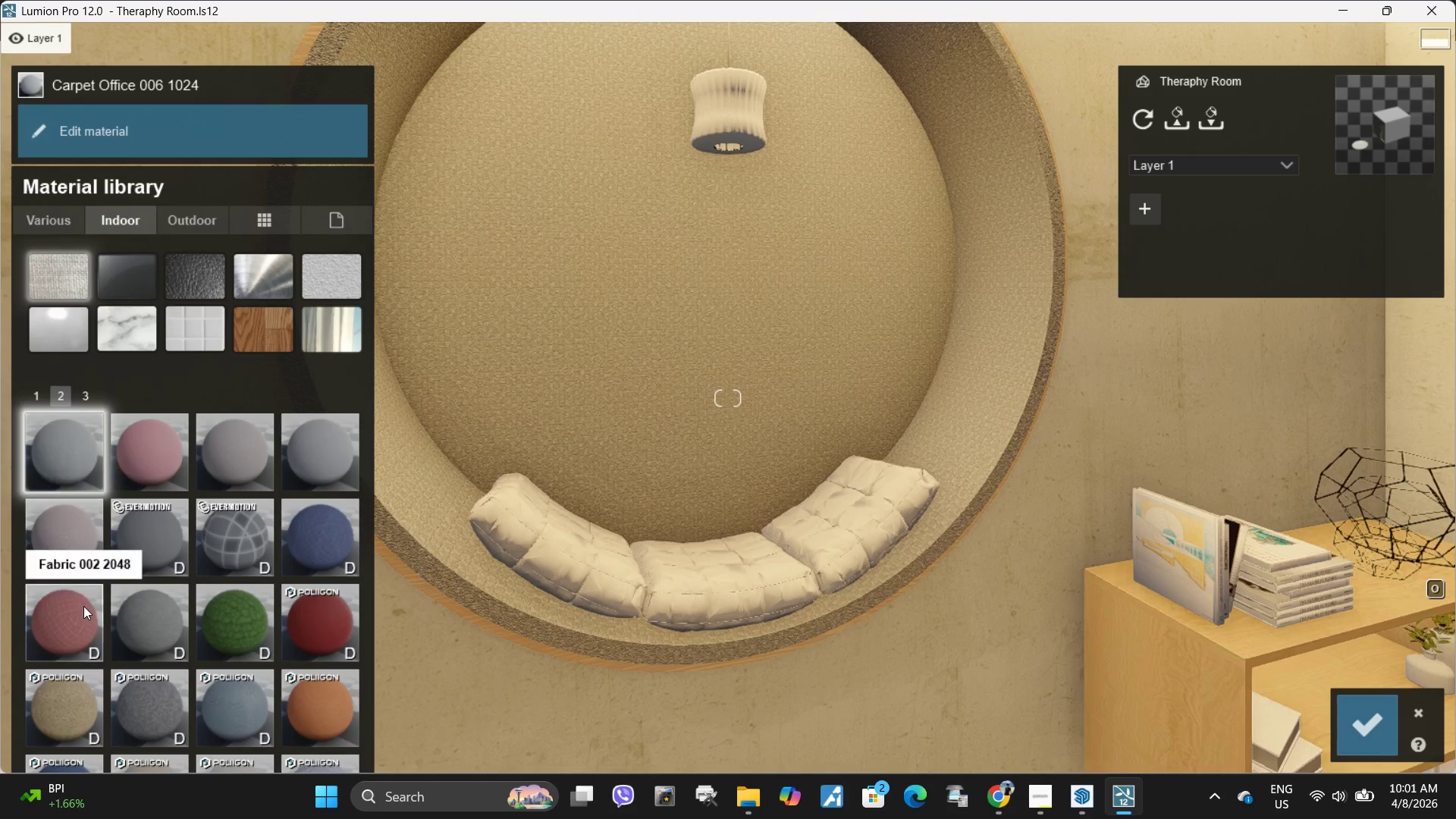 
left_click([148, 531])
 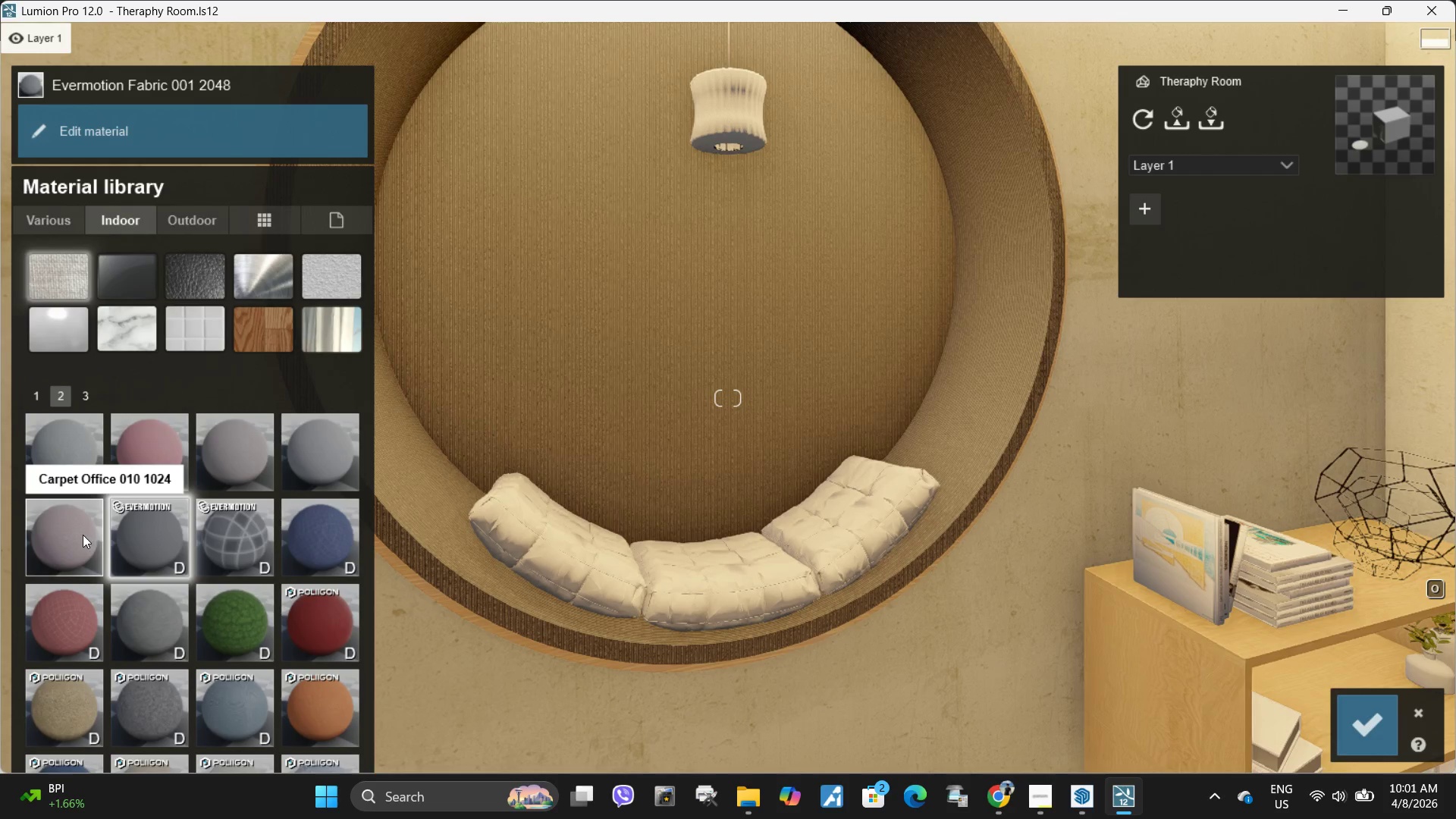 
left_click([83, 535])
 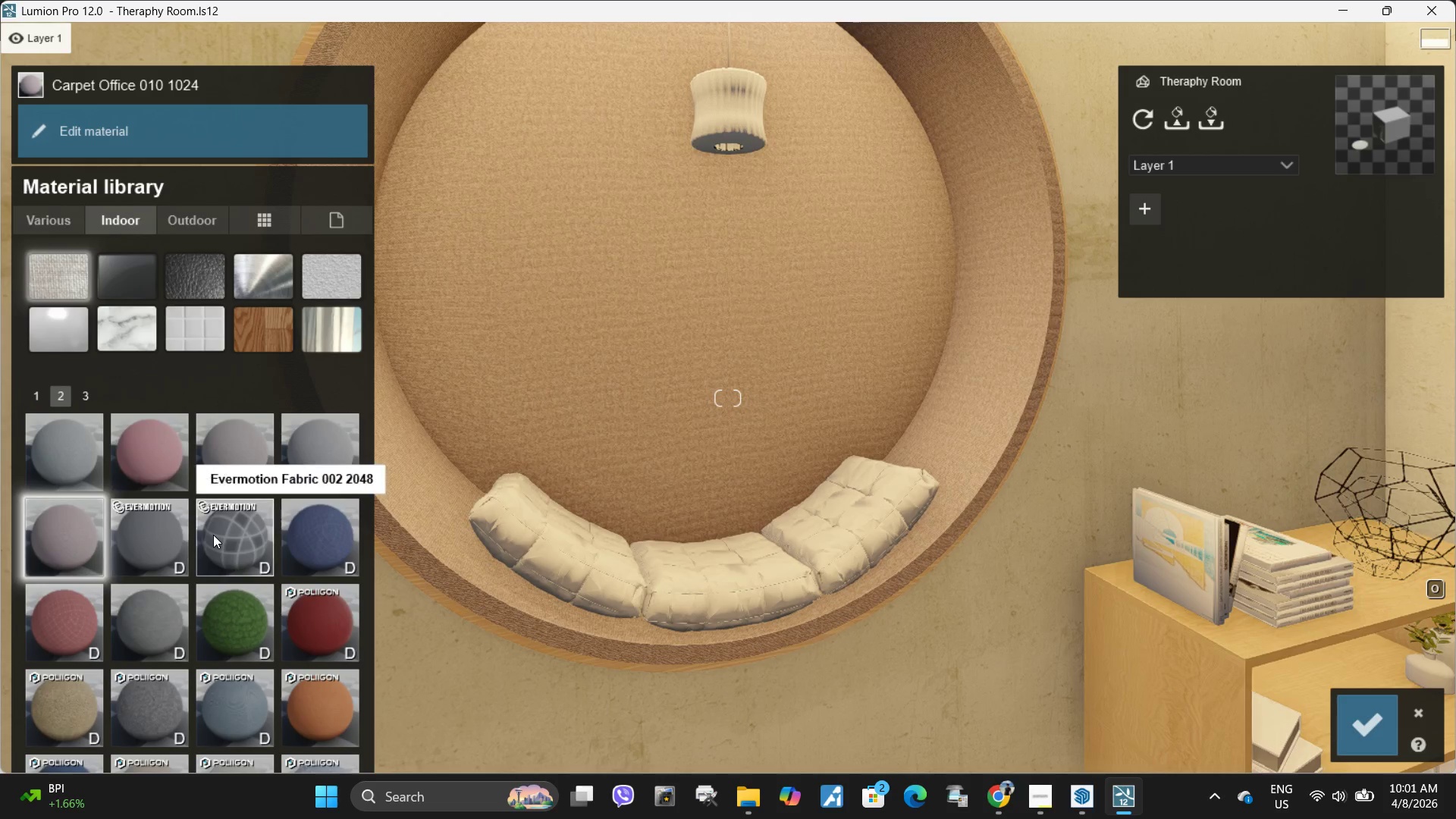 
left_click([213, 535])
 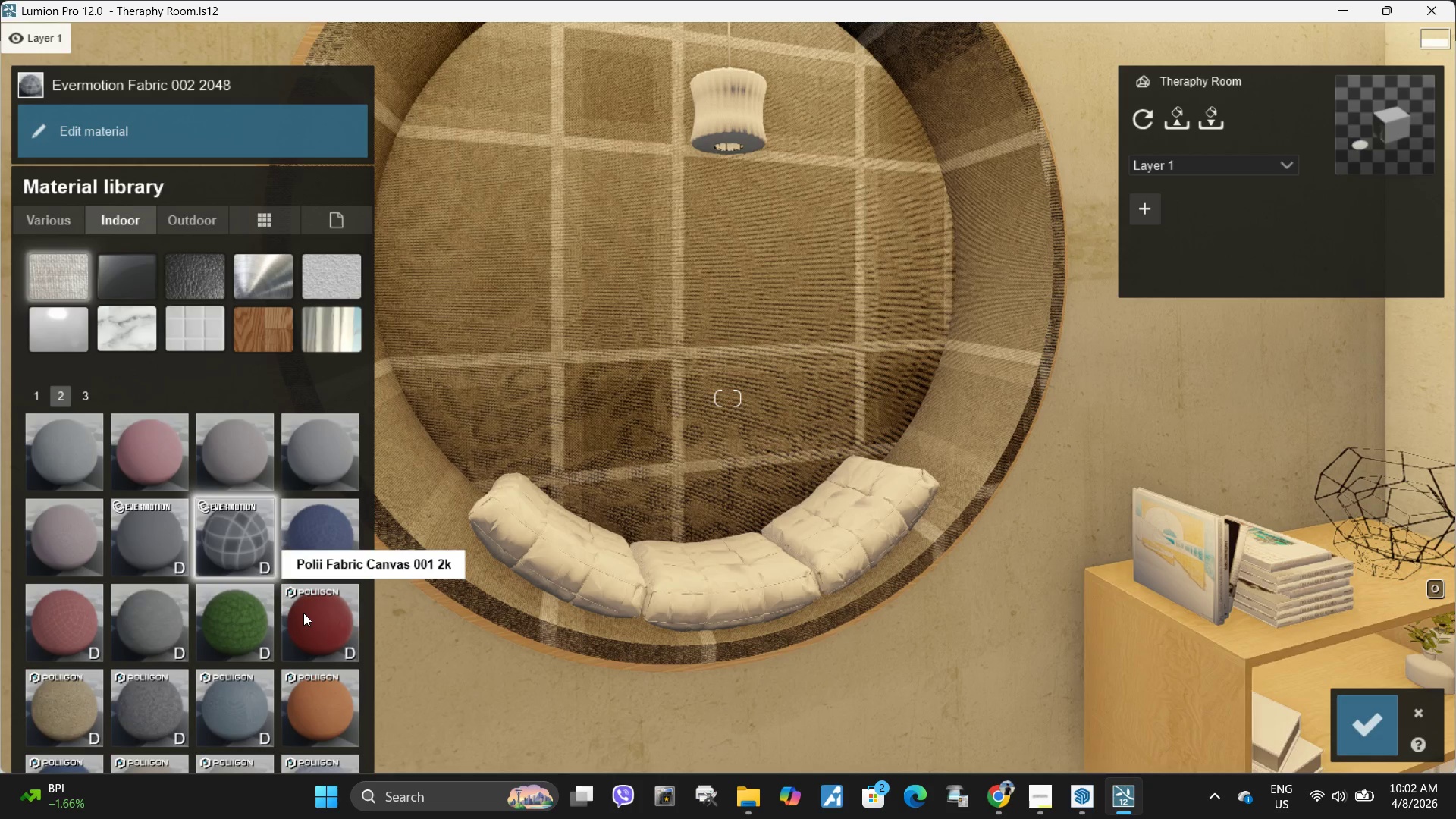 
mouse_move([271, 617])
 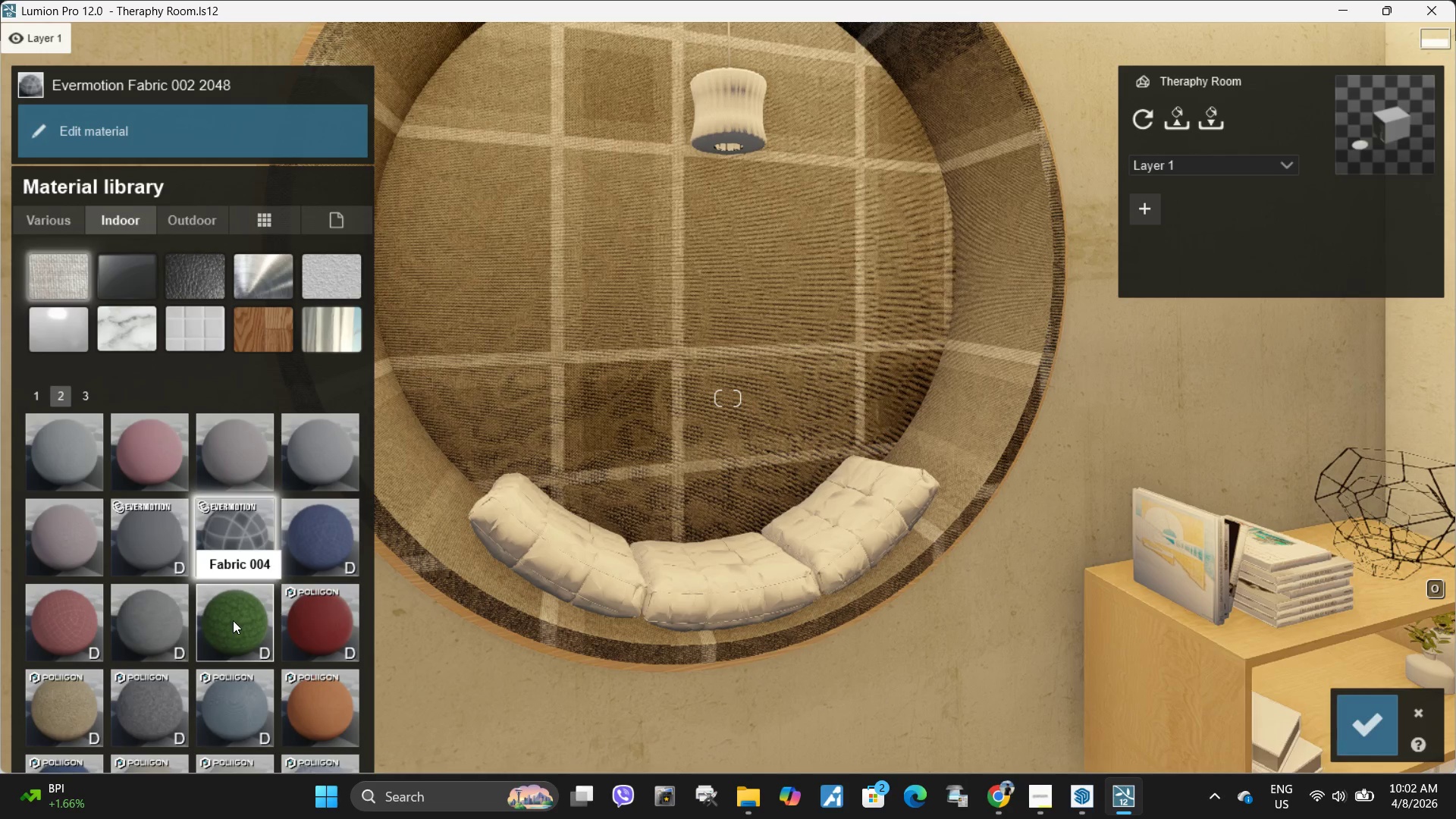 
left_click([233, 620])
 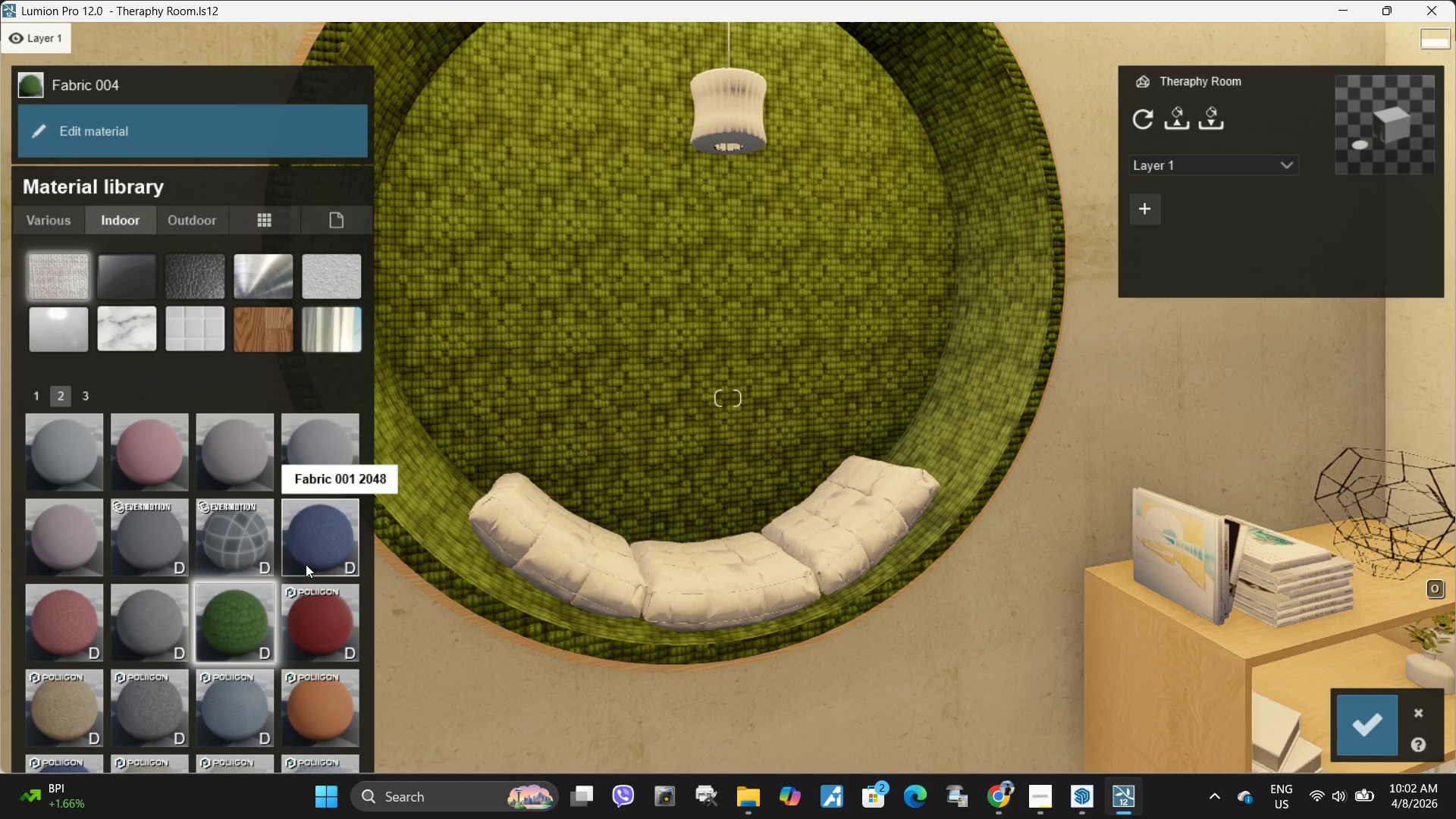 
left_click([312, 603])
 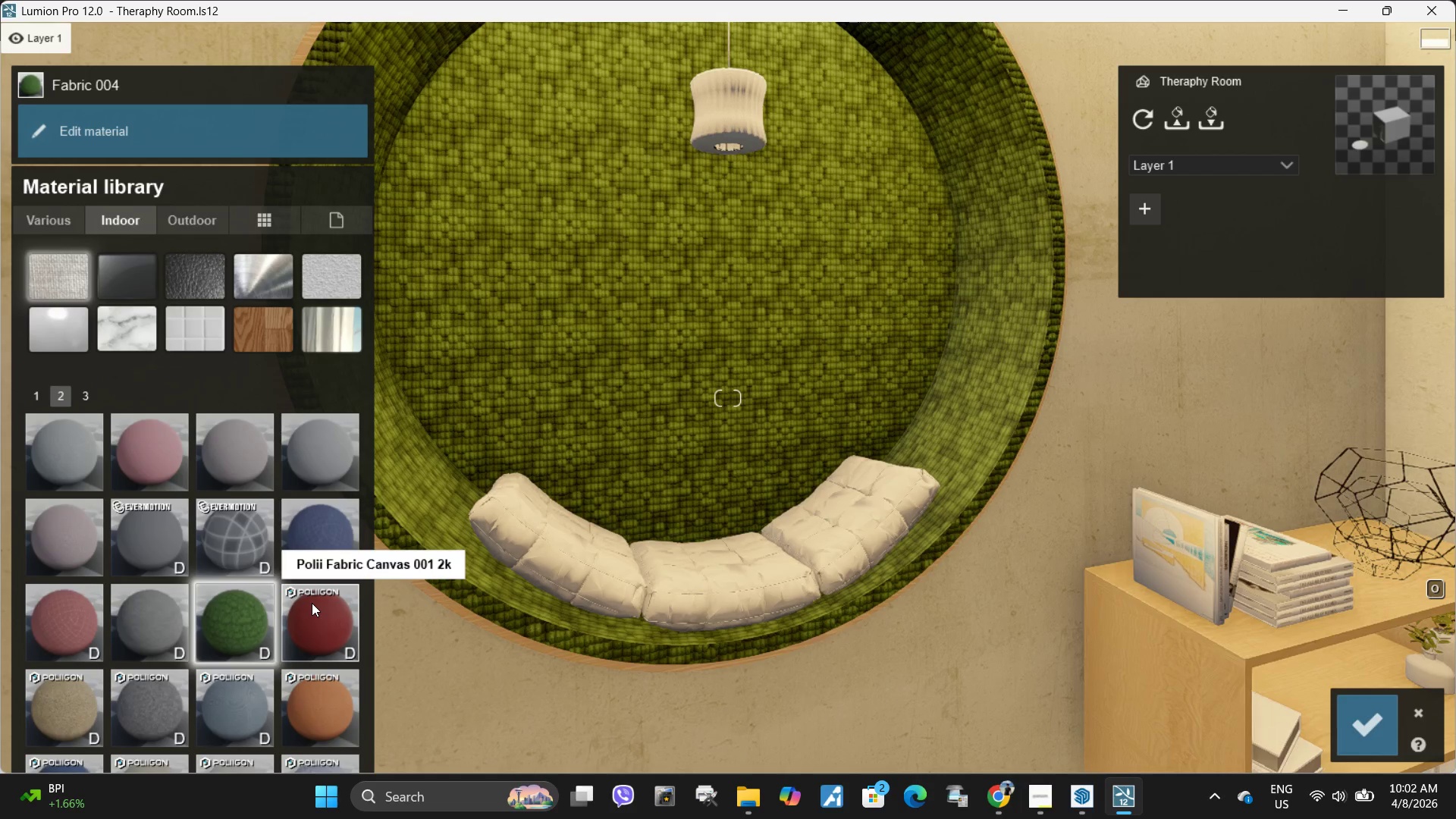 
mouse_move([303, 608])
 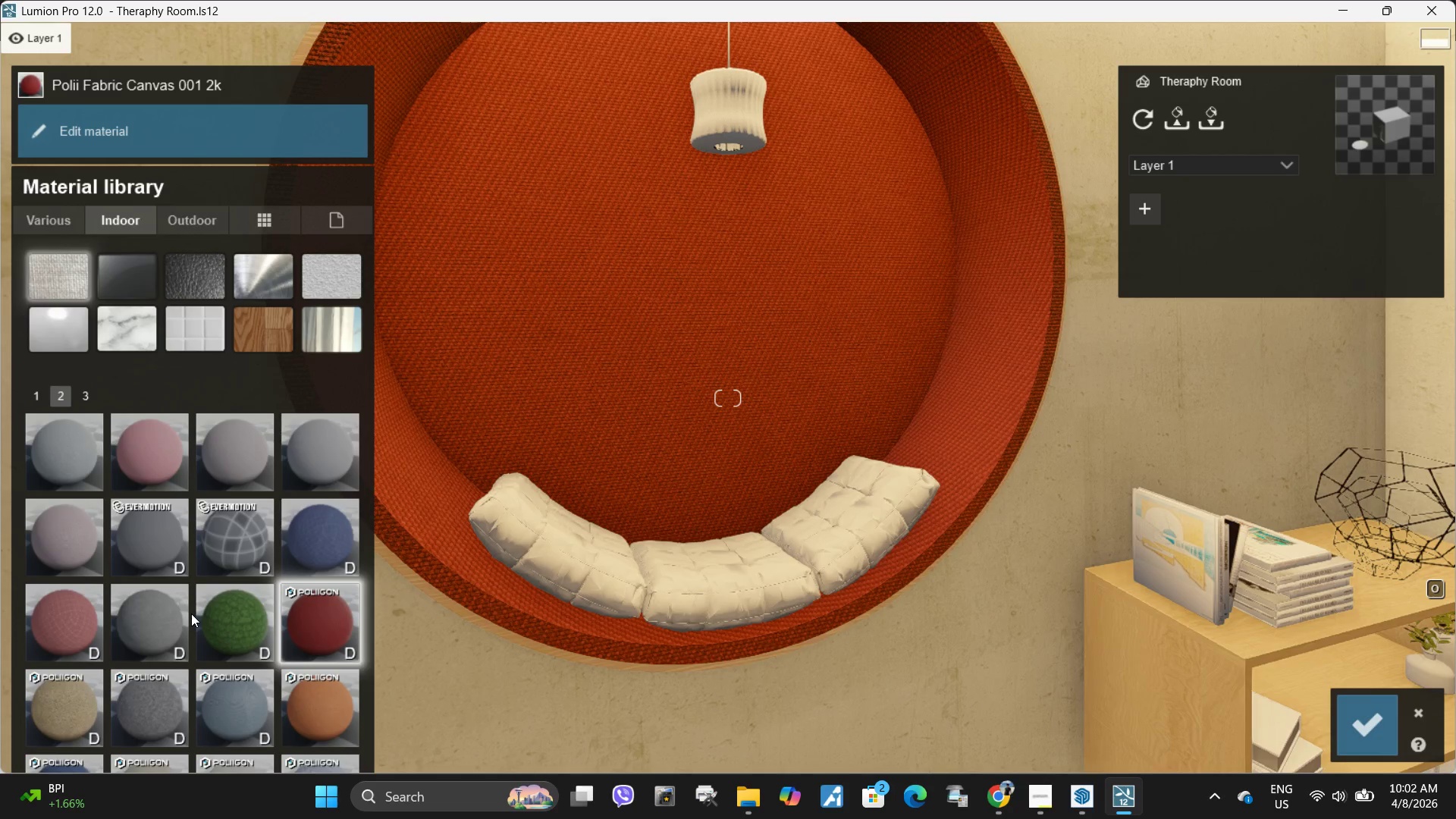 
mouse_move([174, 620])
 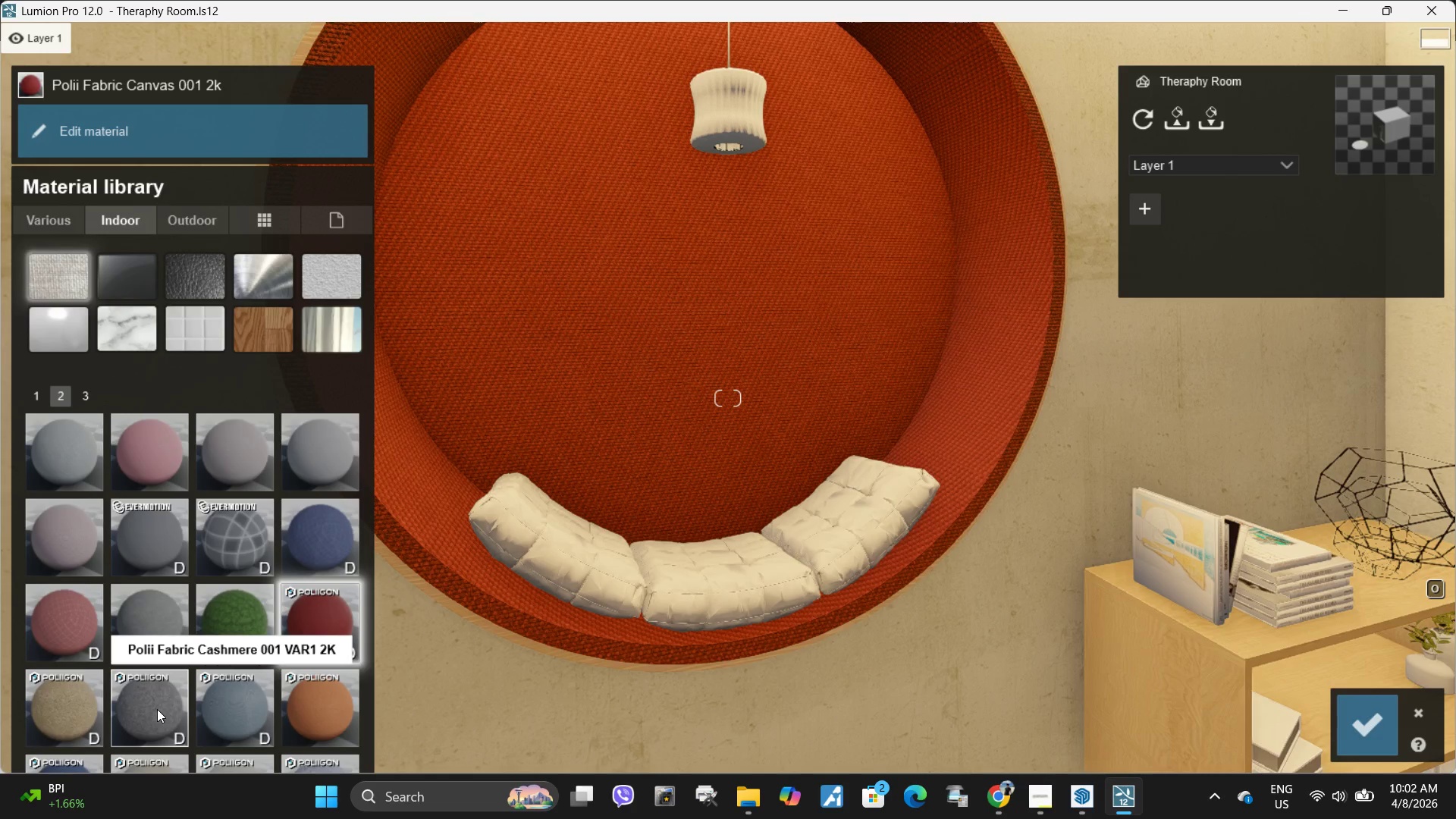 
left_click([157, 709])
 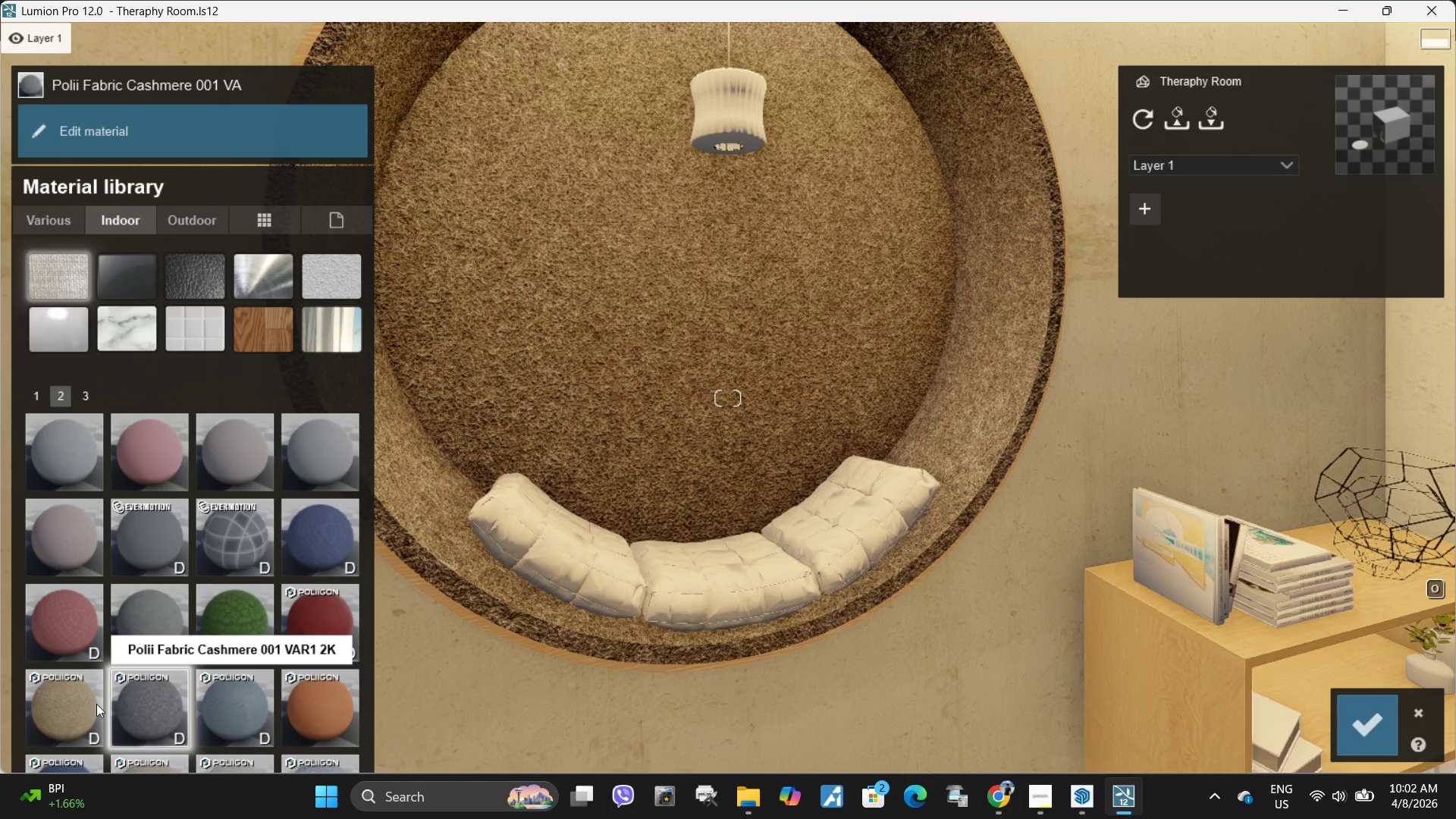 
left_click([106, 707])
 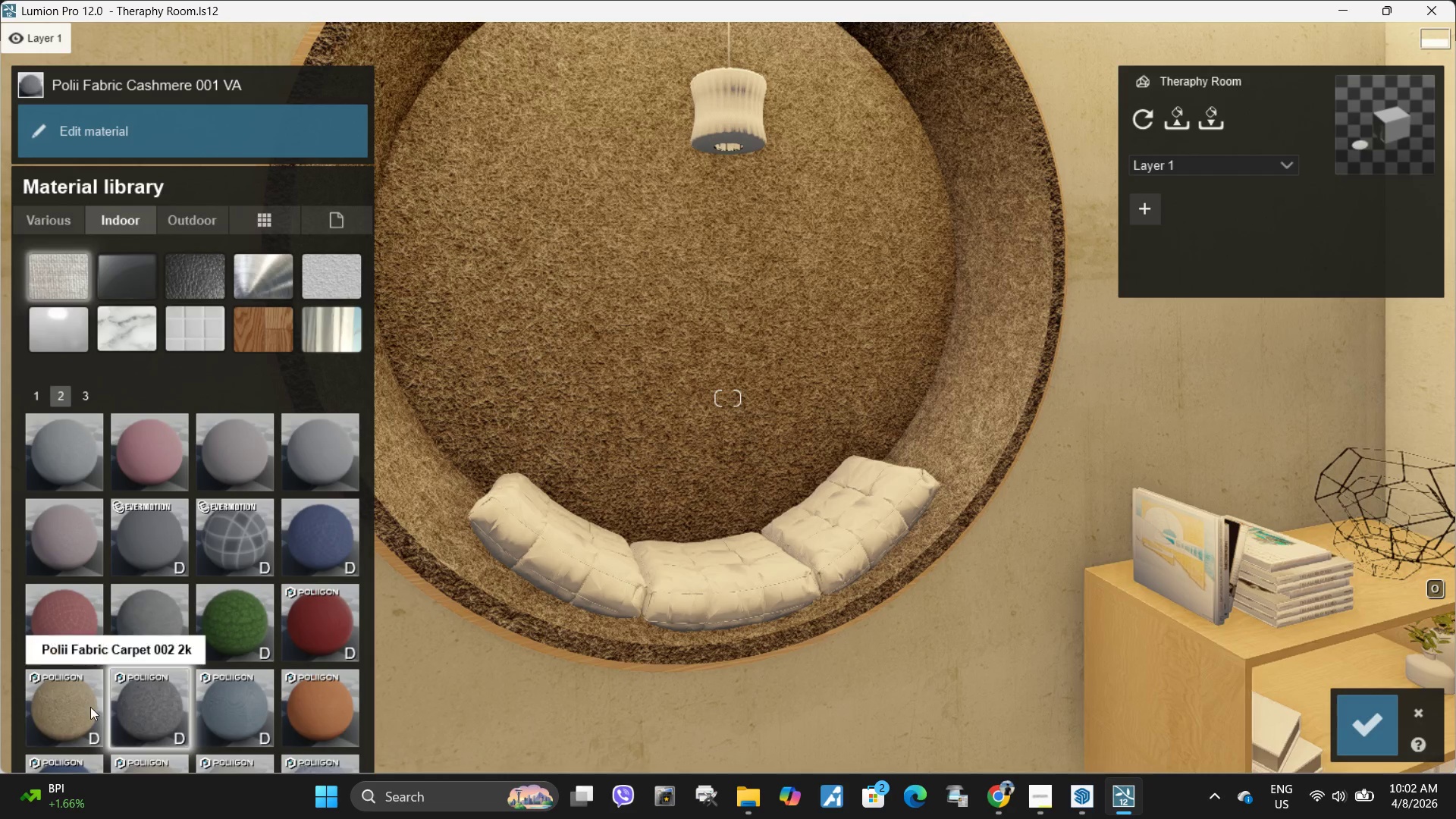 
double_click([90, 707])
 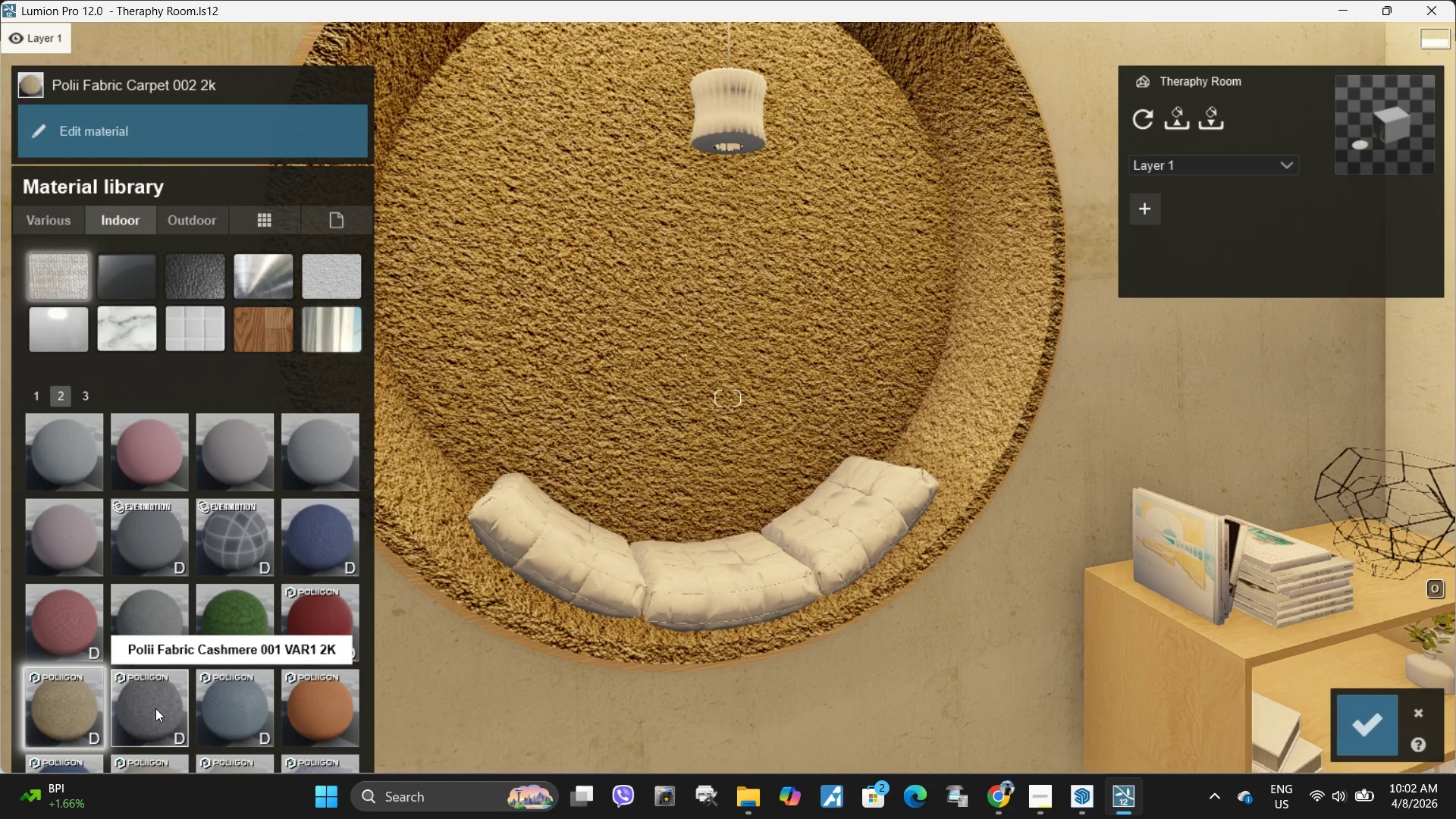 
left_click([149, 710])
 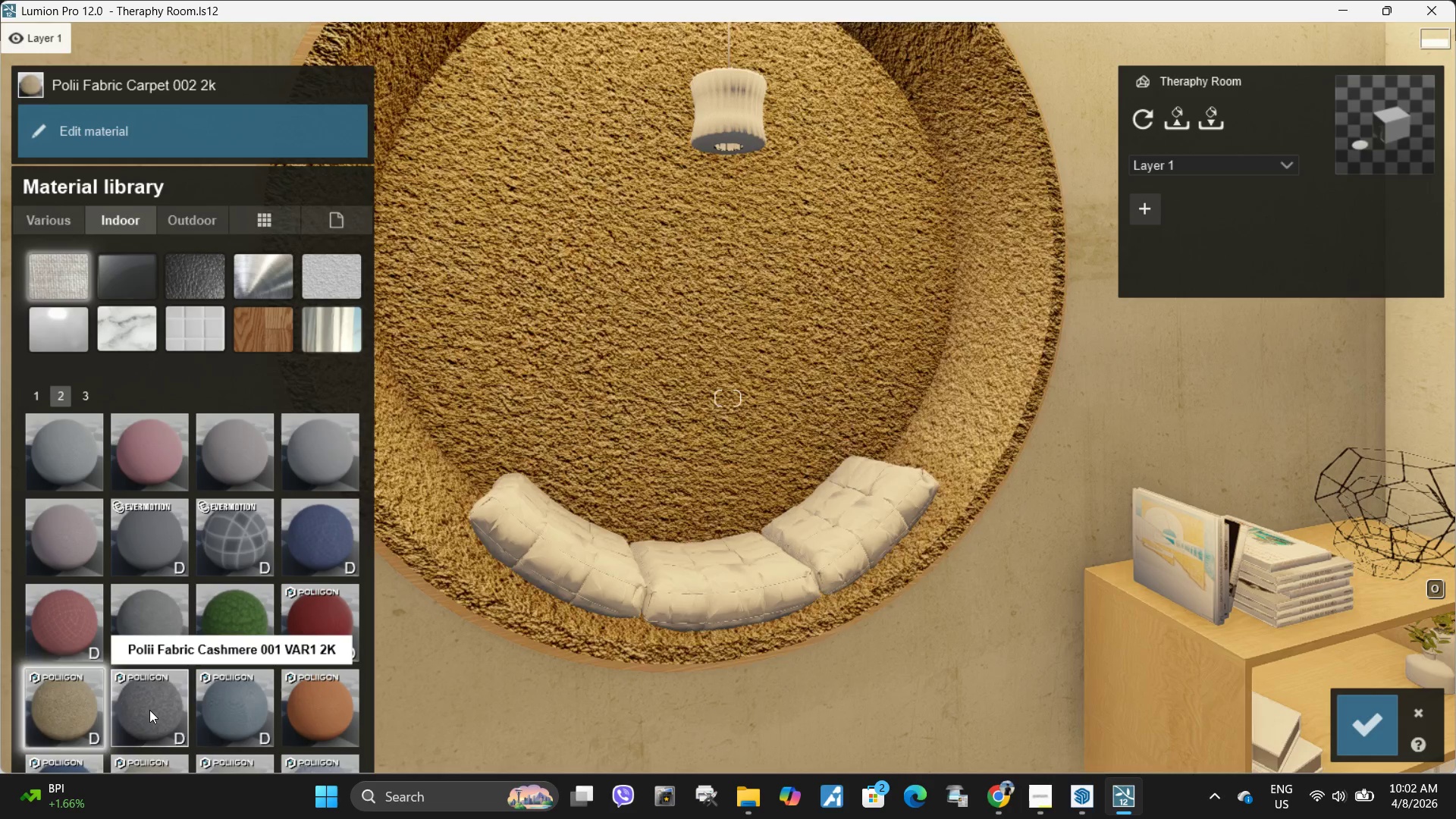 
mouse_move([162, 692])
 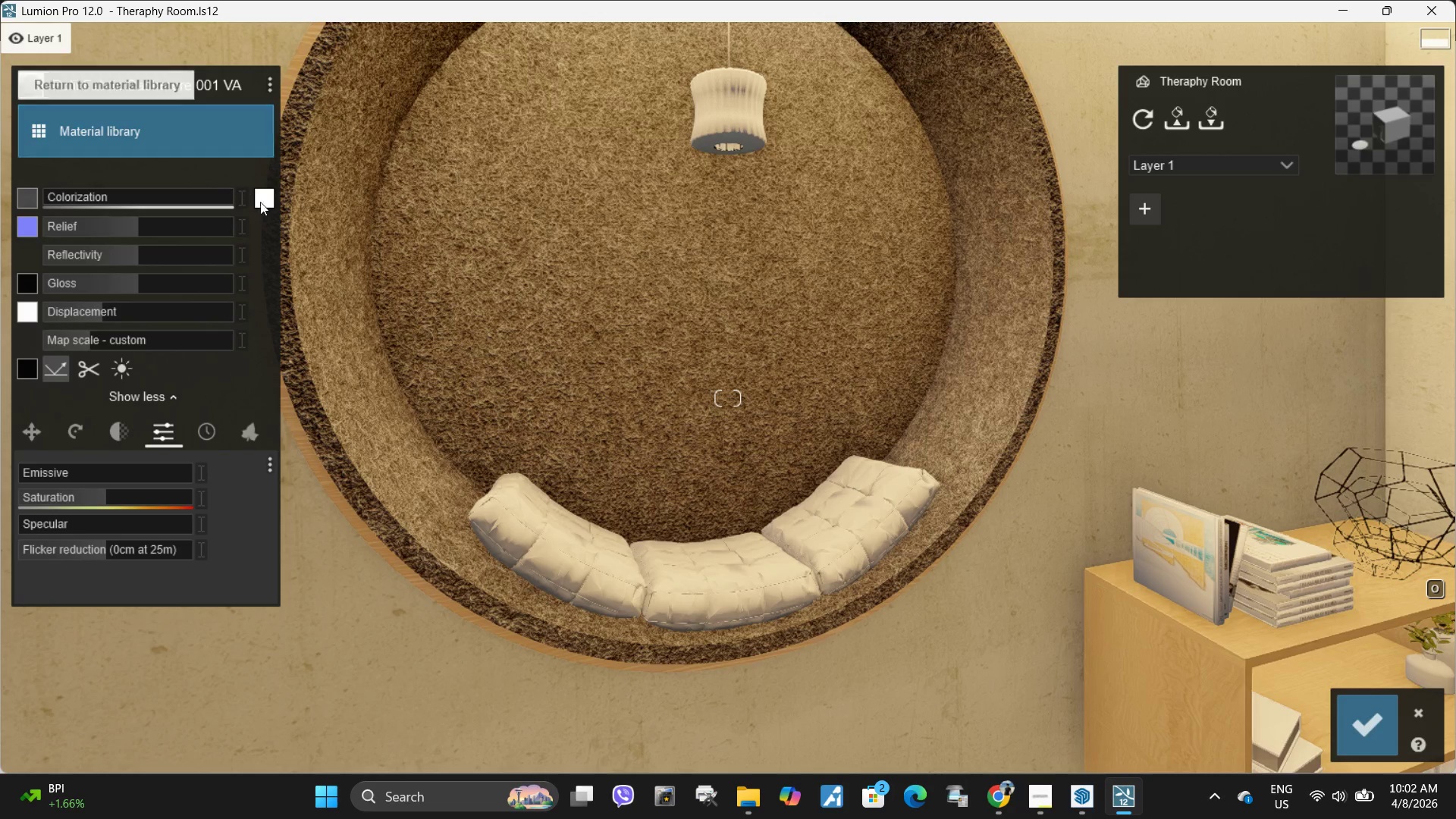 
left_click([262, 203])
 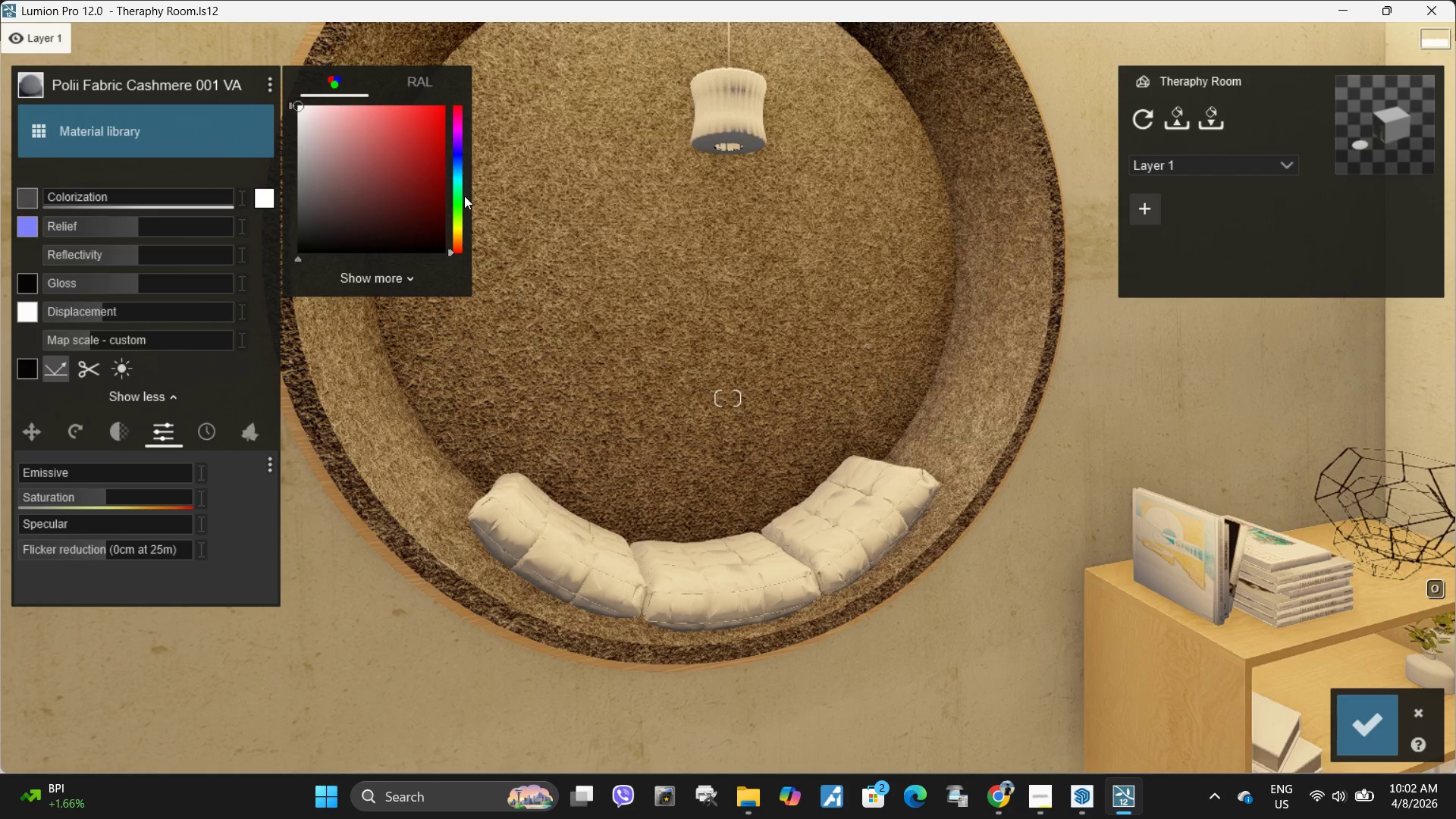 
double_click([460, 199])
 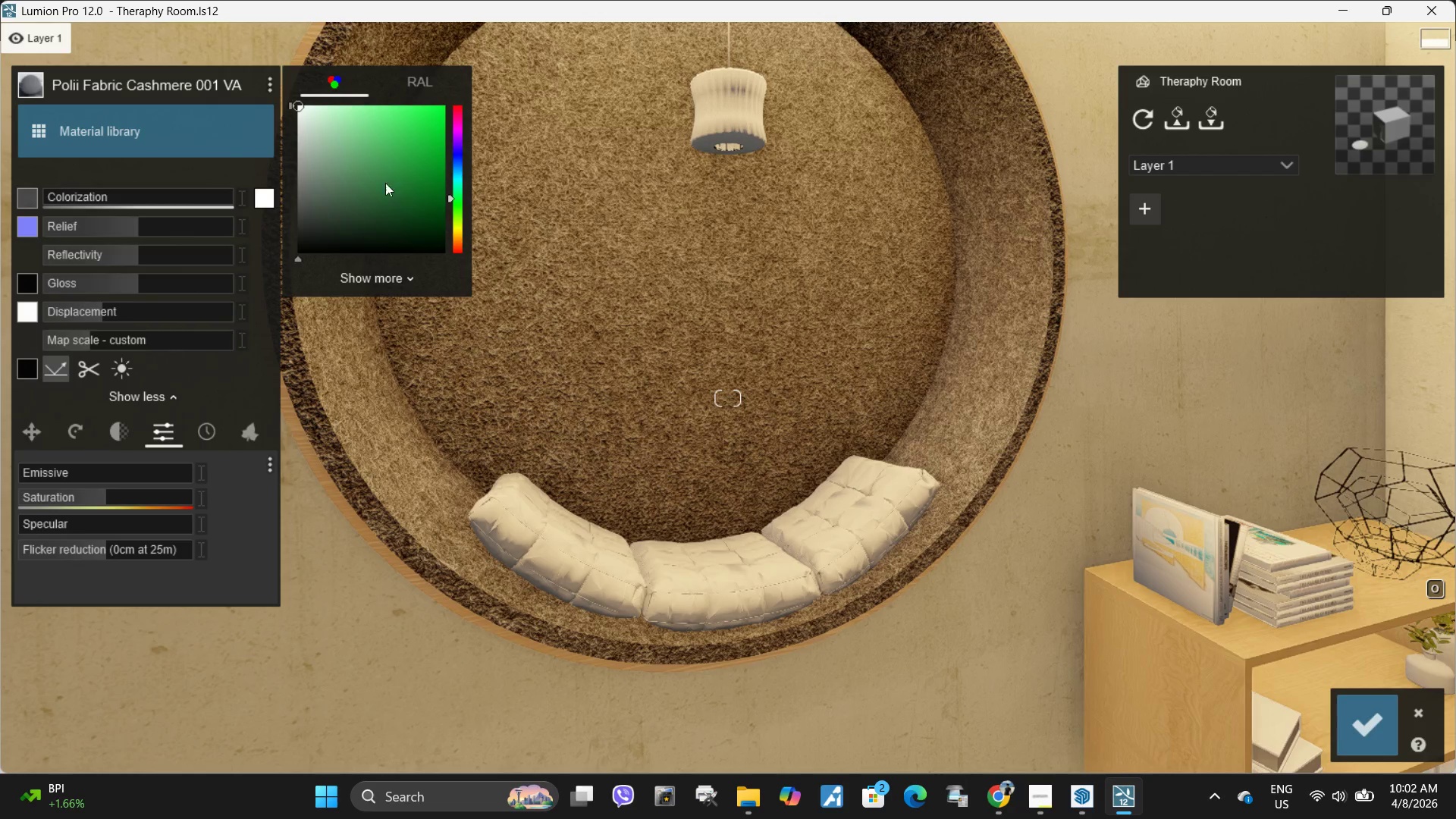 
left_click_drag(start_coordinate=[350, 136], to_coordinate=[383, 115])
 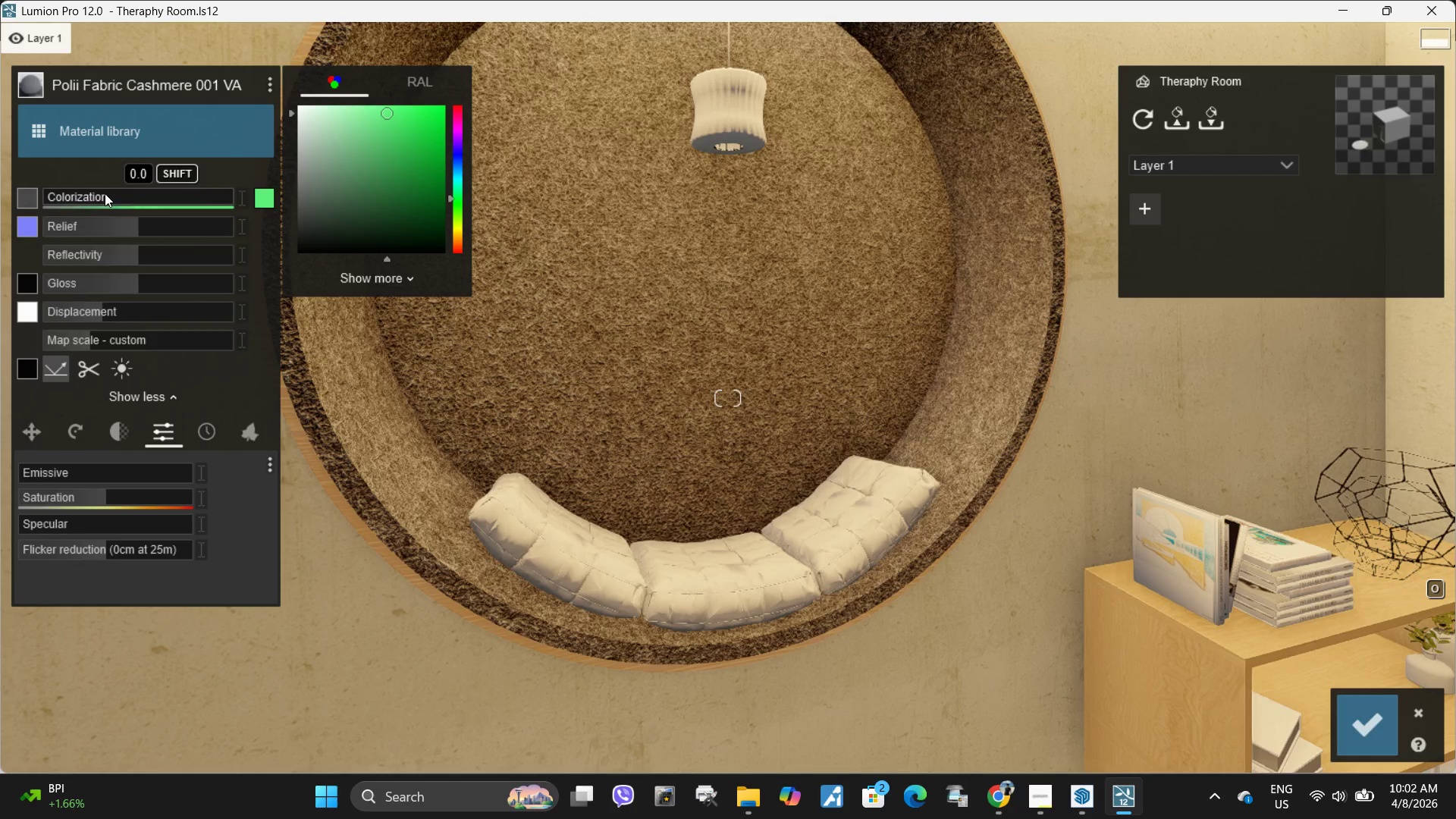 
left_click_drag(start_coordinate=[105, 193], to_coordinate=[152, 199])
 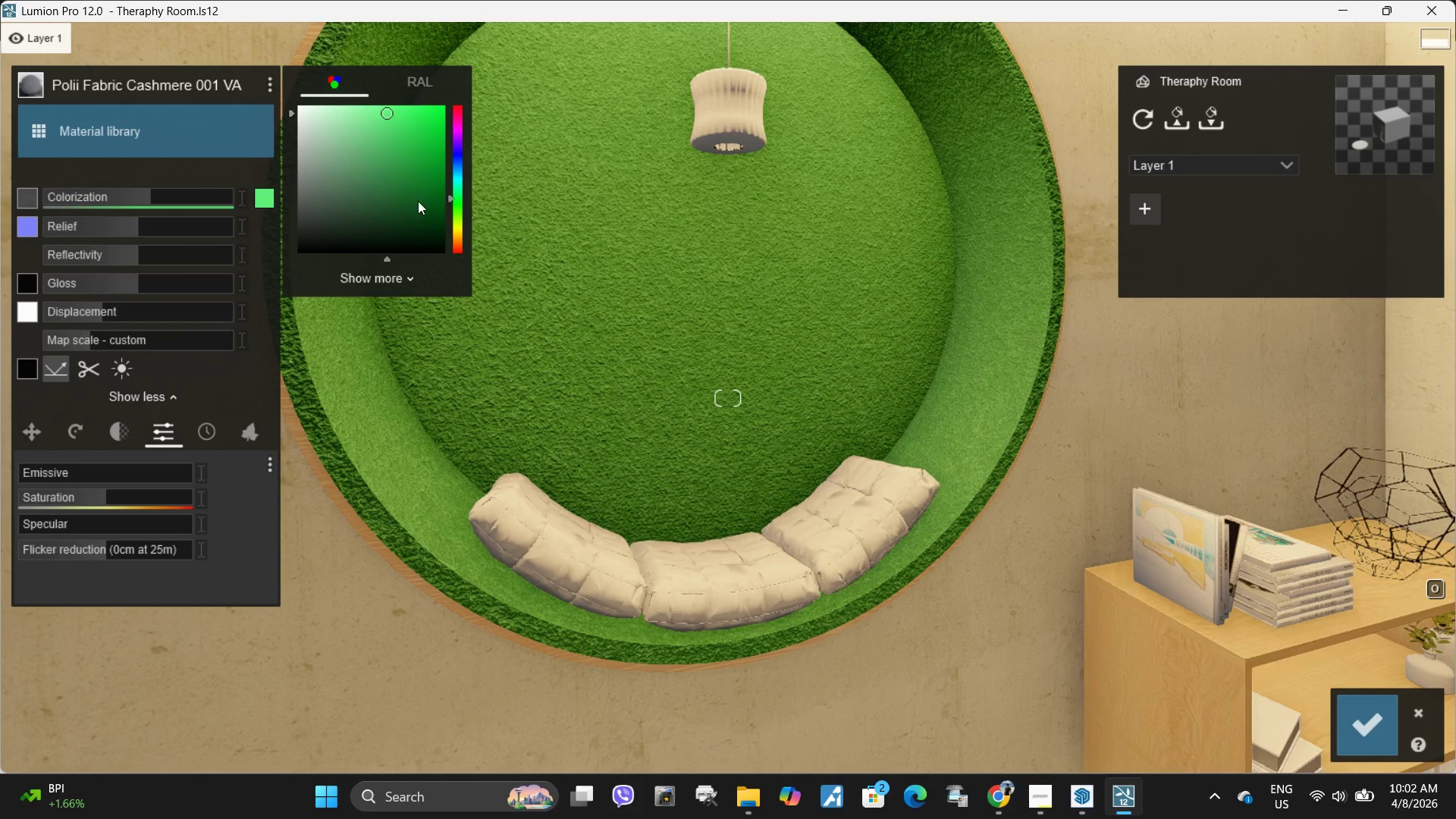 
left_click_drag(start_coordinate=[455, 197], to_coordinate=[448, 187])
 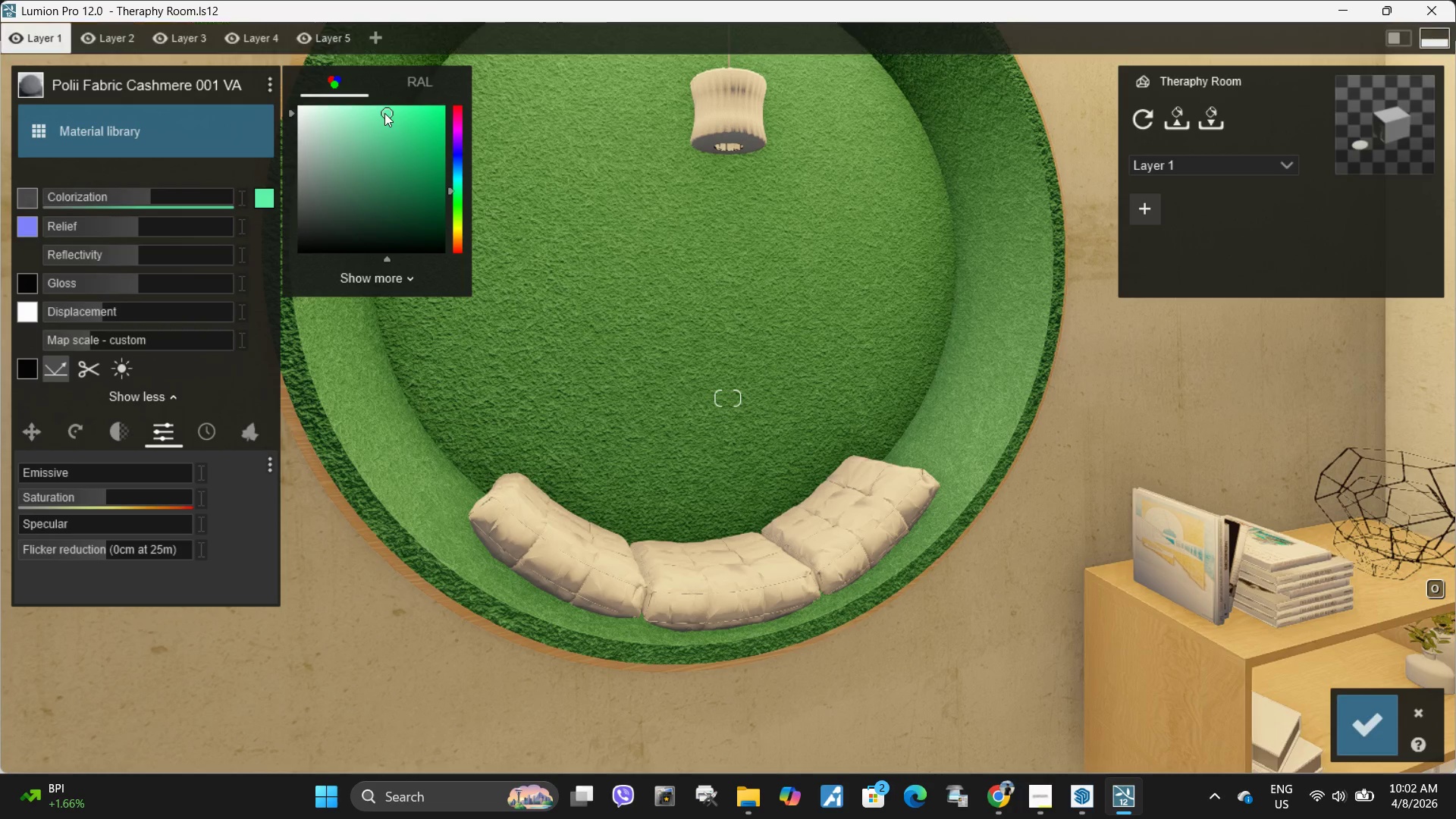 
left_click_drag(start_coordinate=[384, 113], to_coordinate=[419, 149])
 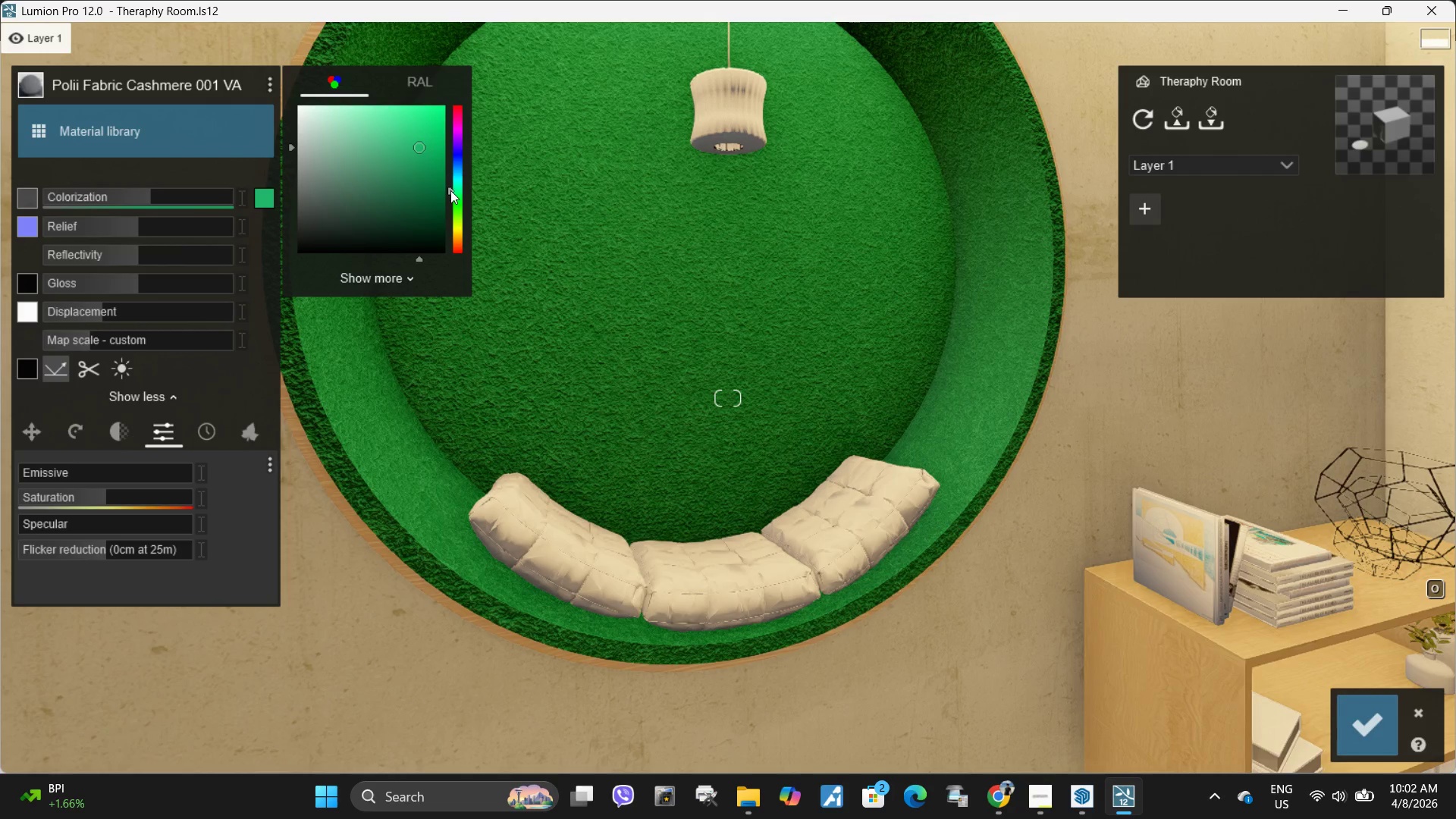 
left_click_drag(start_coordinate=[450, 190], to_coordinate=[453, 202])
 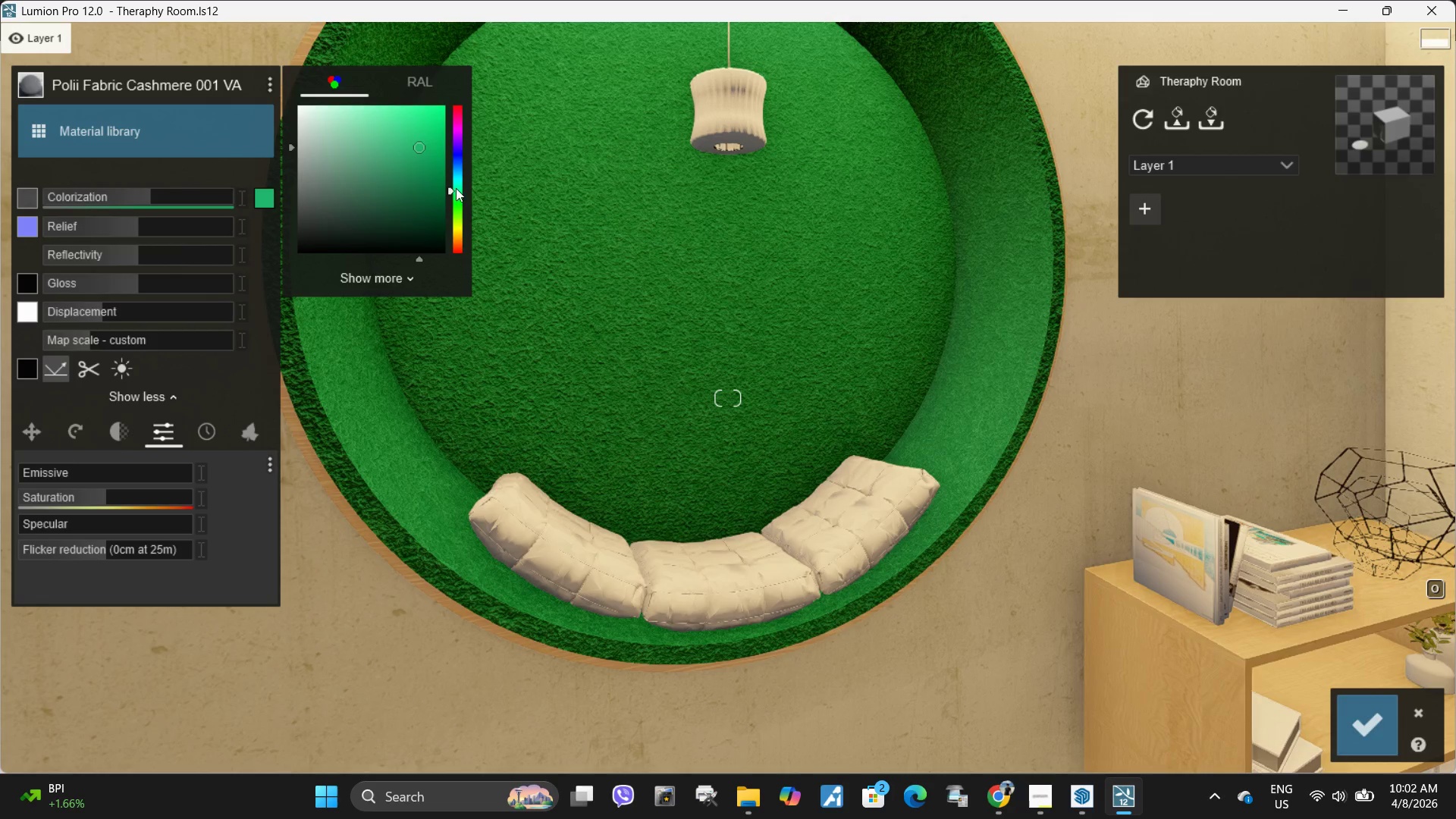 
left_click_drag(start_coordinate=[456, 188], to_coordinate=[460, 213])
 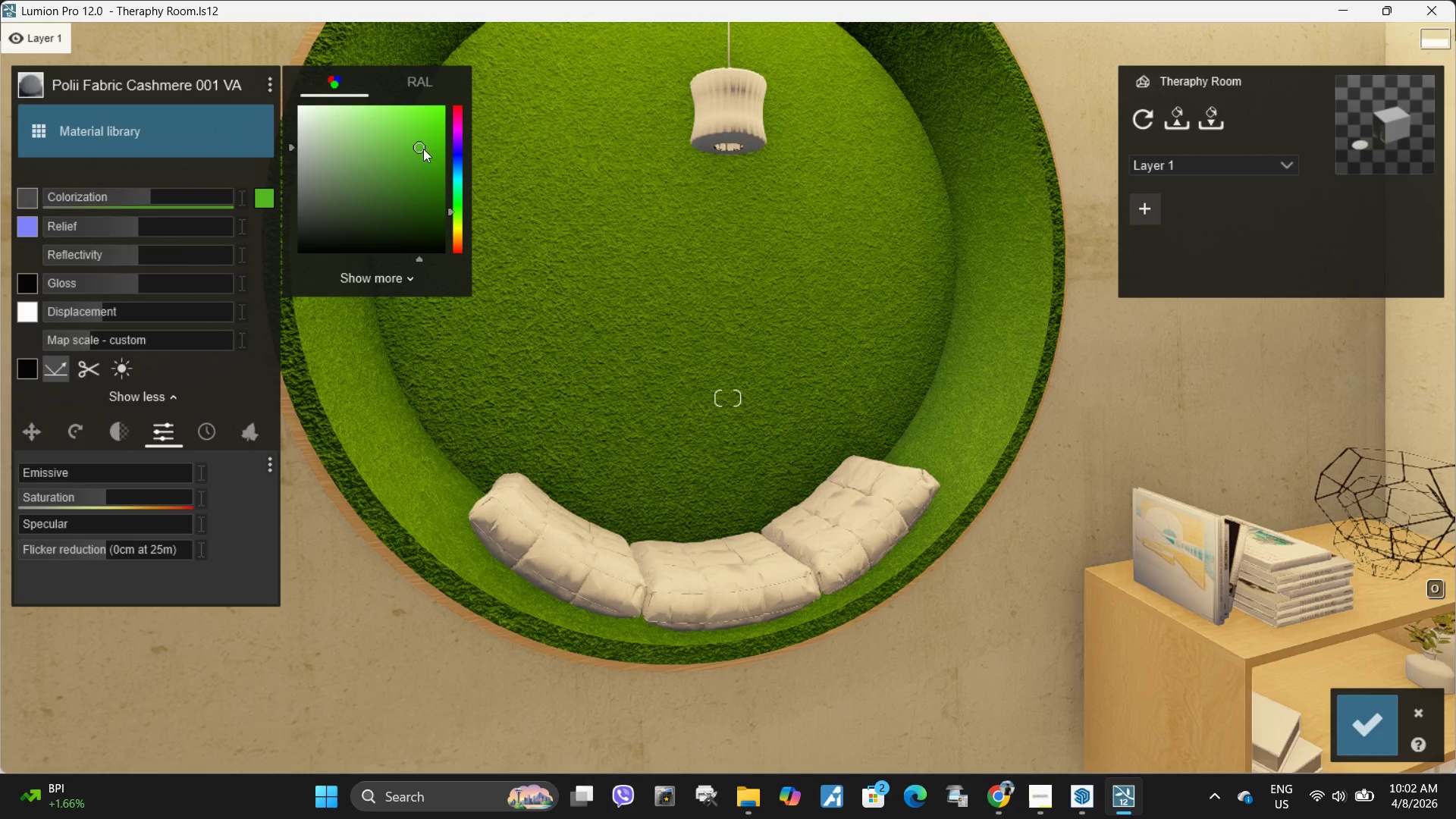 
left_click_drag(start_coordinate=[422, 148], to_coordinate=[453, 169])
 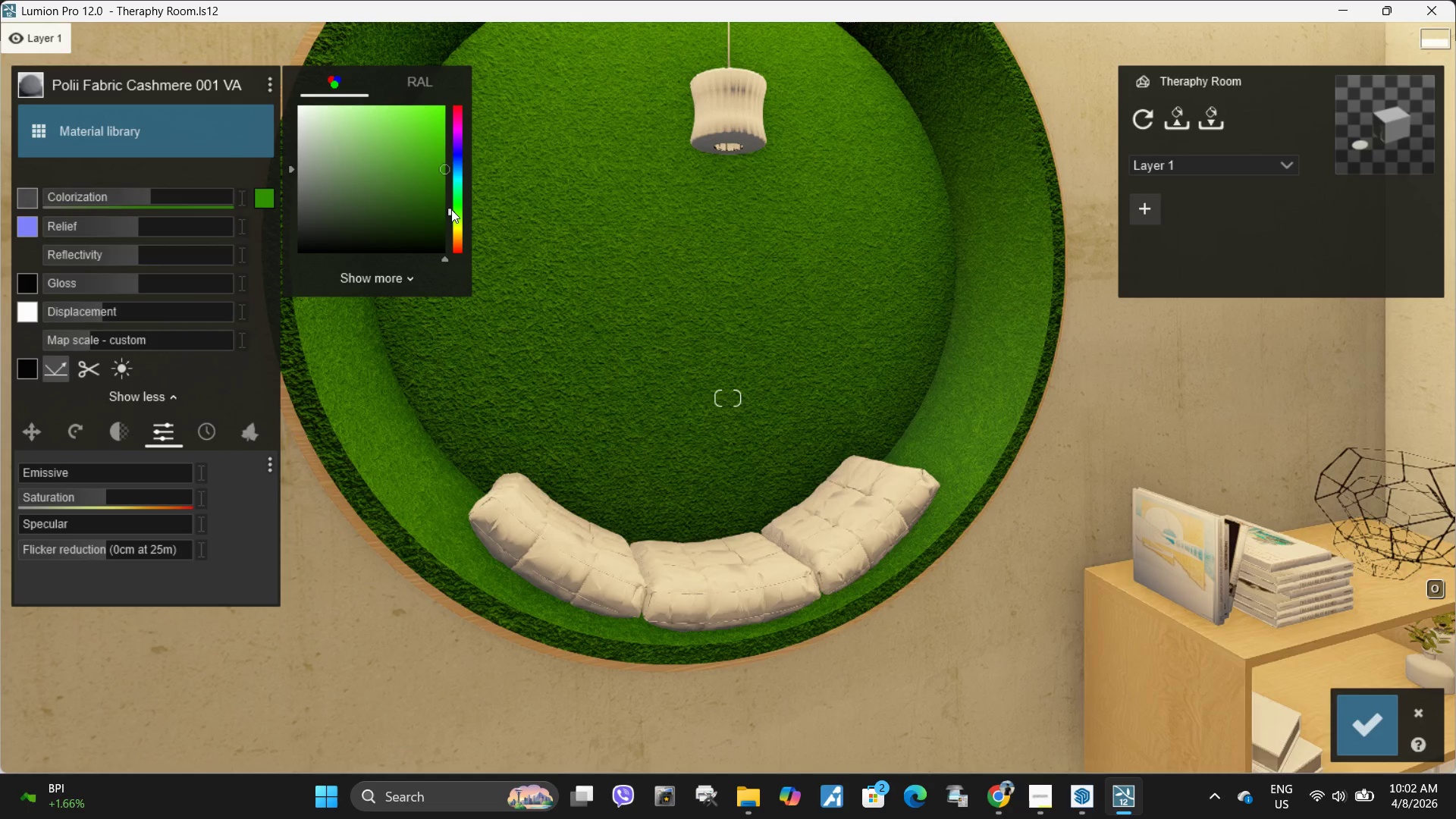 
left_click_drag(start_coordinate=[451, 209], to_coordinate=[455, 194])
 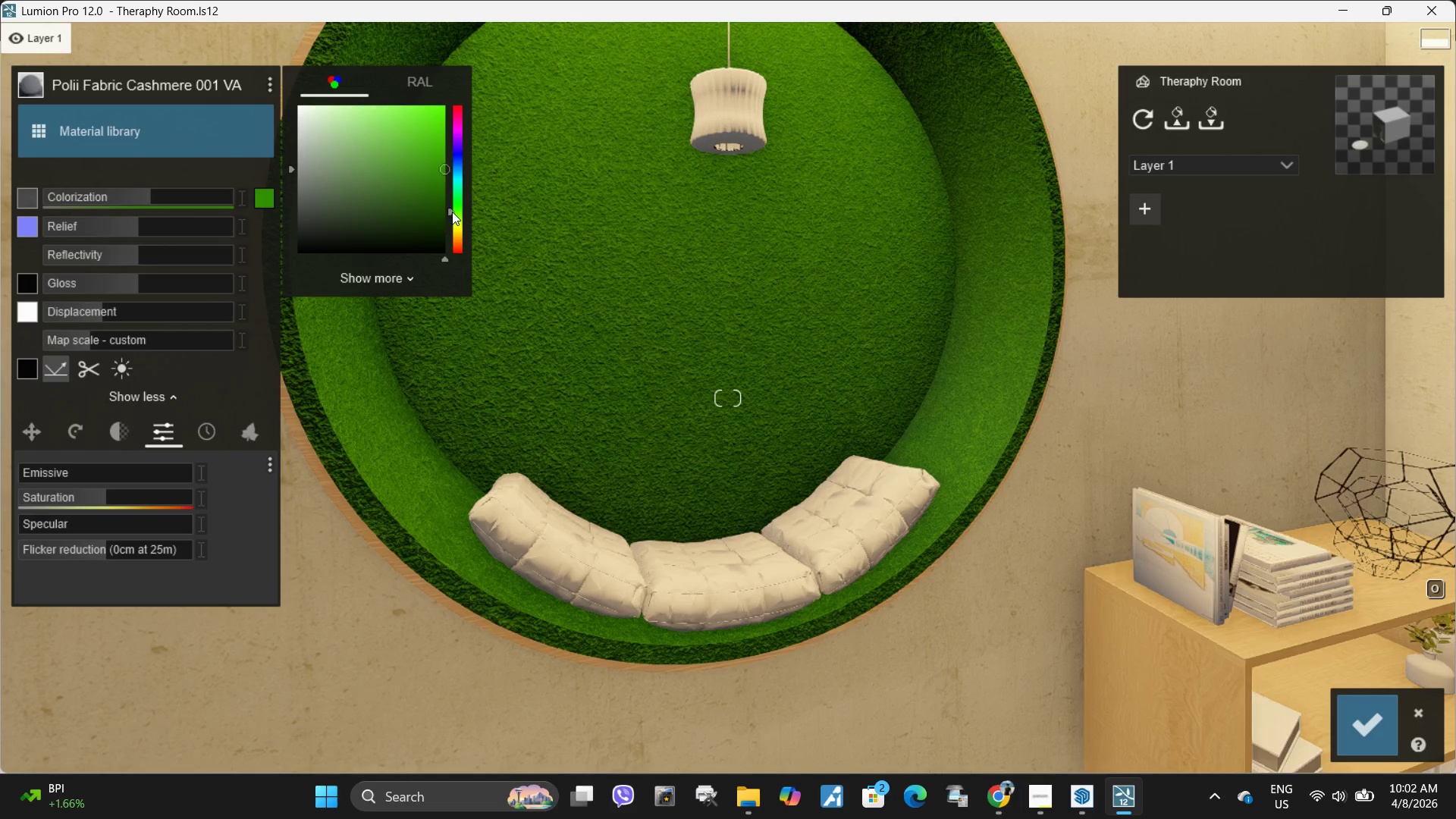 
left_click_drag(start_coordinate=[452, 212], to_coordinate=[453, 202])
 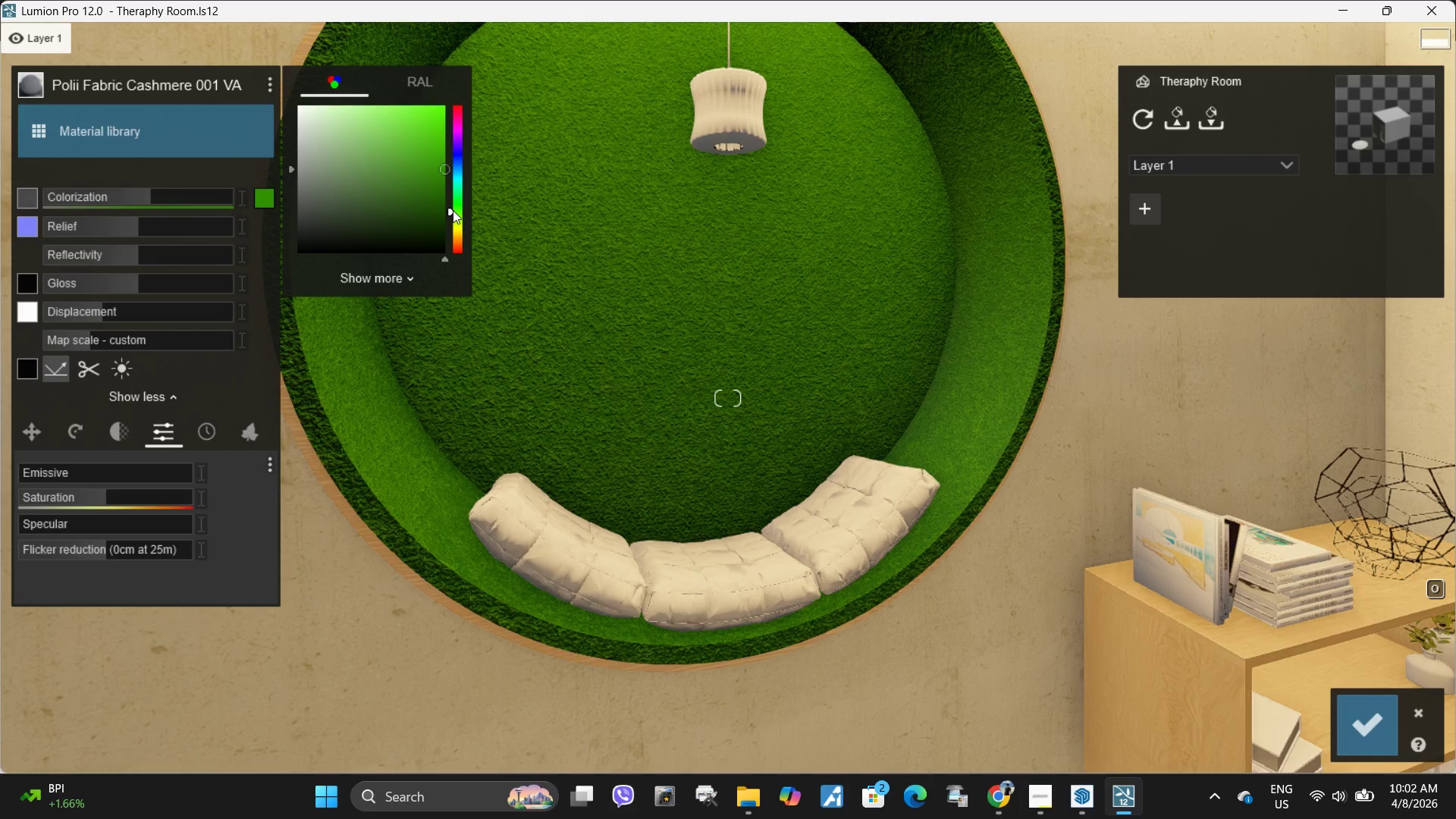 
left_click_drag(start_coordinate=[453, 210], to_coordinate=[459, 216])
 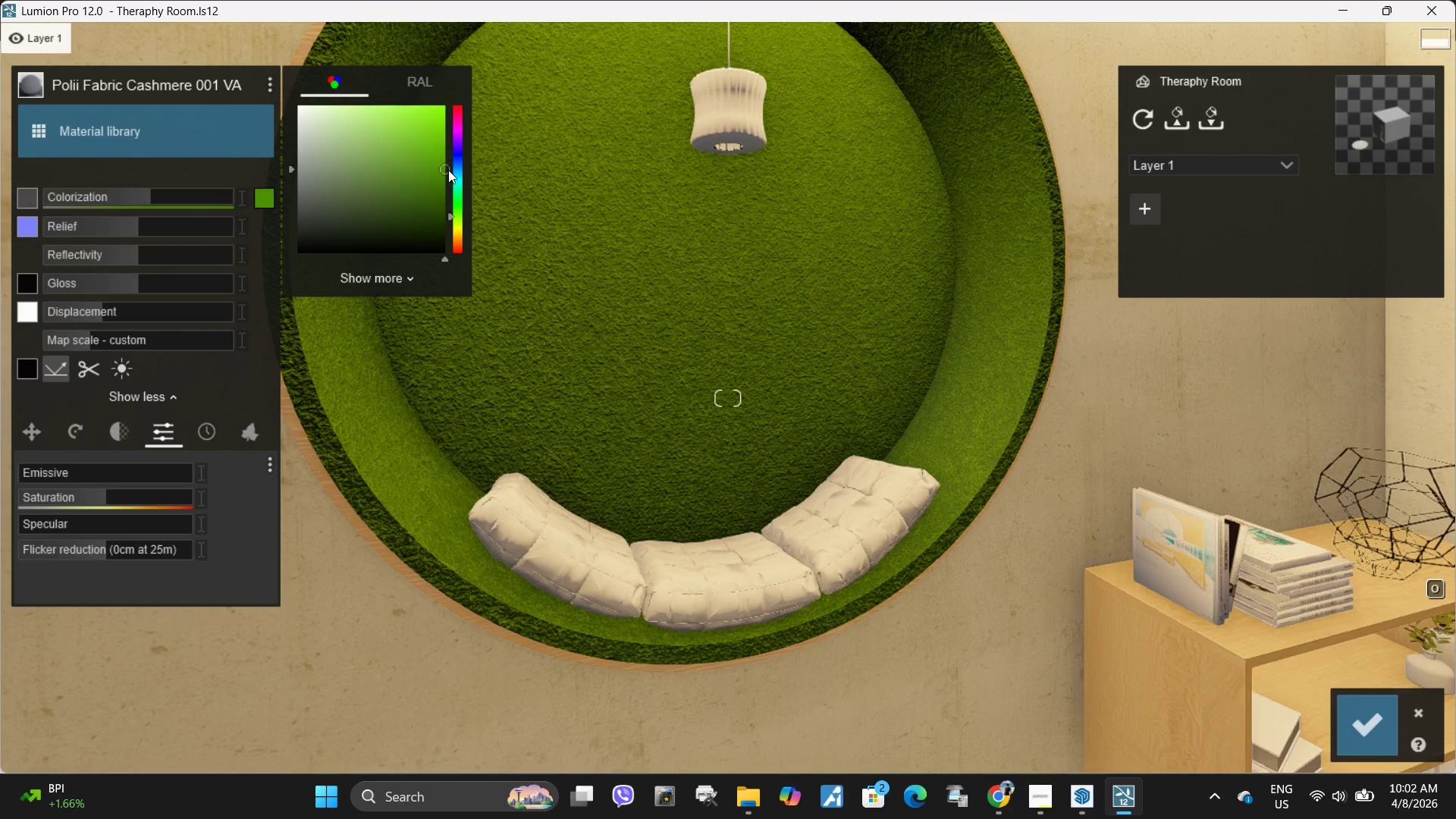 
left_click_drag(start_coordinate=[448, 170], to_coordinate=[448, 191])
 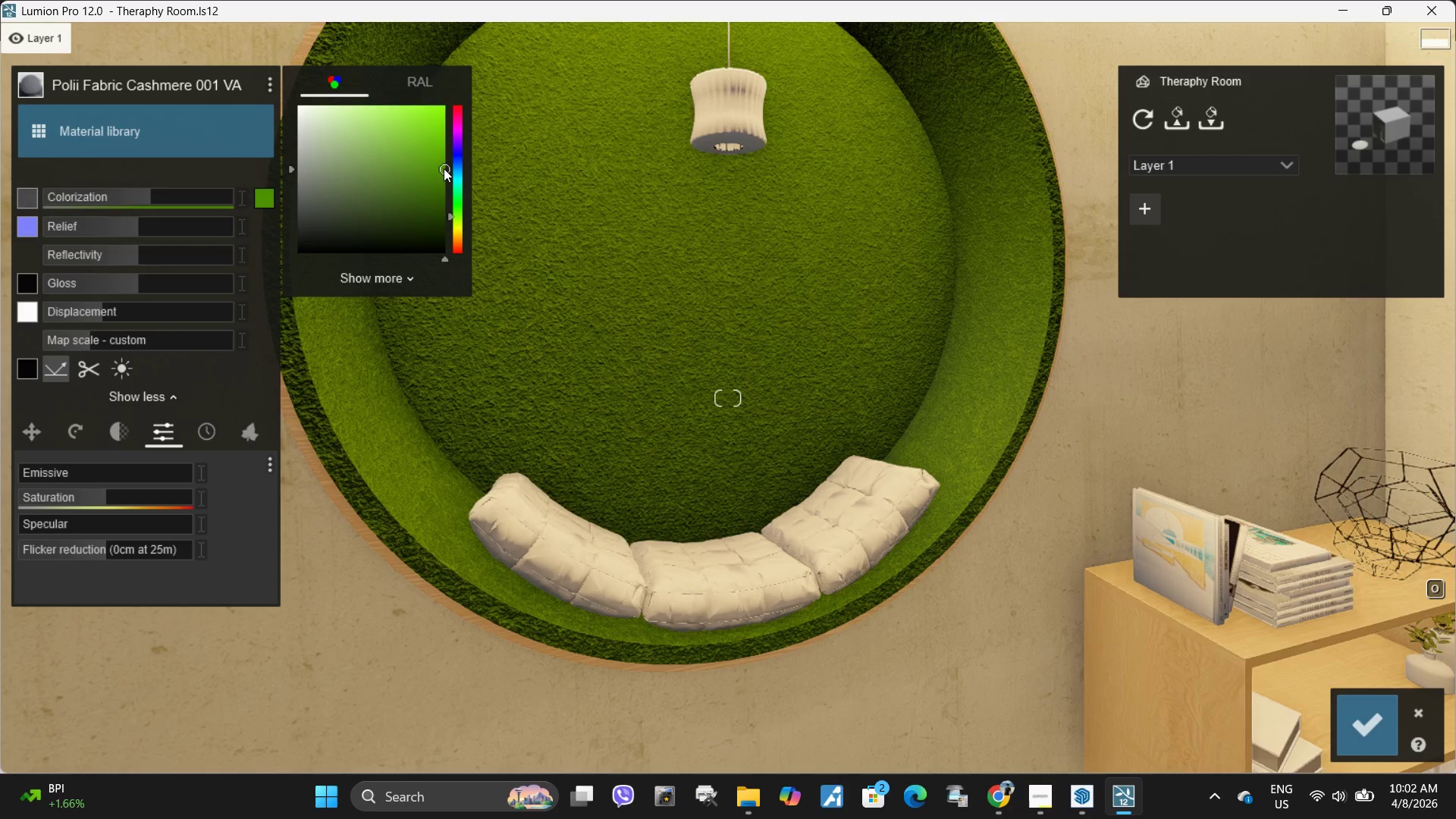 
left_click_drag(start_coordinate=[444, 168], to_coordinate=[444, 188])
 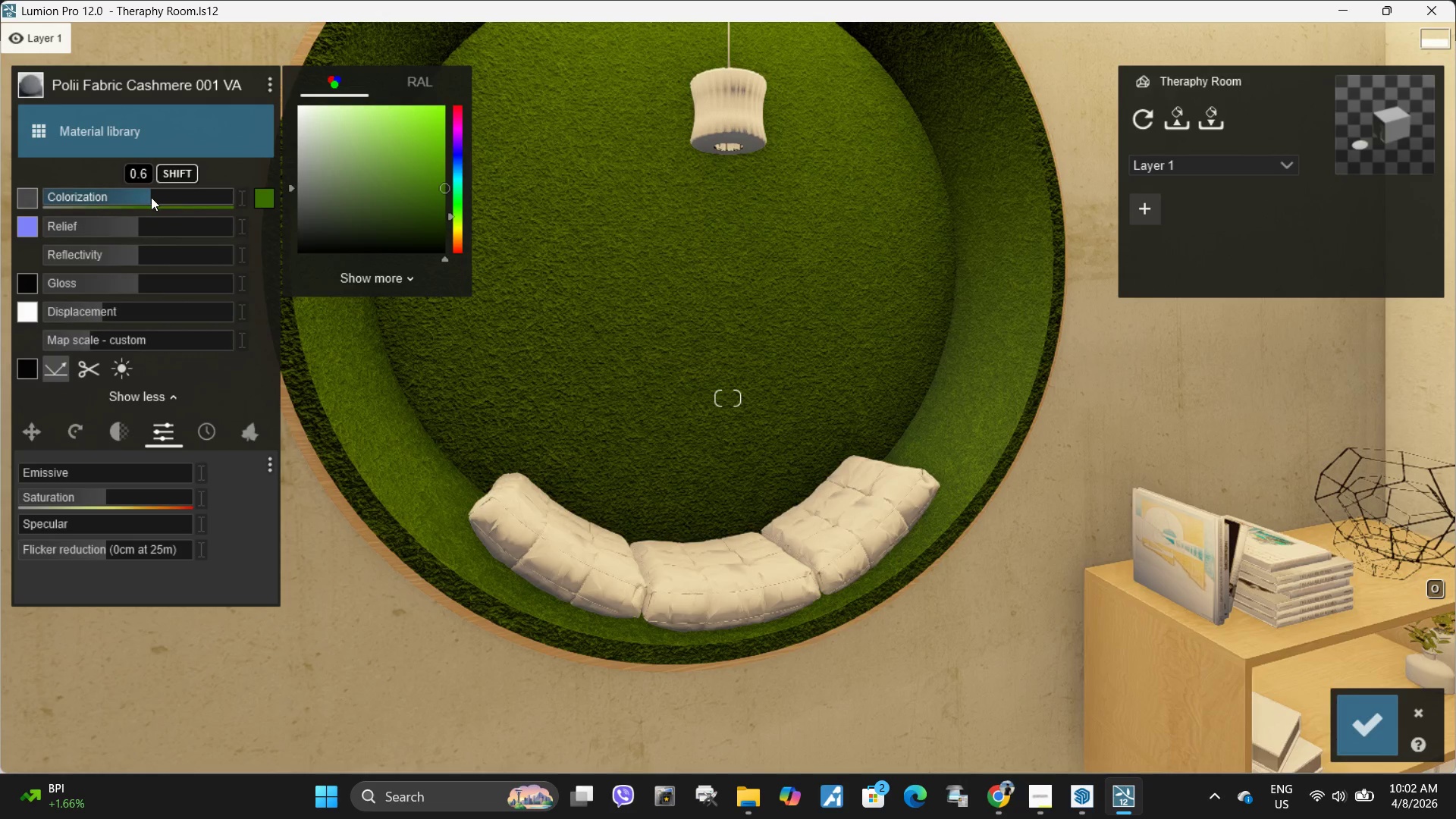 
left_click_drag(start_coordinate=[142, 195], to_coordinate=[233, 204])
 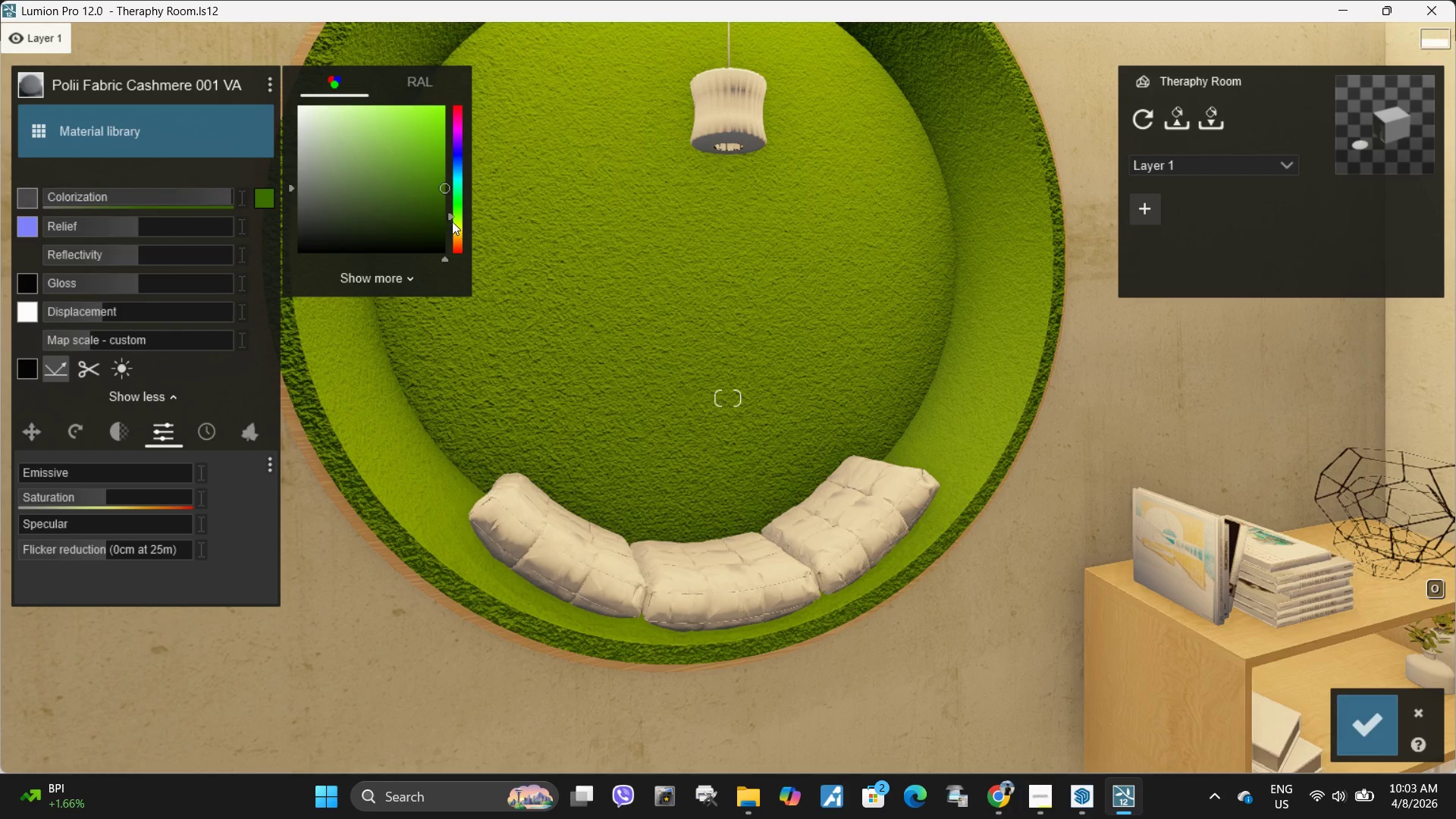 
left_click_drag(start_coordinate=[452, 217], to_coordinate=[453, 229])
 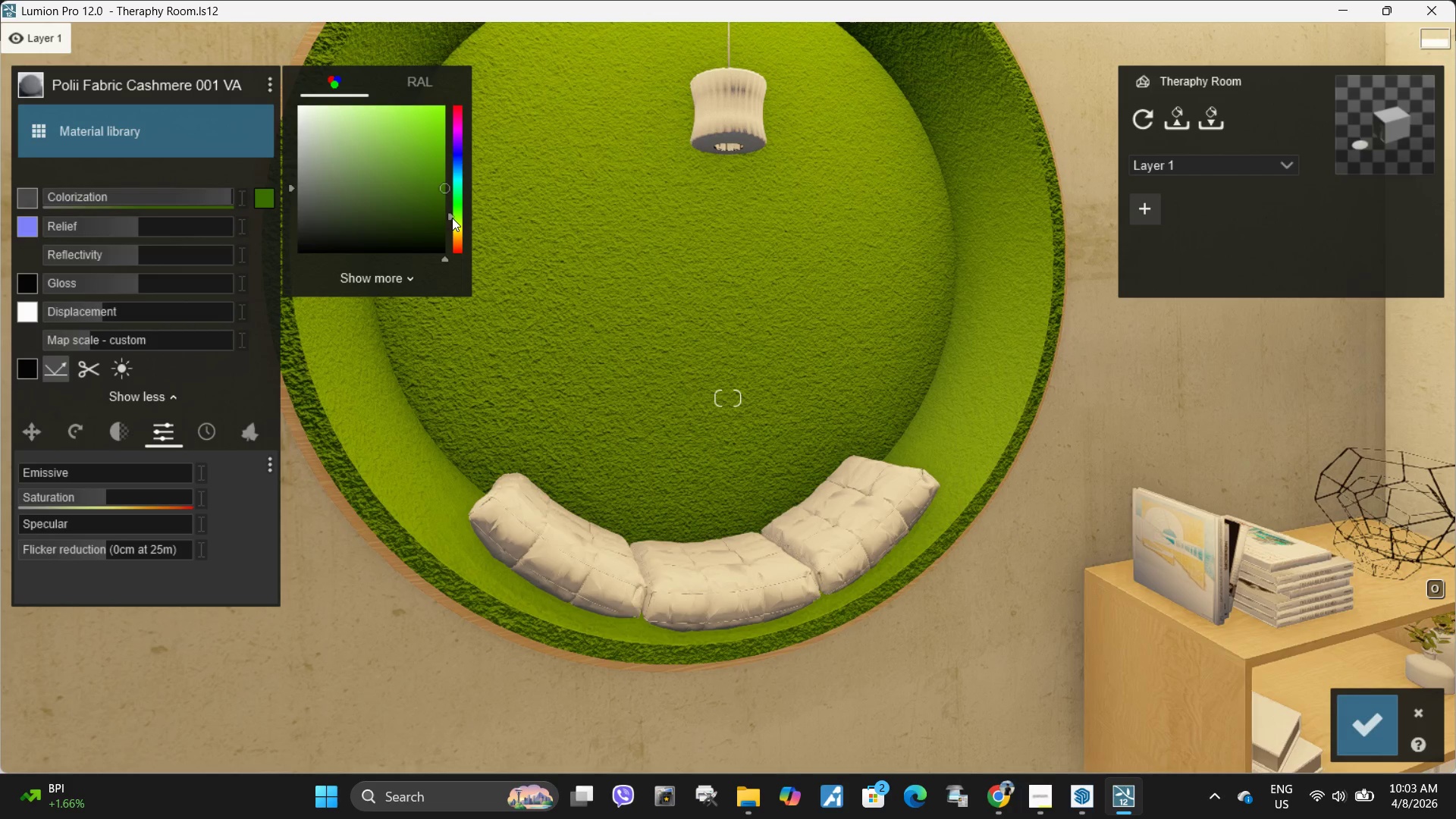 
left_click_drag(start_coordinate=[452, 218], to_coordinate=[457, 224])
 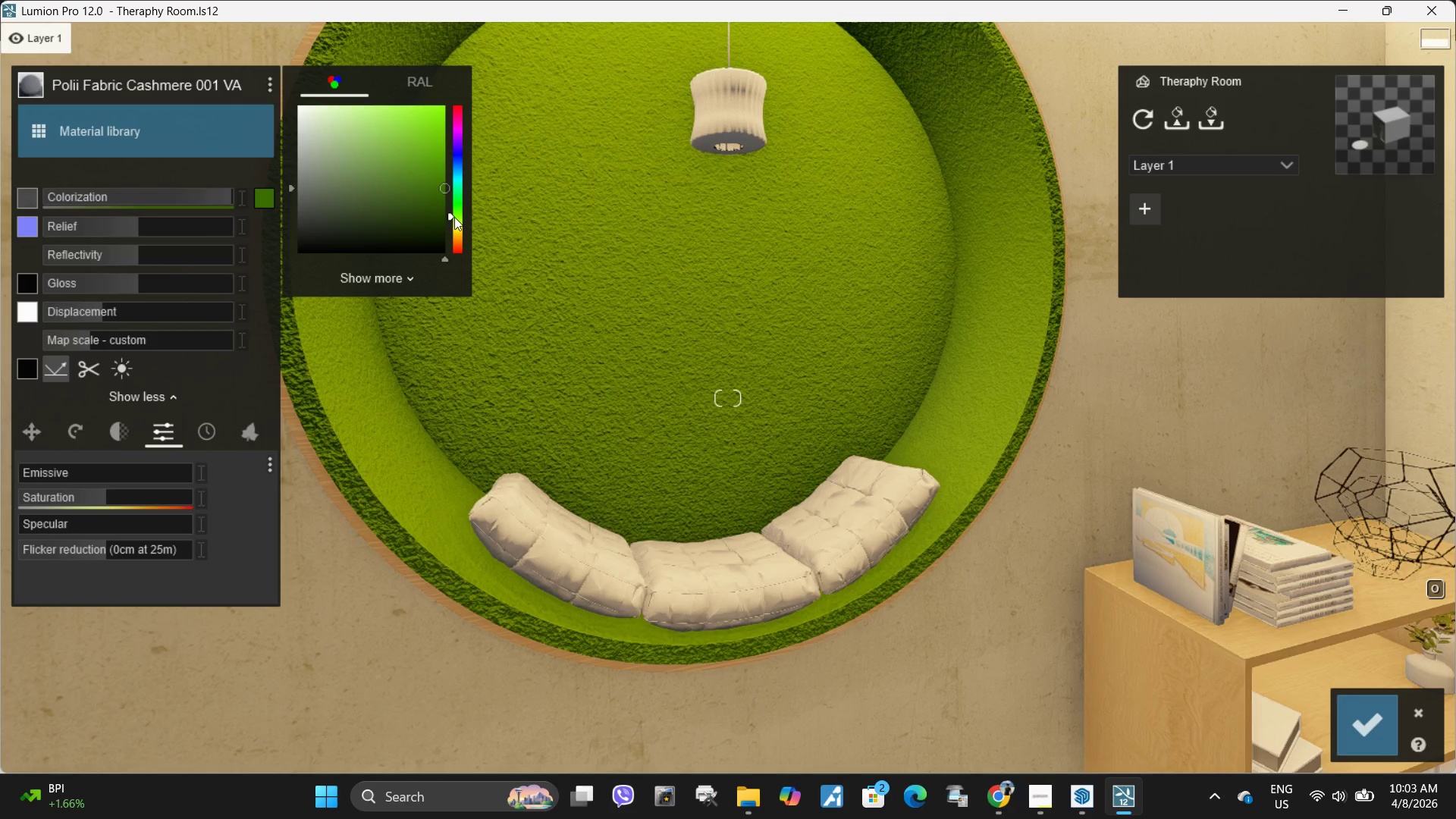 
left_click_drag(start_coordinate=[454, 217], to_coordinate=[451, 221])
 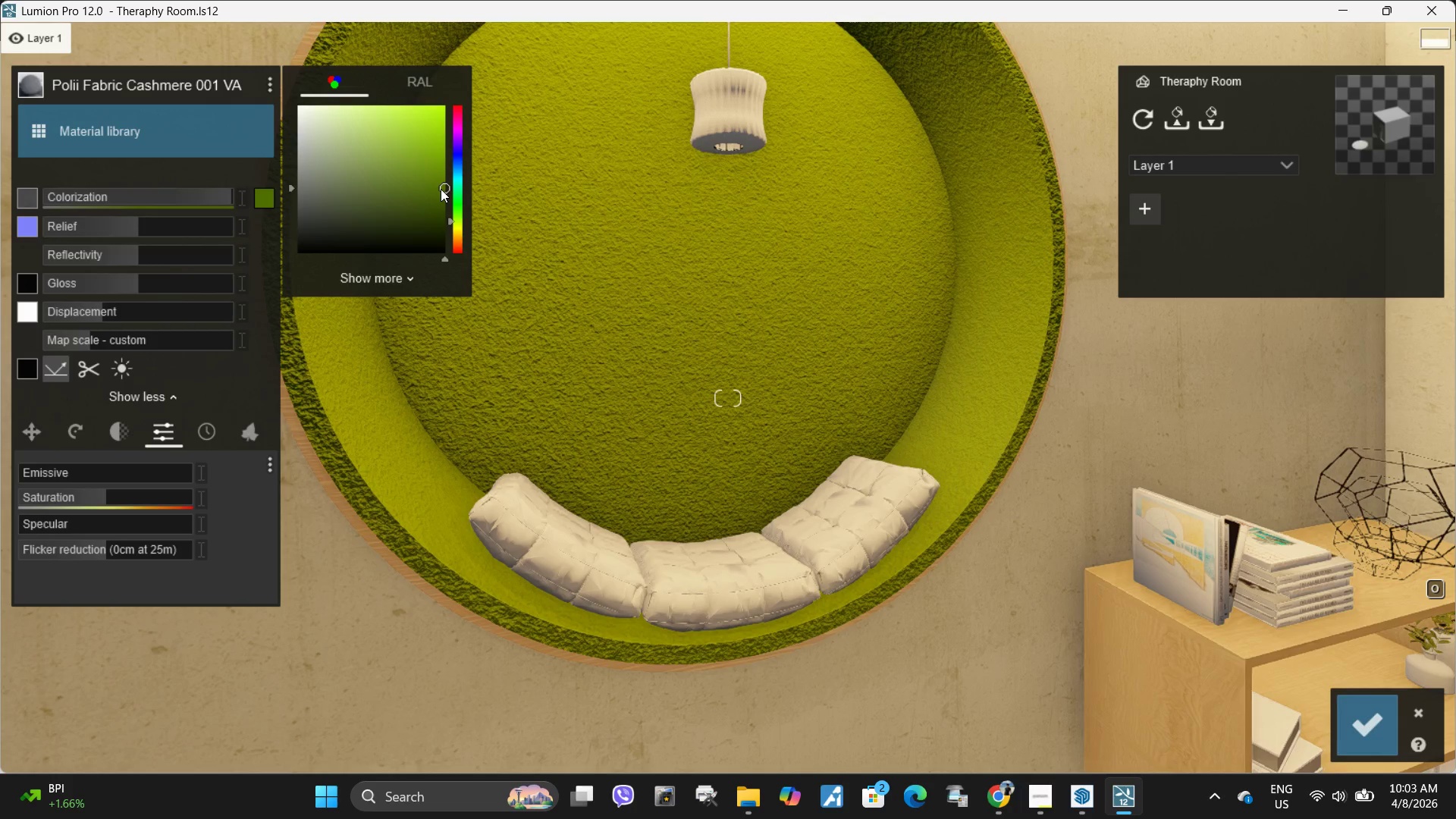 
left_click_drag(start_coordinate=[441, 189], to_coordinate=[444, 214])
 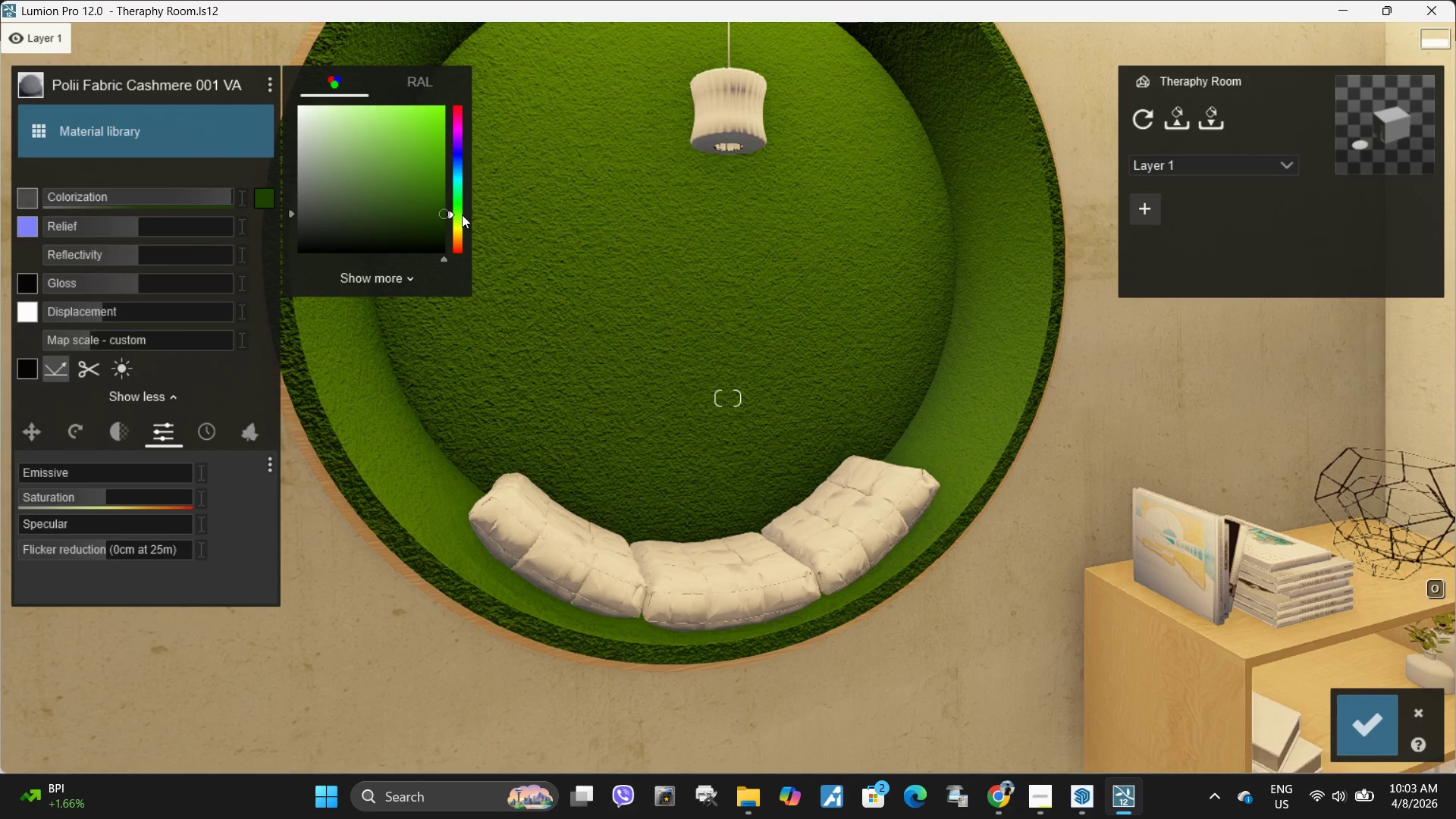 
left_click_drag(start_coordinate=[457, 215], to_coordinate=[460, 197])
 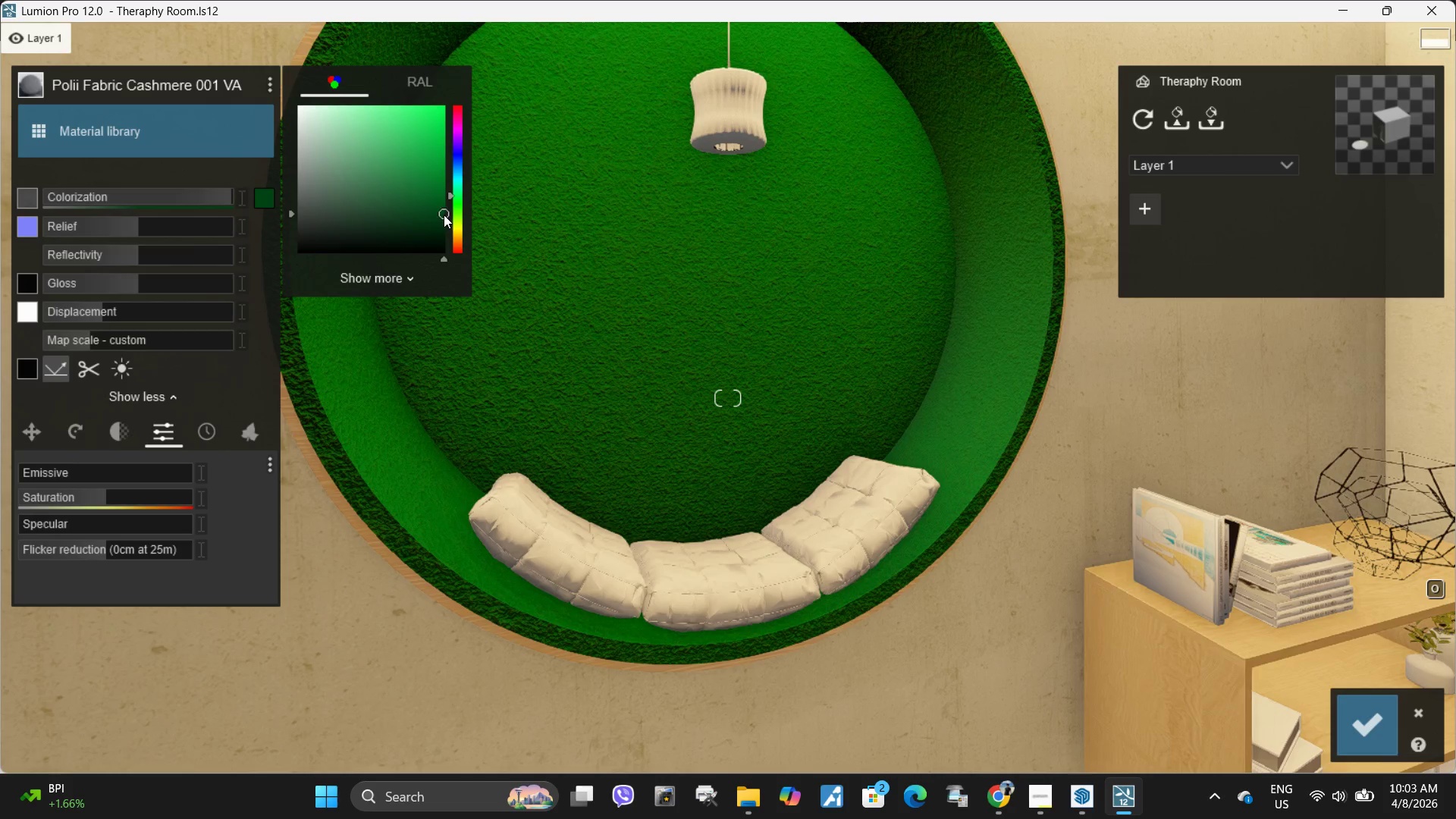 
left_click_drag(start_coordinate=[444, 215], to_coordinate=[443, 198])
 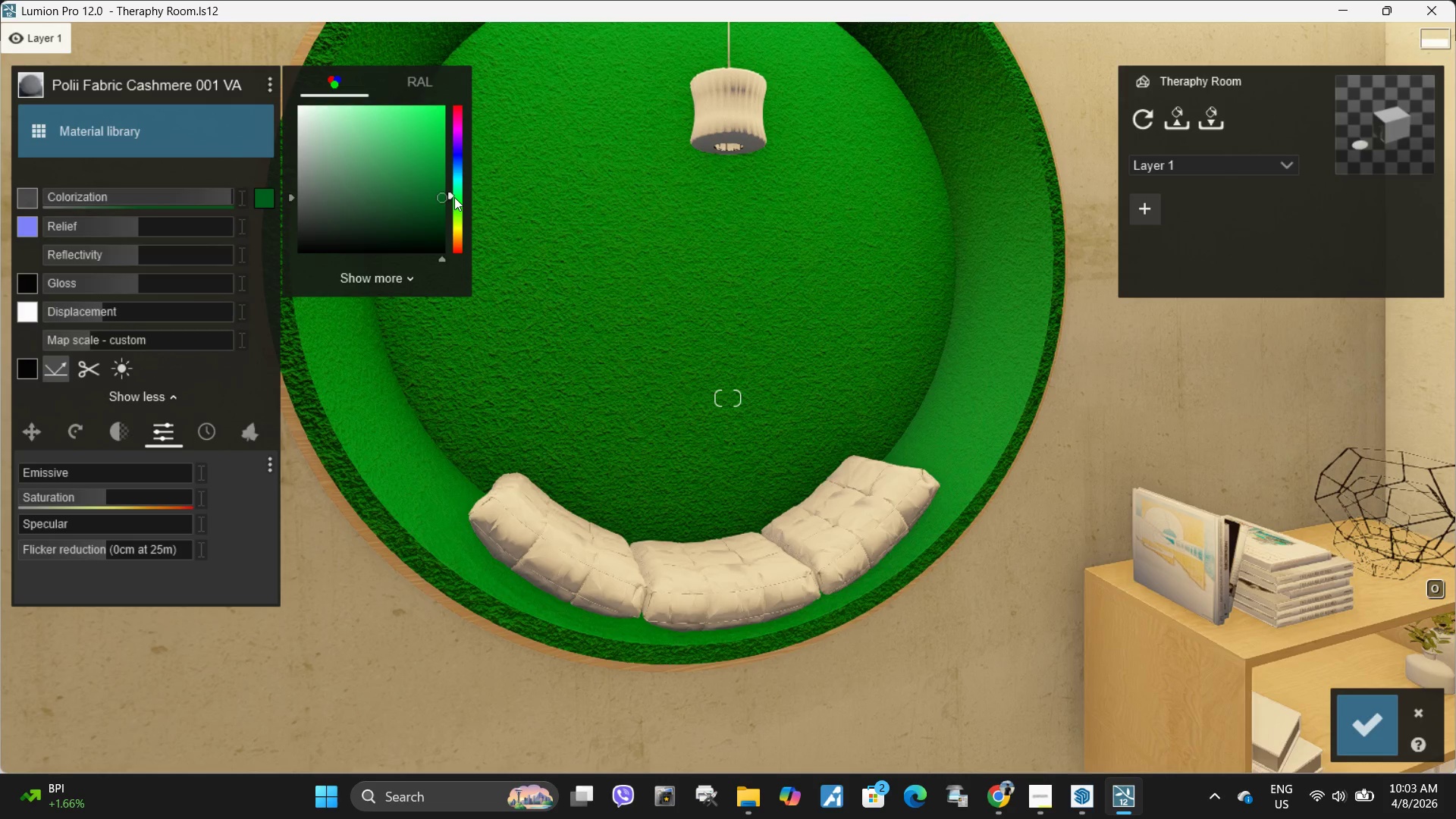 
left_click_drag(start_coordinate=[454, 197], to_coordinate=[462, 211])
 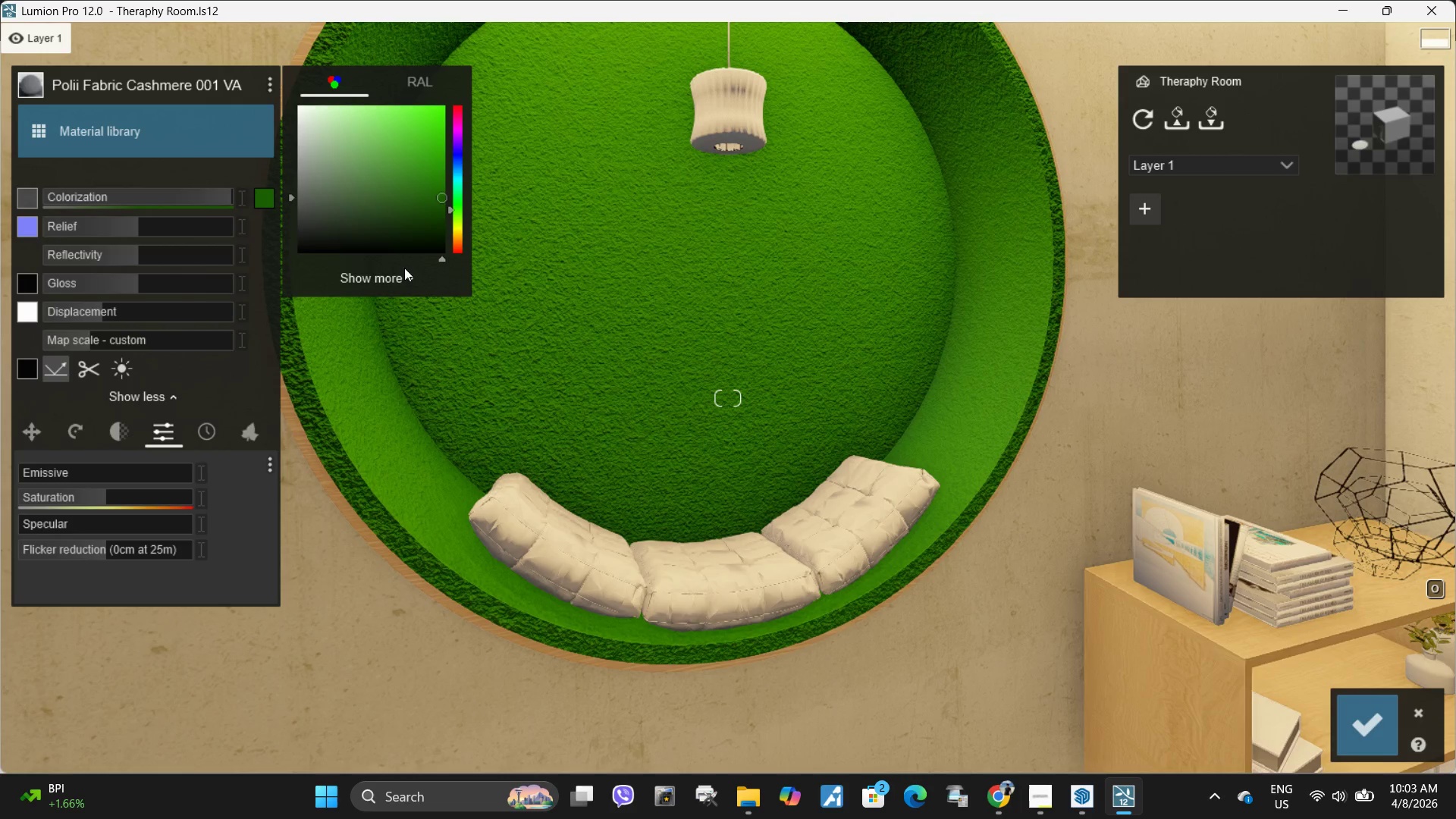 
left_click([403, 277])
 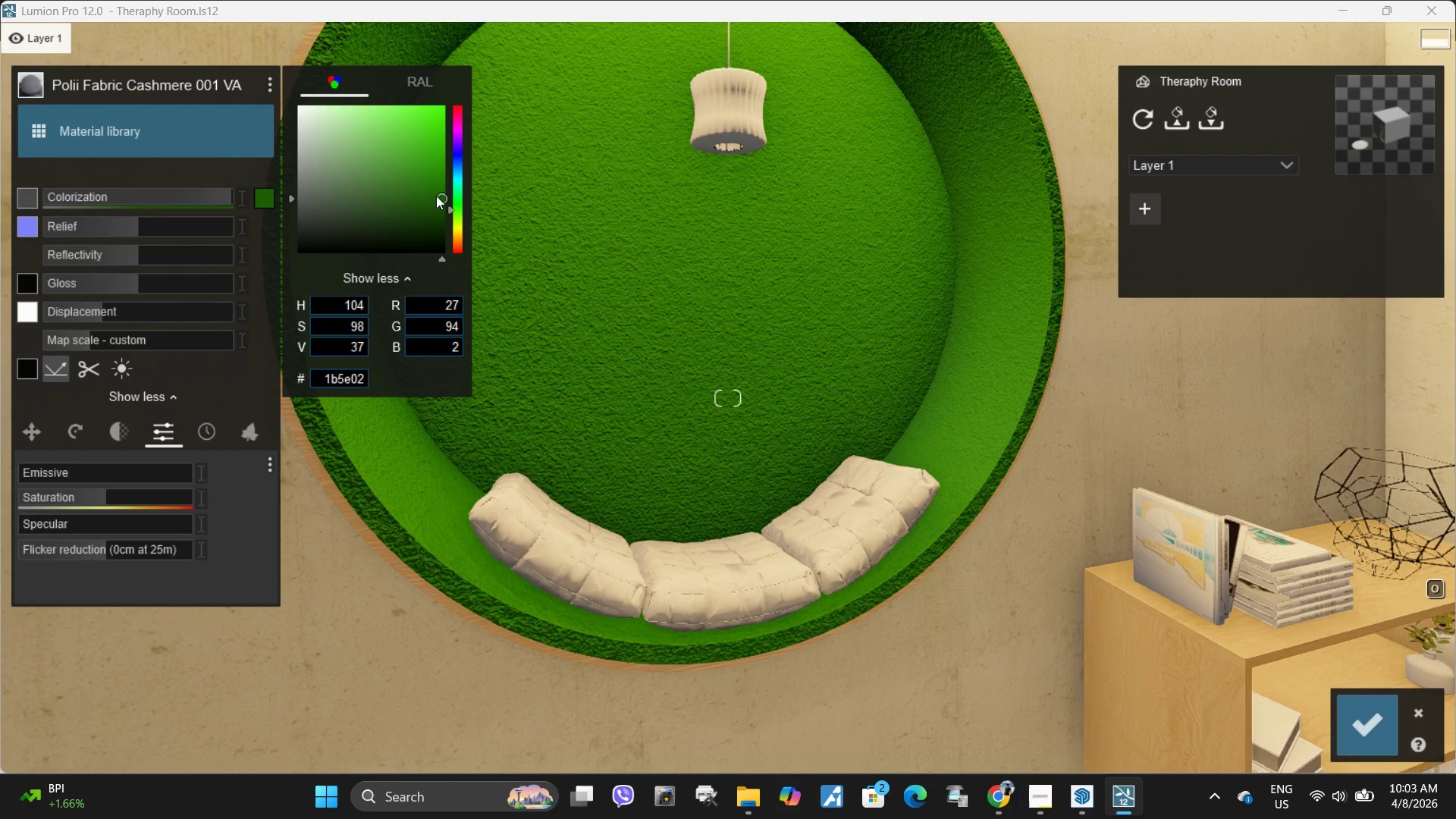 
left_click_drag(start_coordinate=[441, 196], to_coordinate=[374, 222])
 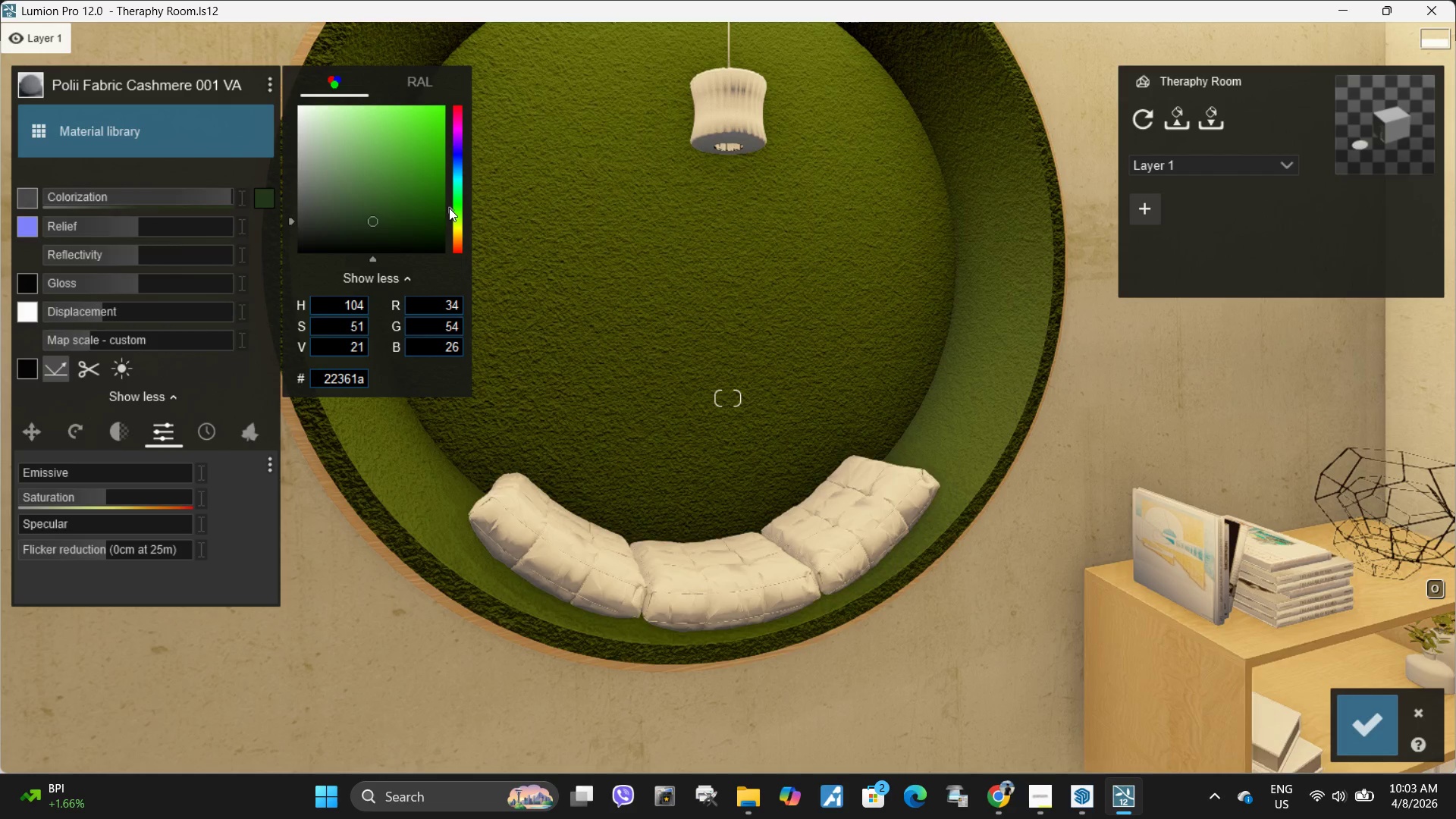 
left_click_drag(start_coordinate=[449, 208], to_coordinate=[449, 200])
 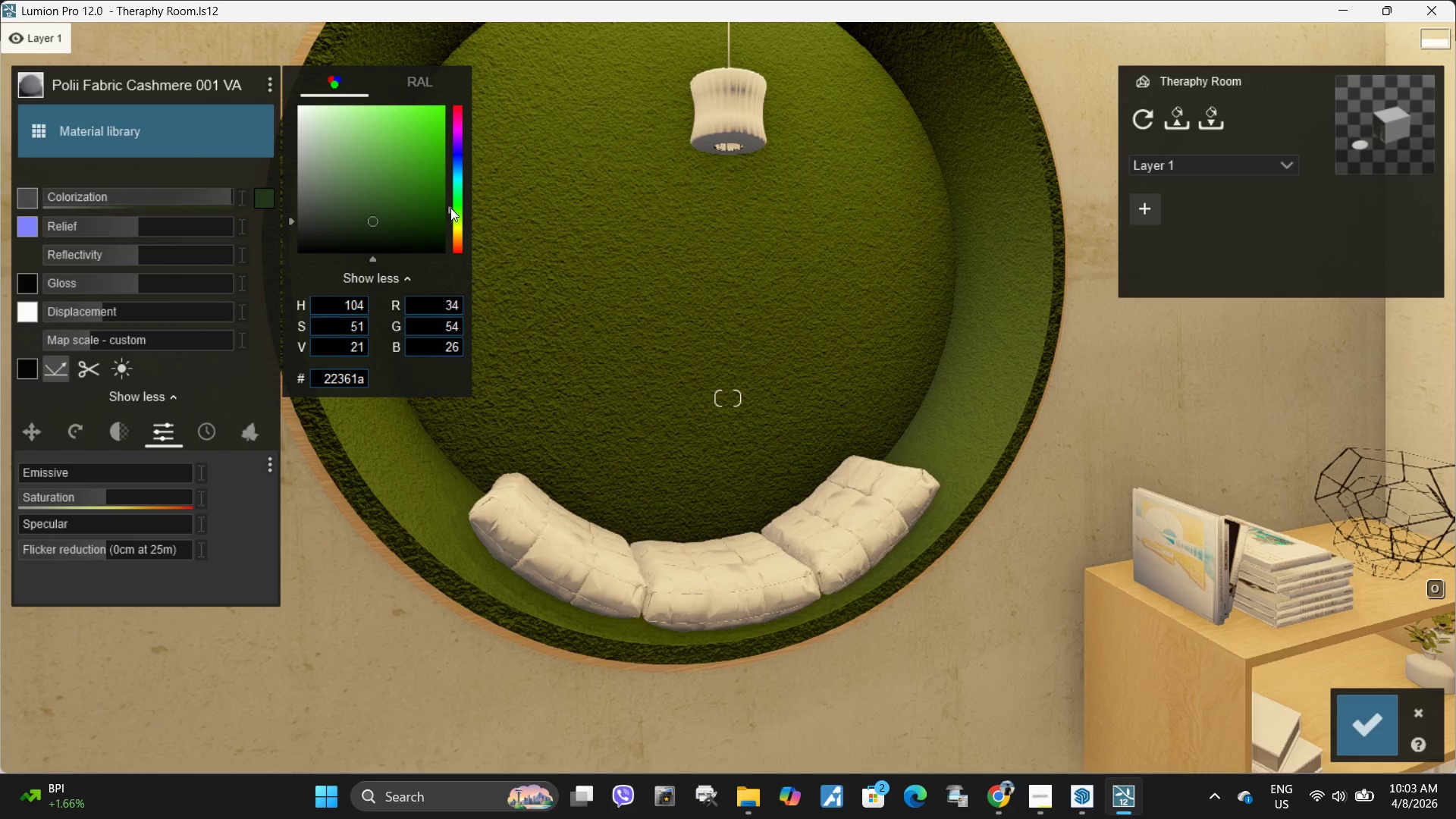 
left_click_drag(start_coordinate=[450, 208], to_coordinate=[450, 201])
 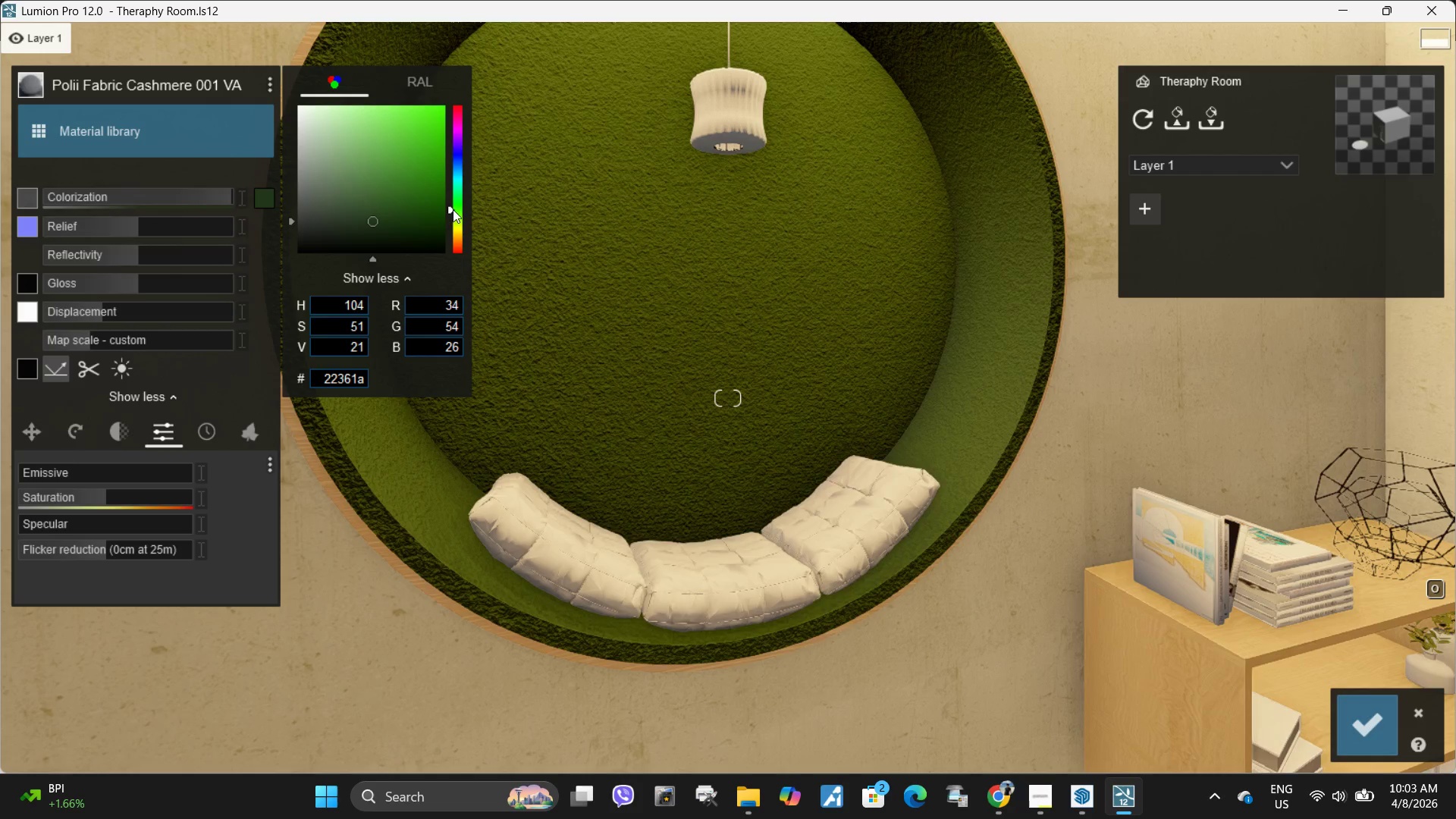 
left_click_drag(start_coordinate=[453, 209], to_coordinate=[446, 180])
 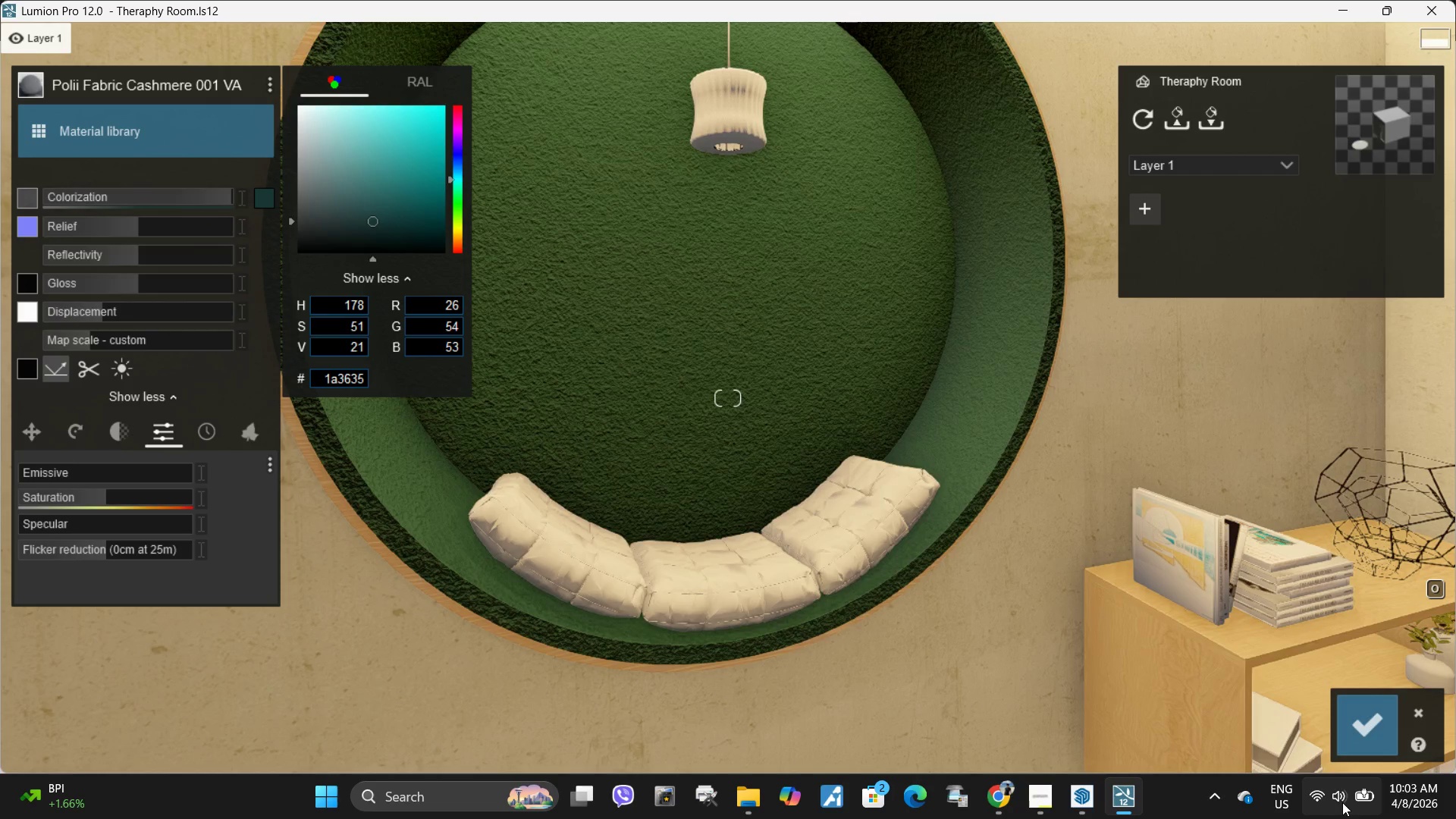 
left_click([1338, 799])
 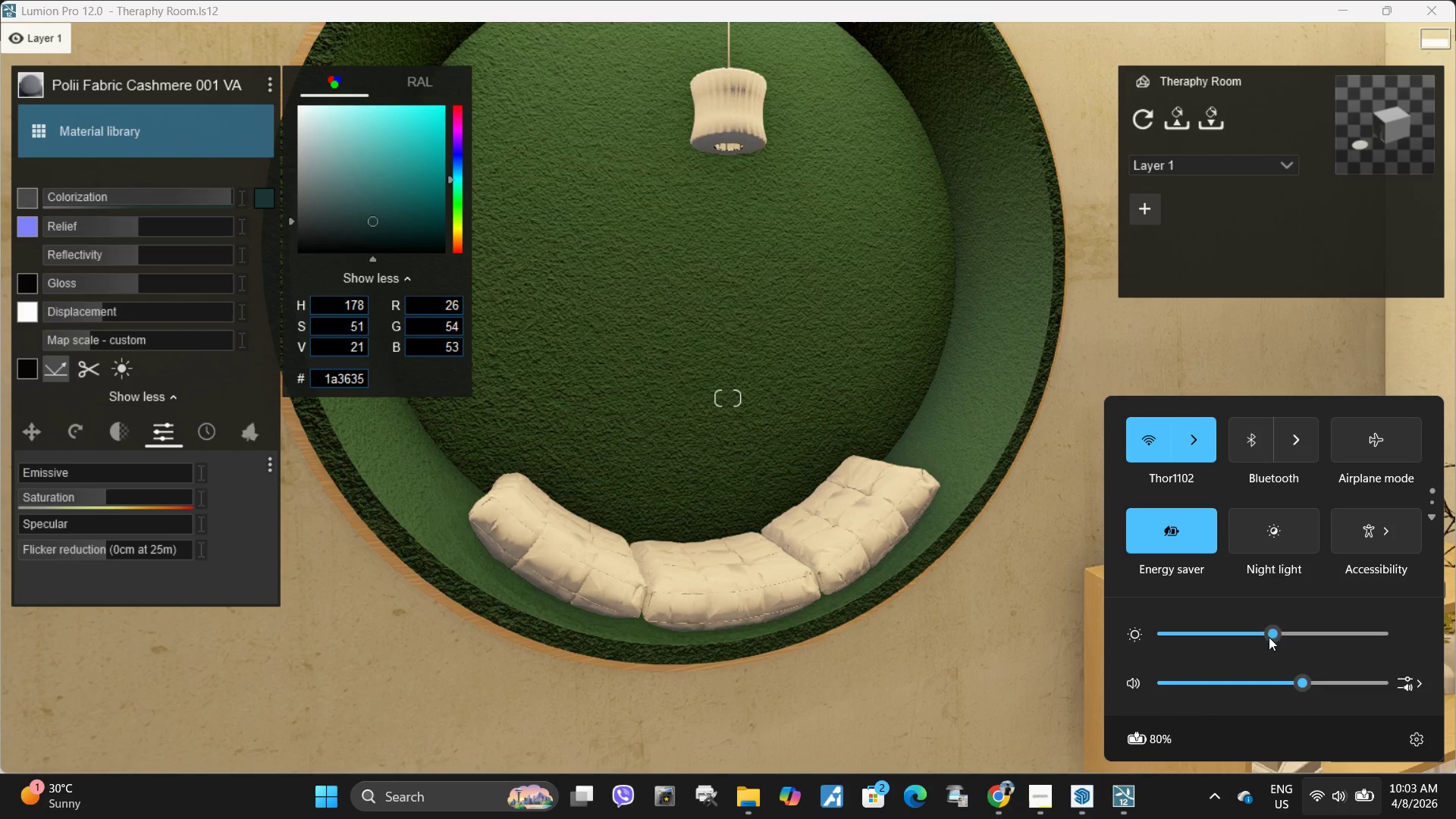 
left_click_drag(start_coordinate=[1272, 630], to_coordinate=[1316, 629])
 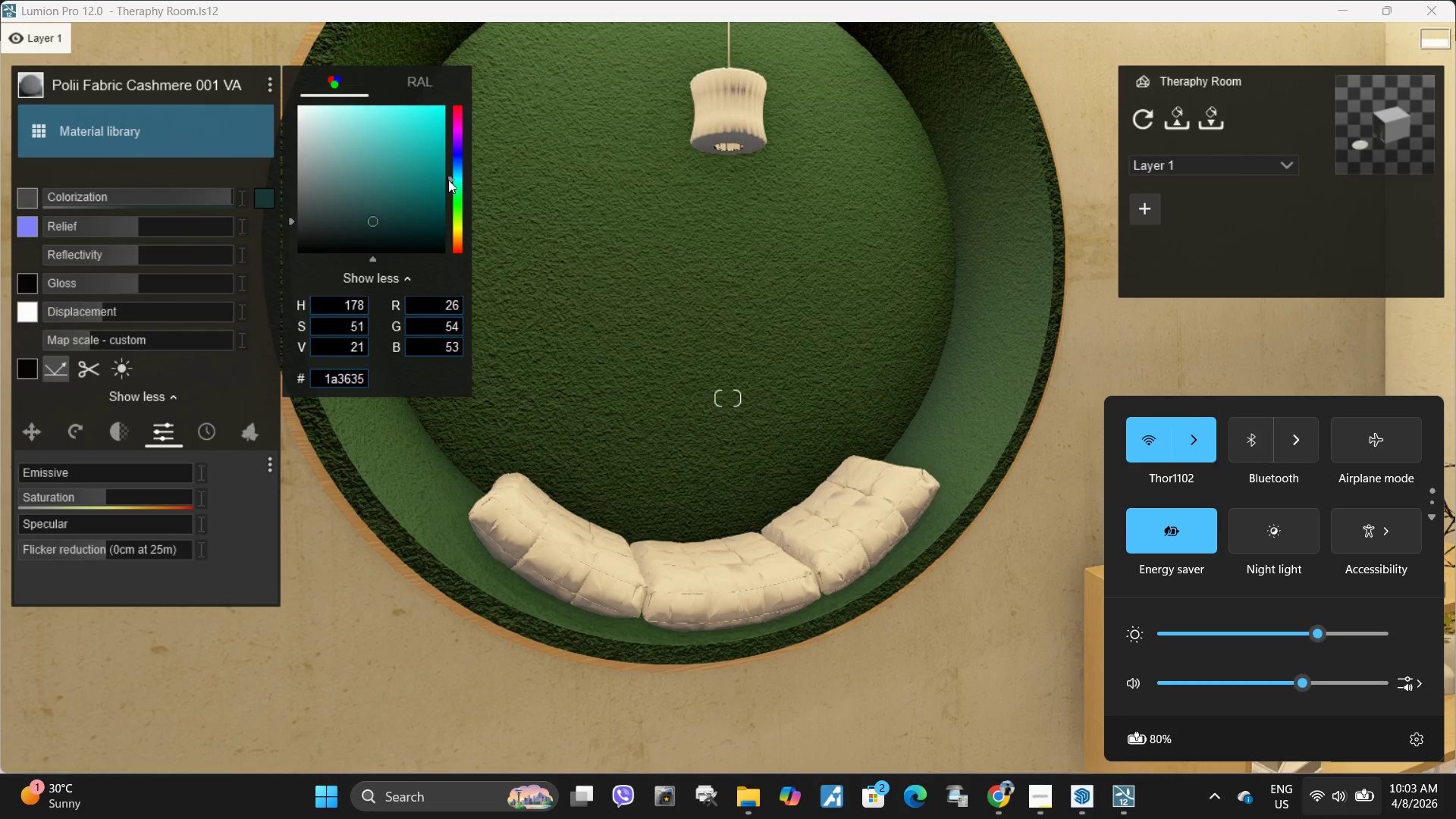 
left_click_drag(start_coordinate=[451, 180], to_coordinate=[451, 190])
 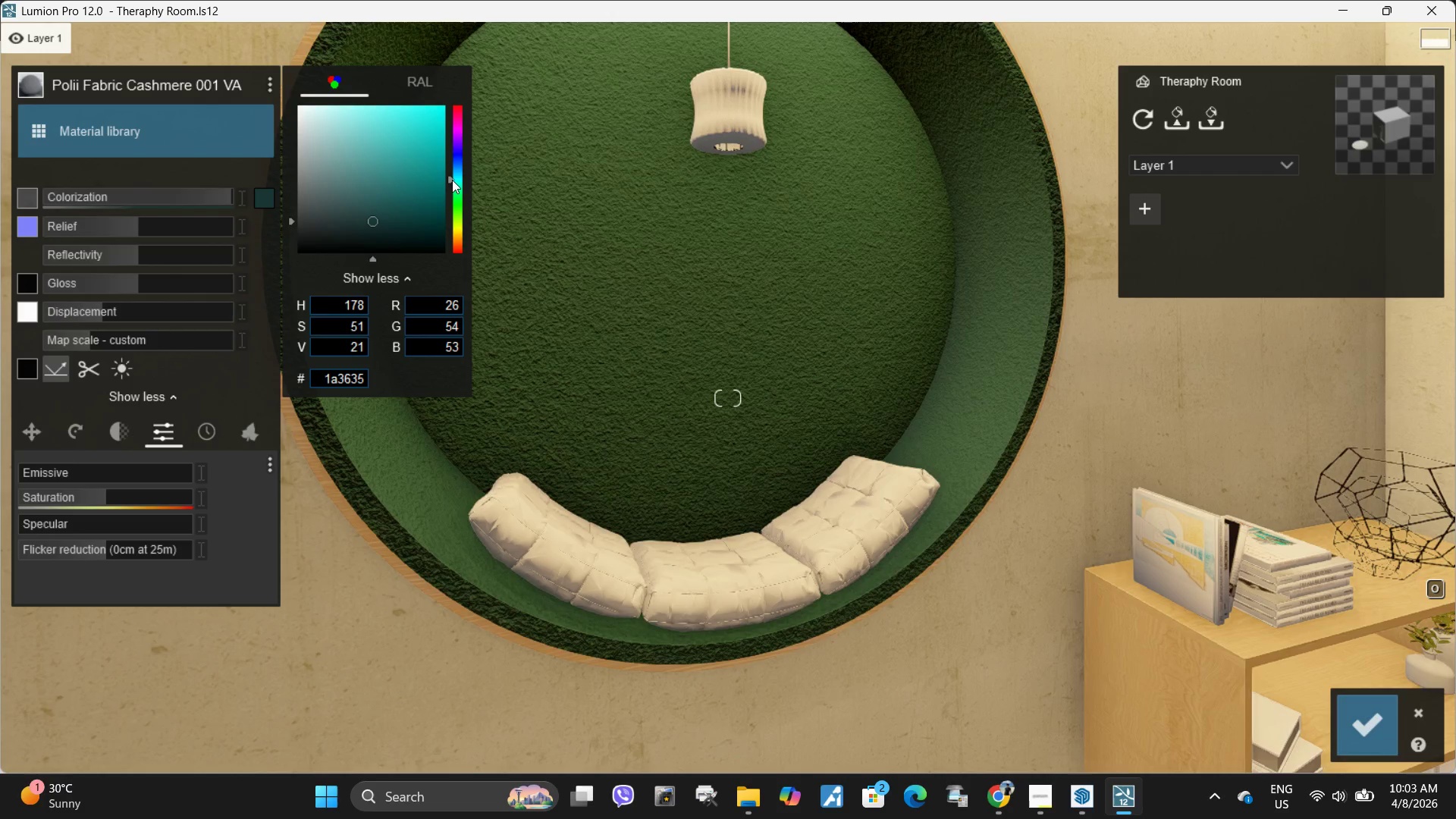 
left_click_drag(start_coordinate=[452, 180], to_coordinate=[453, 187])
 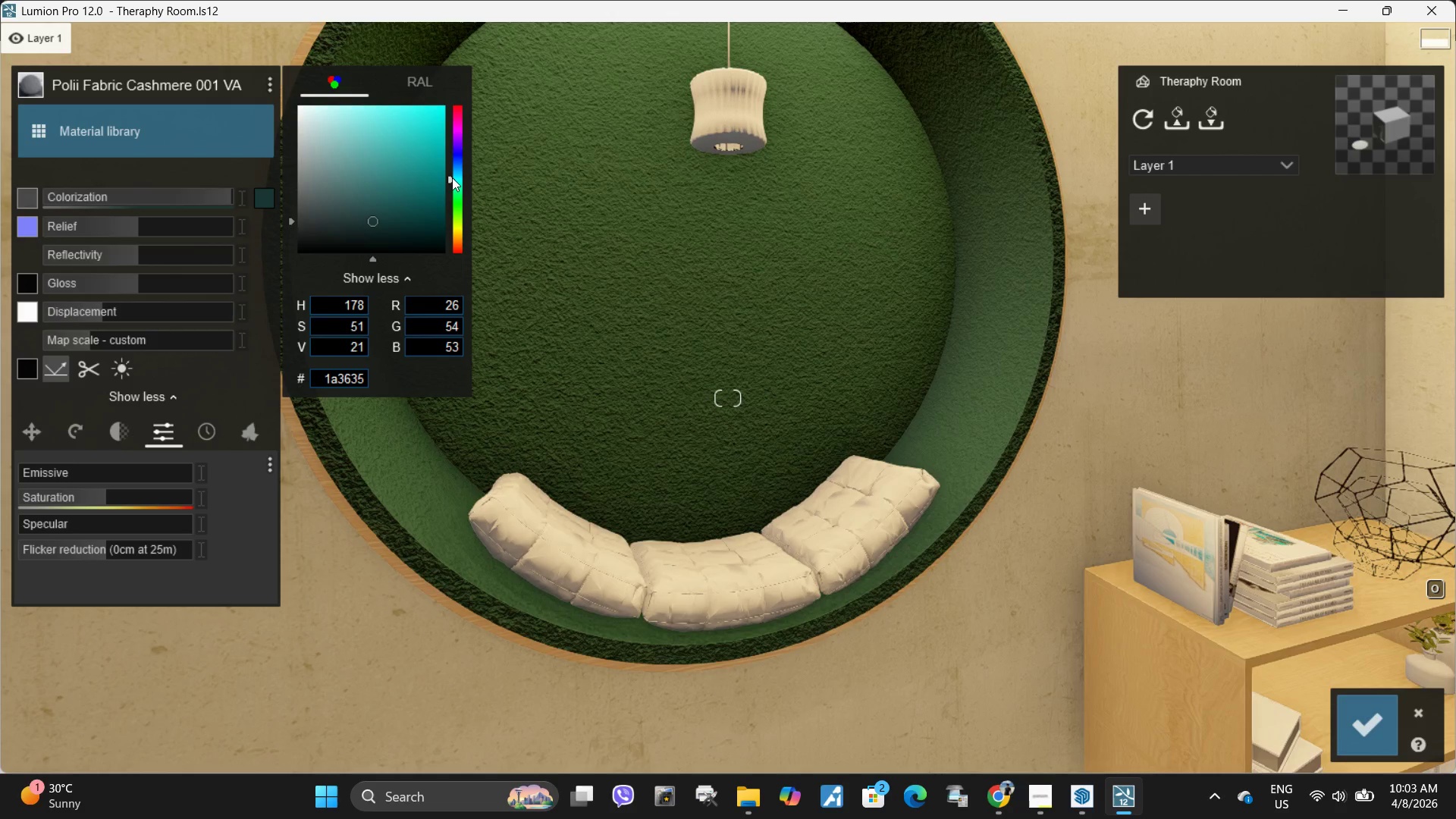 
left_click_drag(start_coordinate=[450, 179], to_coordinate=[450, 192])
 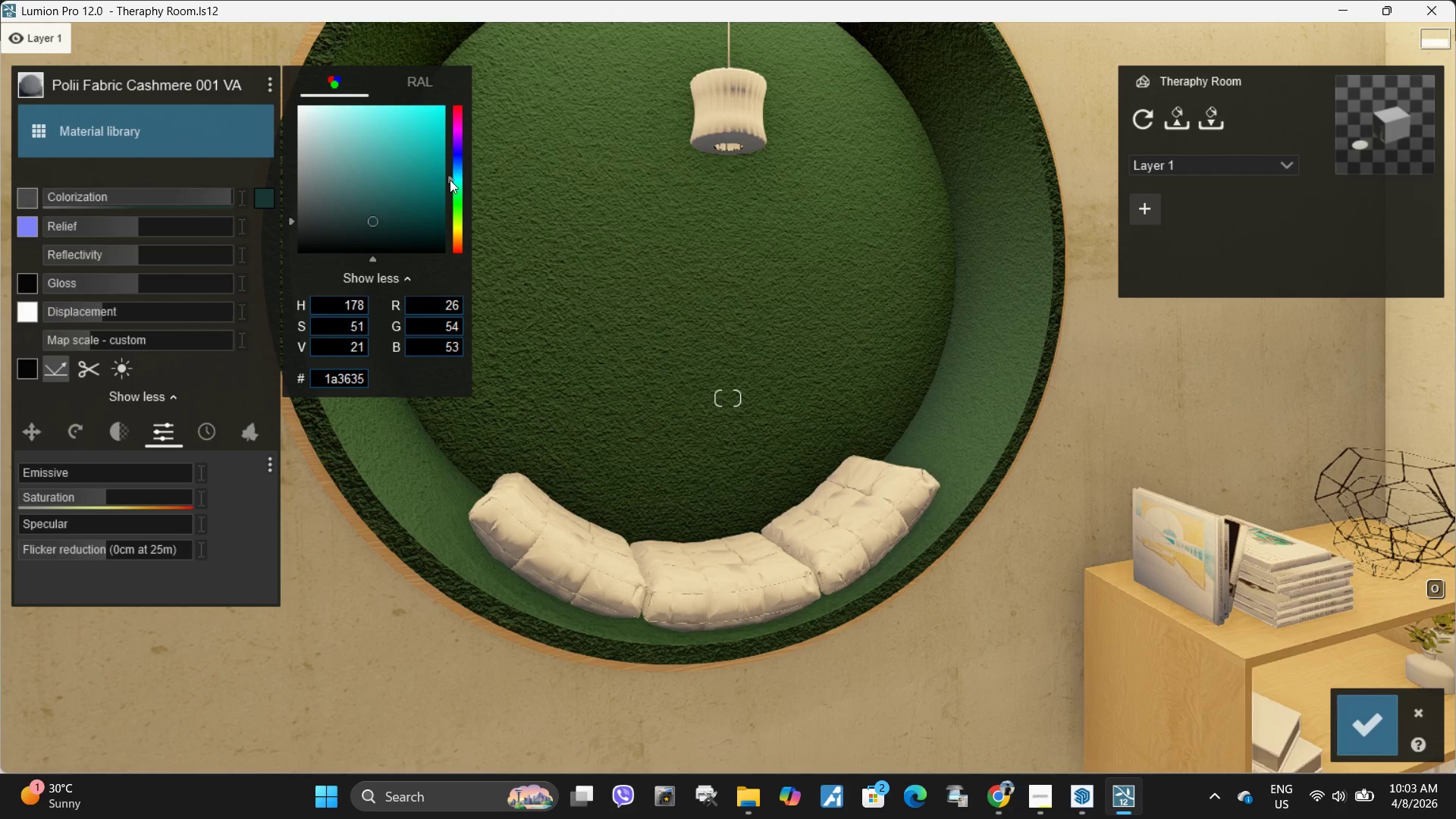 
left_click_drag(start_coordinate=[450, 180], to_coordinate=[452, 190])
 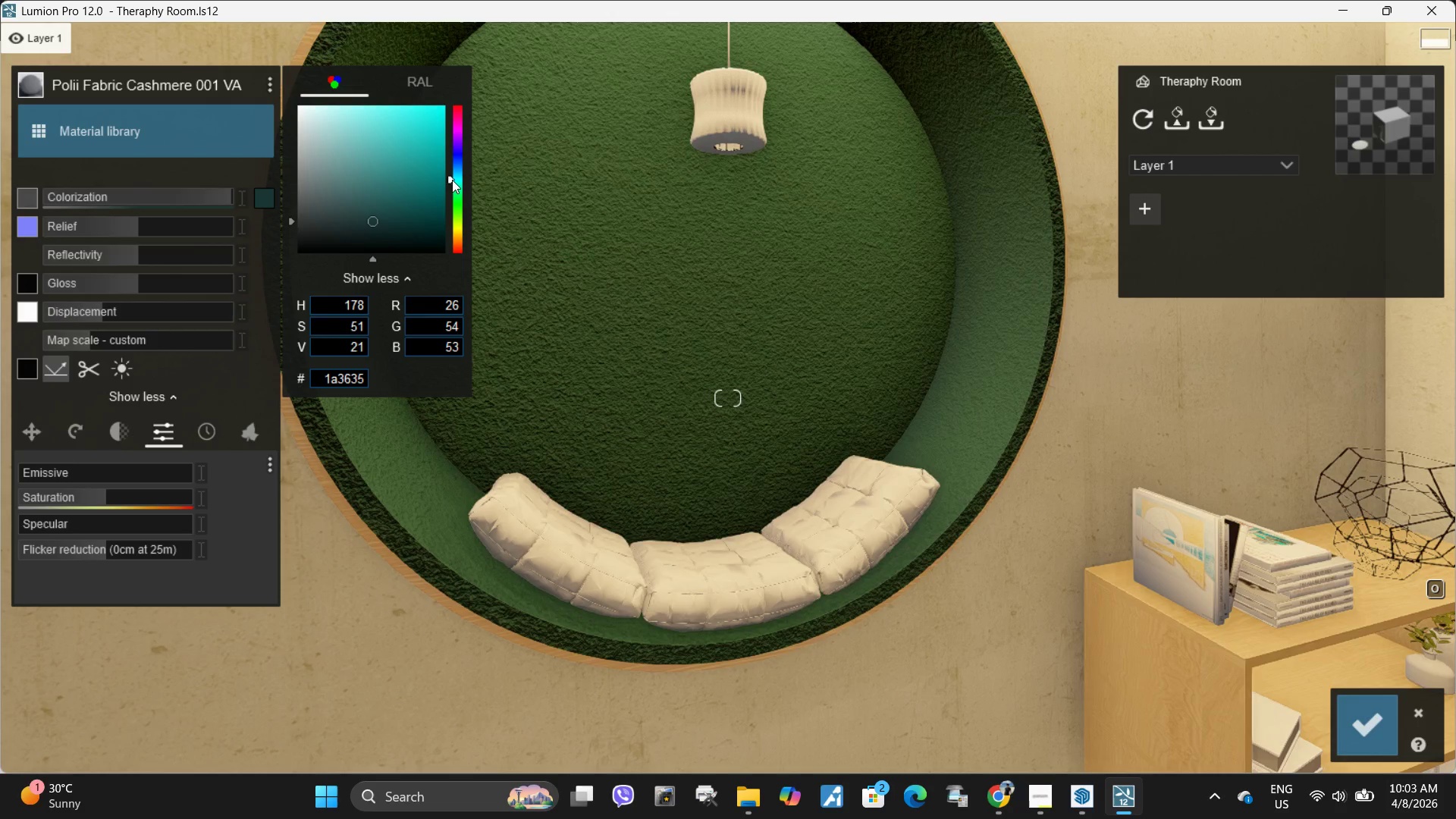 
left_click_drag(start_coordinate=[451, 180], to_coordinate=[451, 176])
 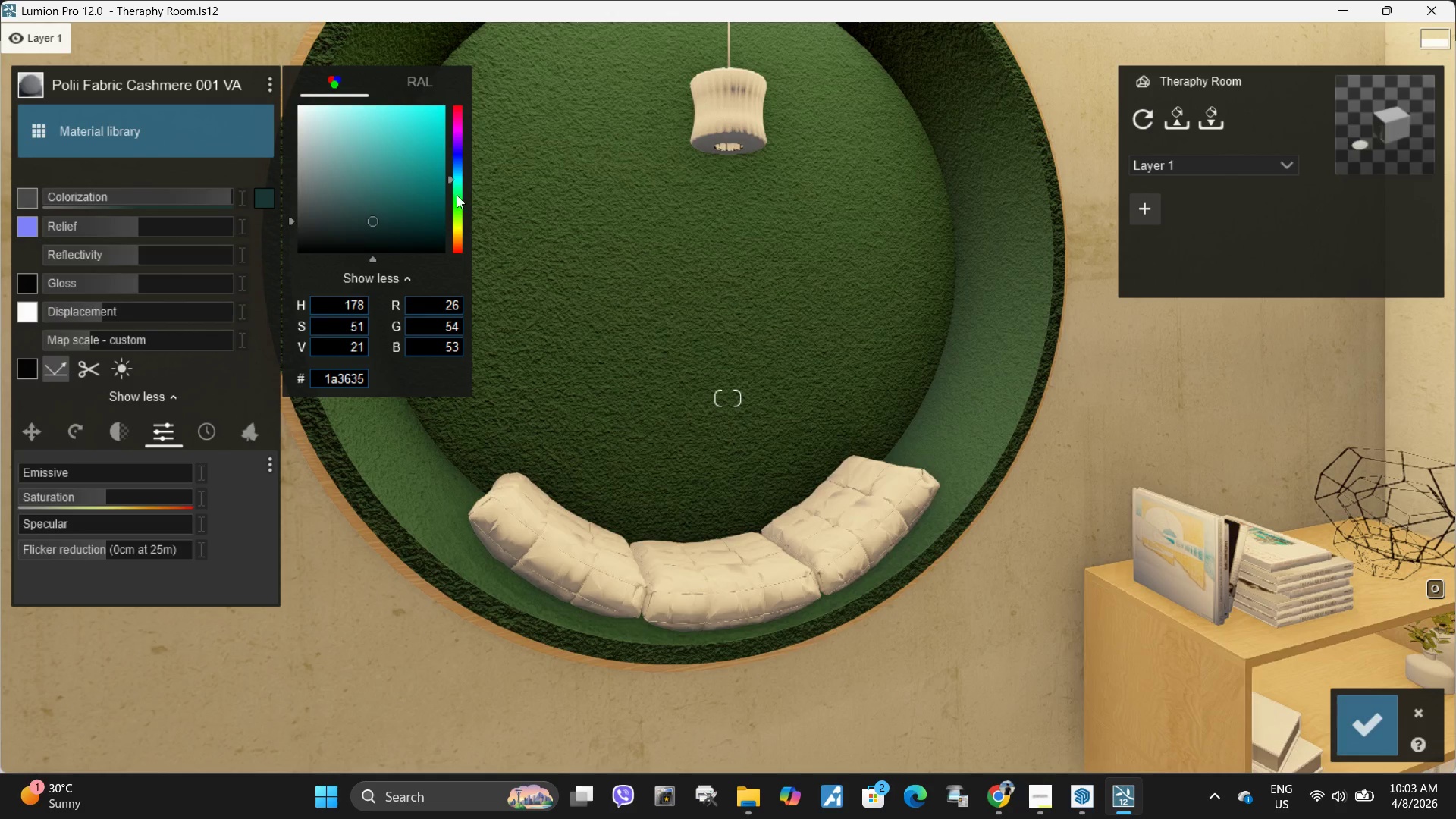 
left_click([458, 199])
 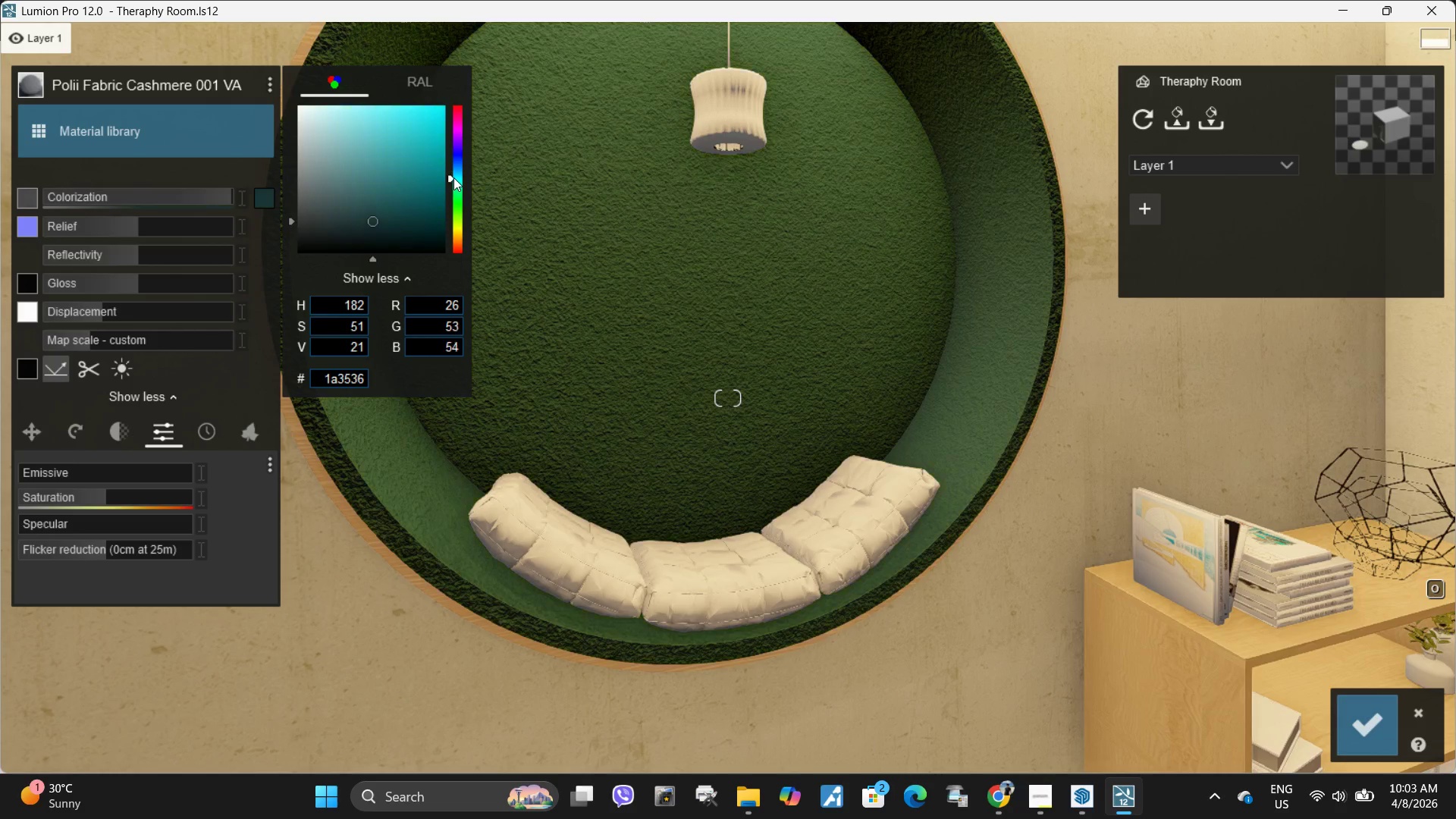 
double_click([457, 174])
 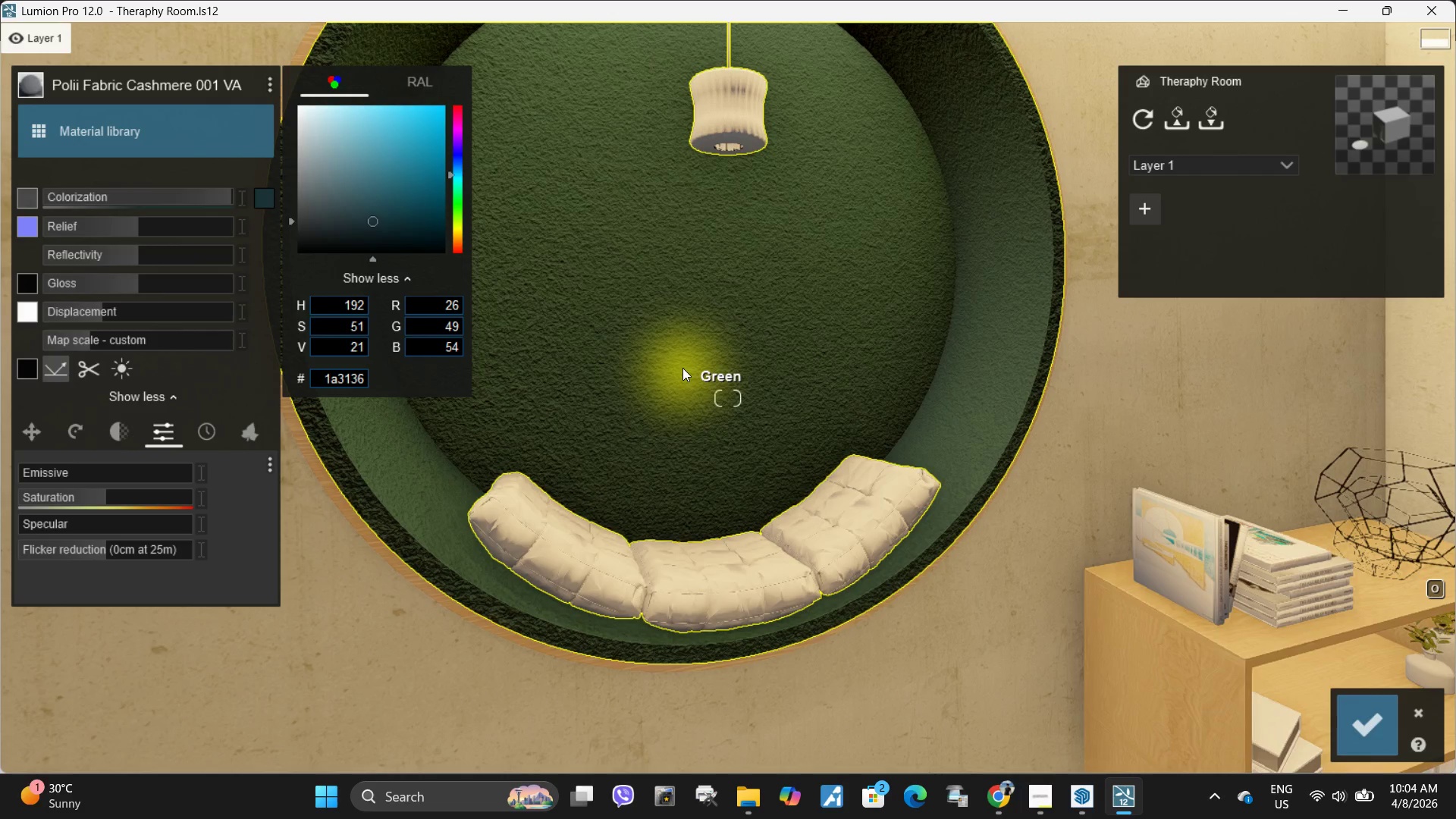 
wait(5.77)
 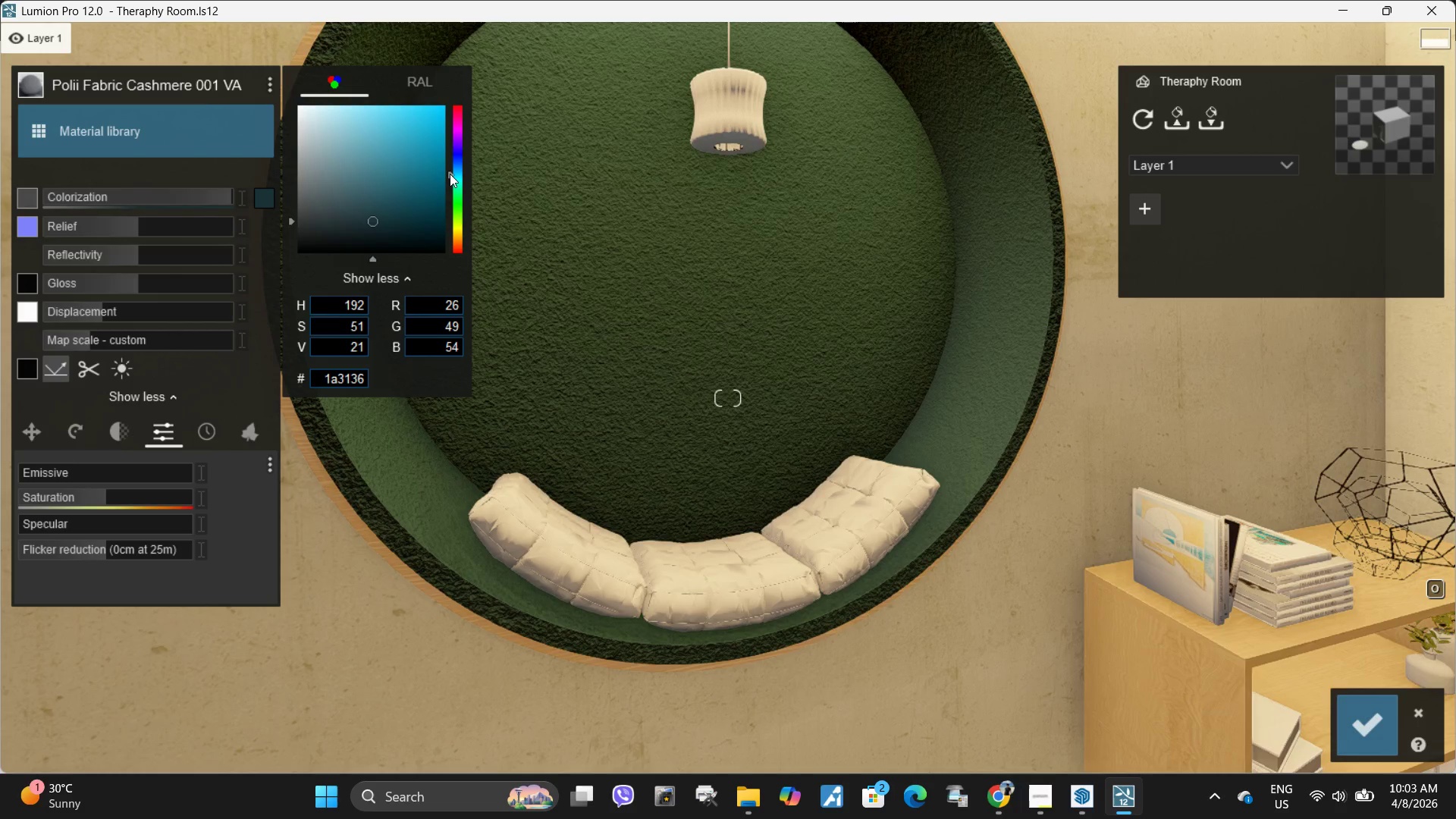 
left_click_drag(start_coordinate=[205, 198], to_coordinate=[331, 196])
 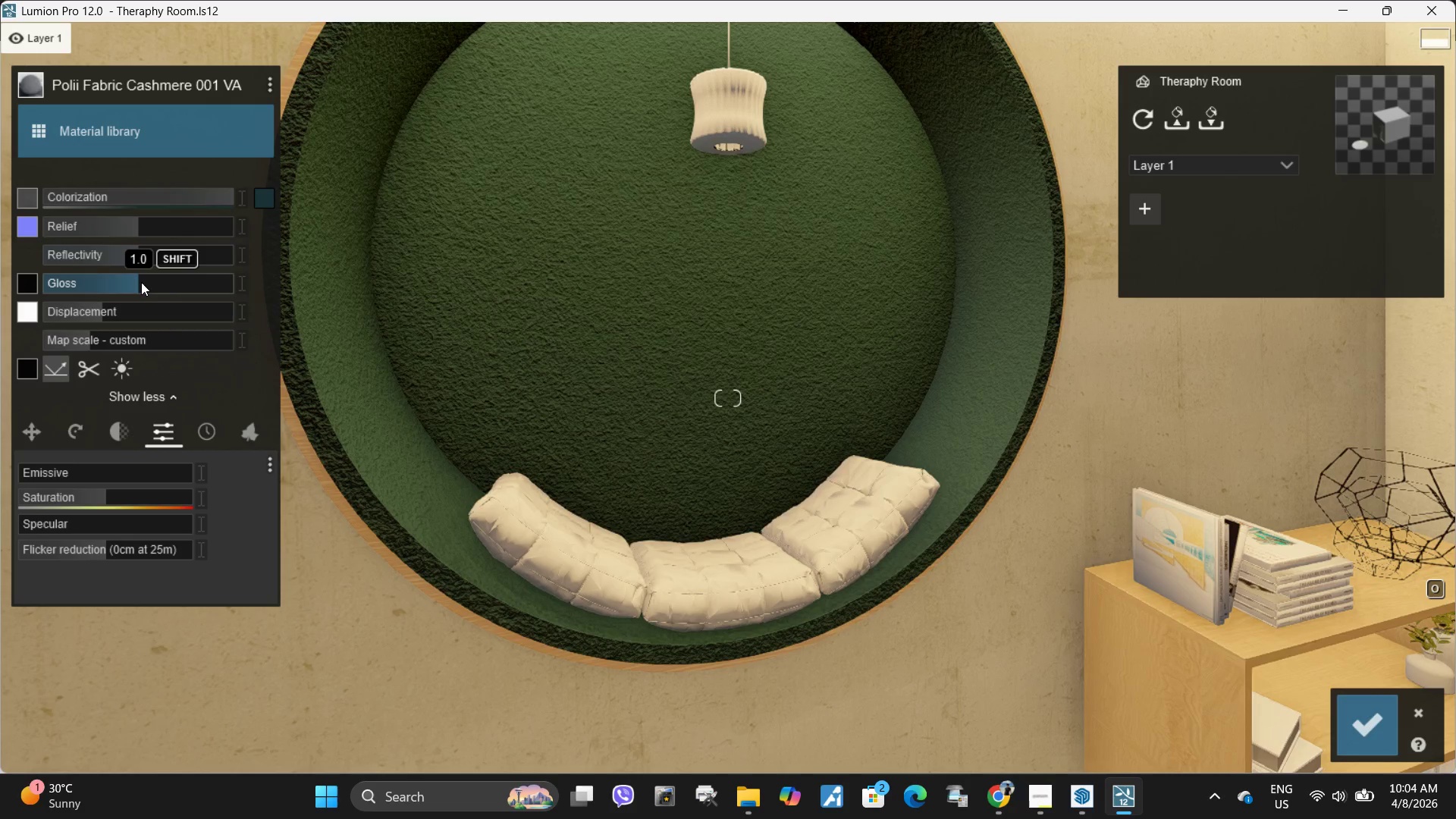 
left_click_drag(start_coordinate=[141, 282], to_coordinate=[172, 274])
 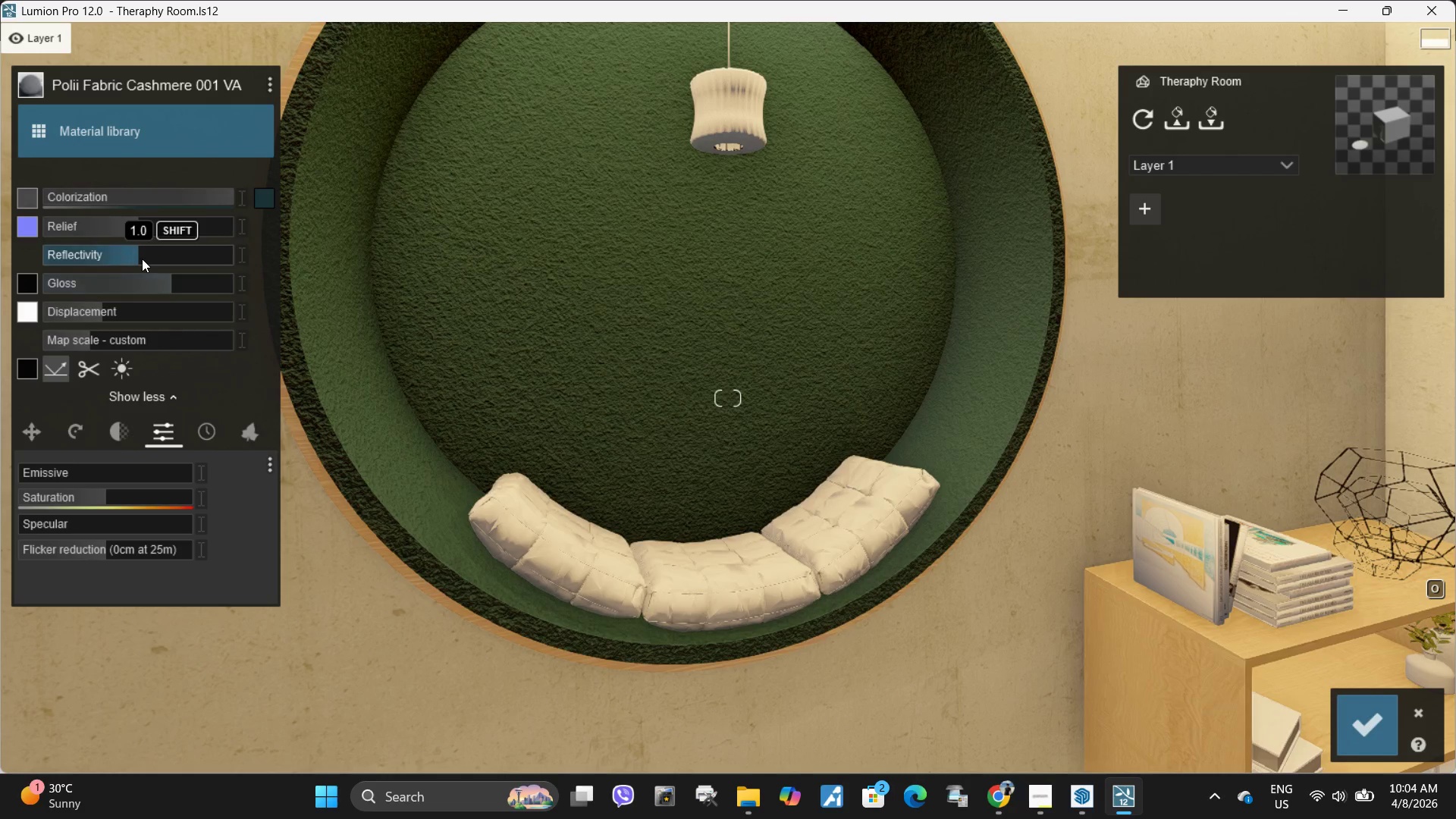 
left_click_drag(start_coordinate=[142, 259], to_coordinate=[142, 252])
 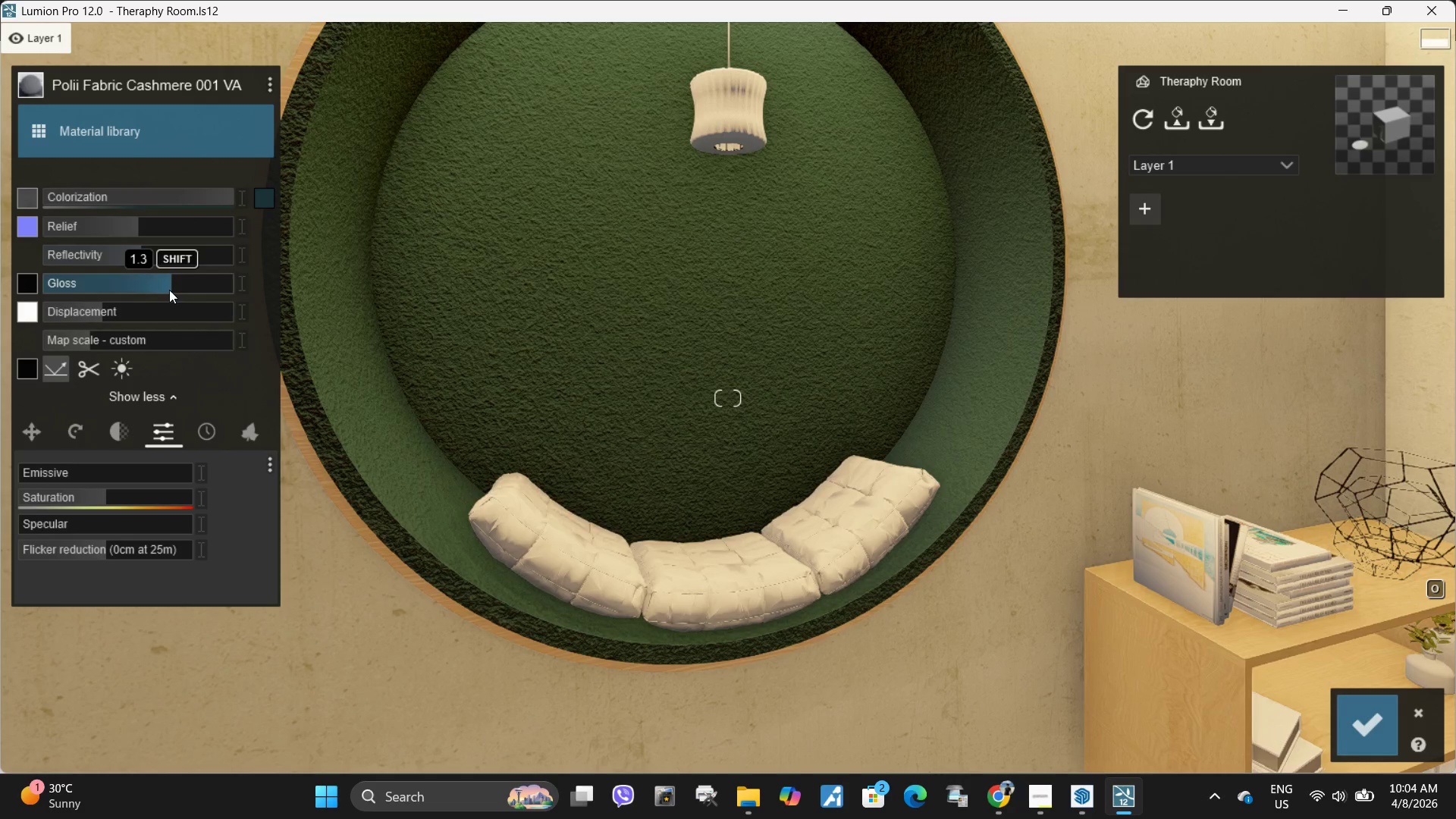 
left_click_drag(start_coordinate=[165, 288], to_coordinate=[75, 268])
 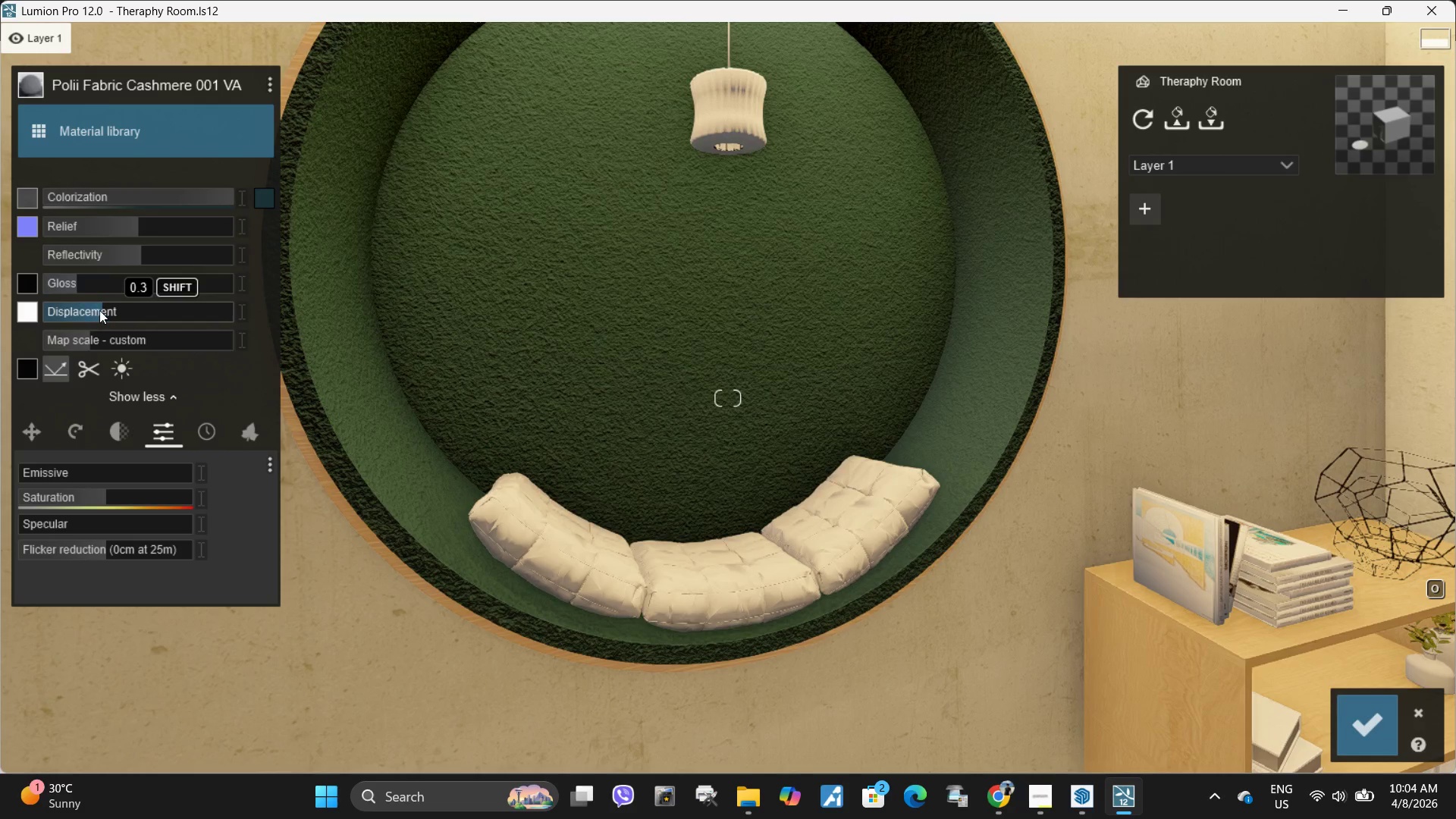 
left_click_drag(start_coordinate=[99, 310], to_coordinate=[86, 308])
 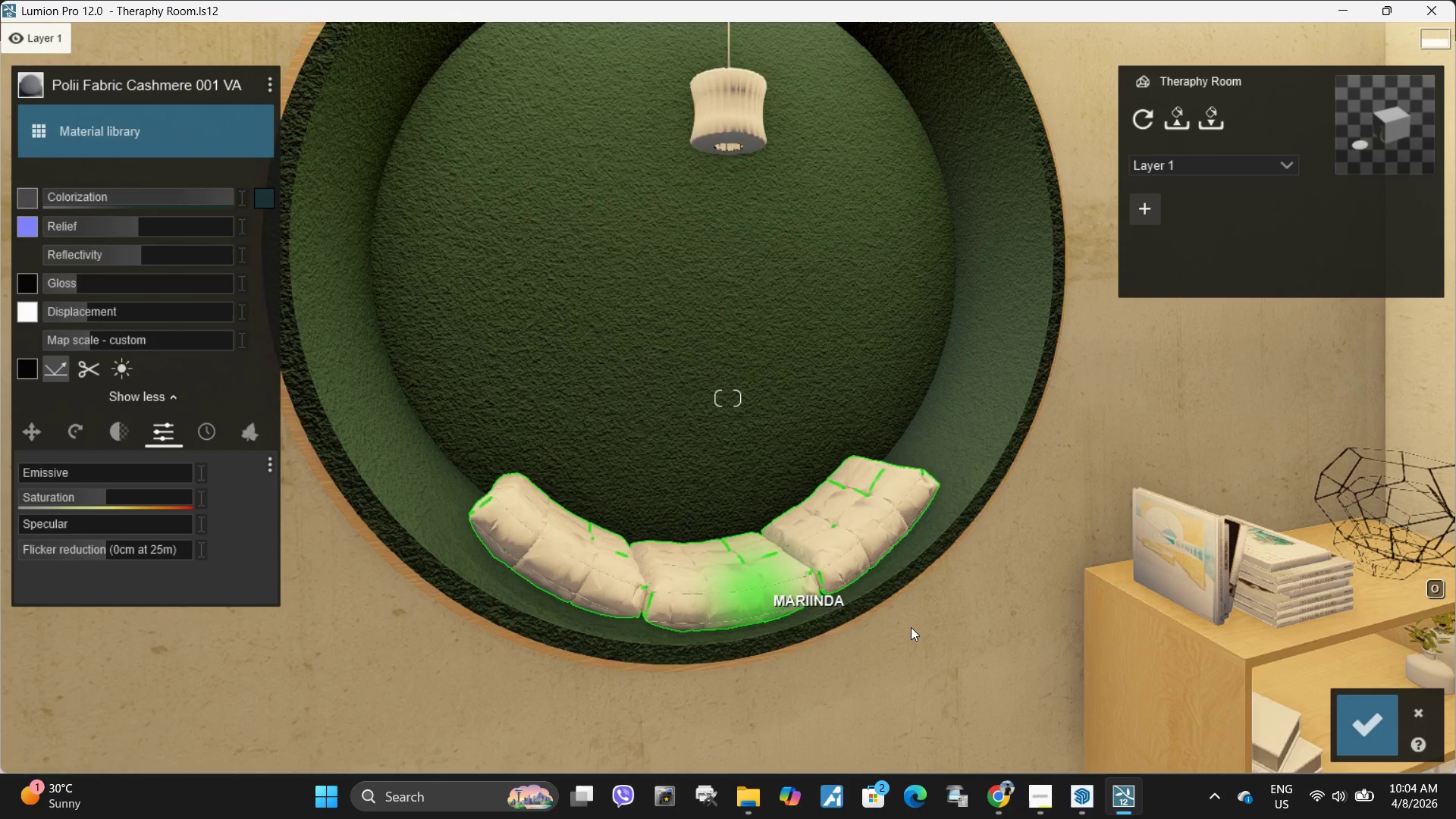 
left_click([1381, 714])
 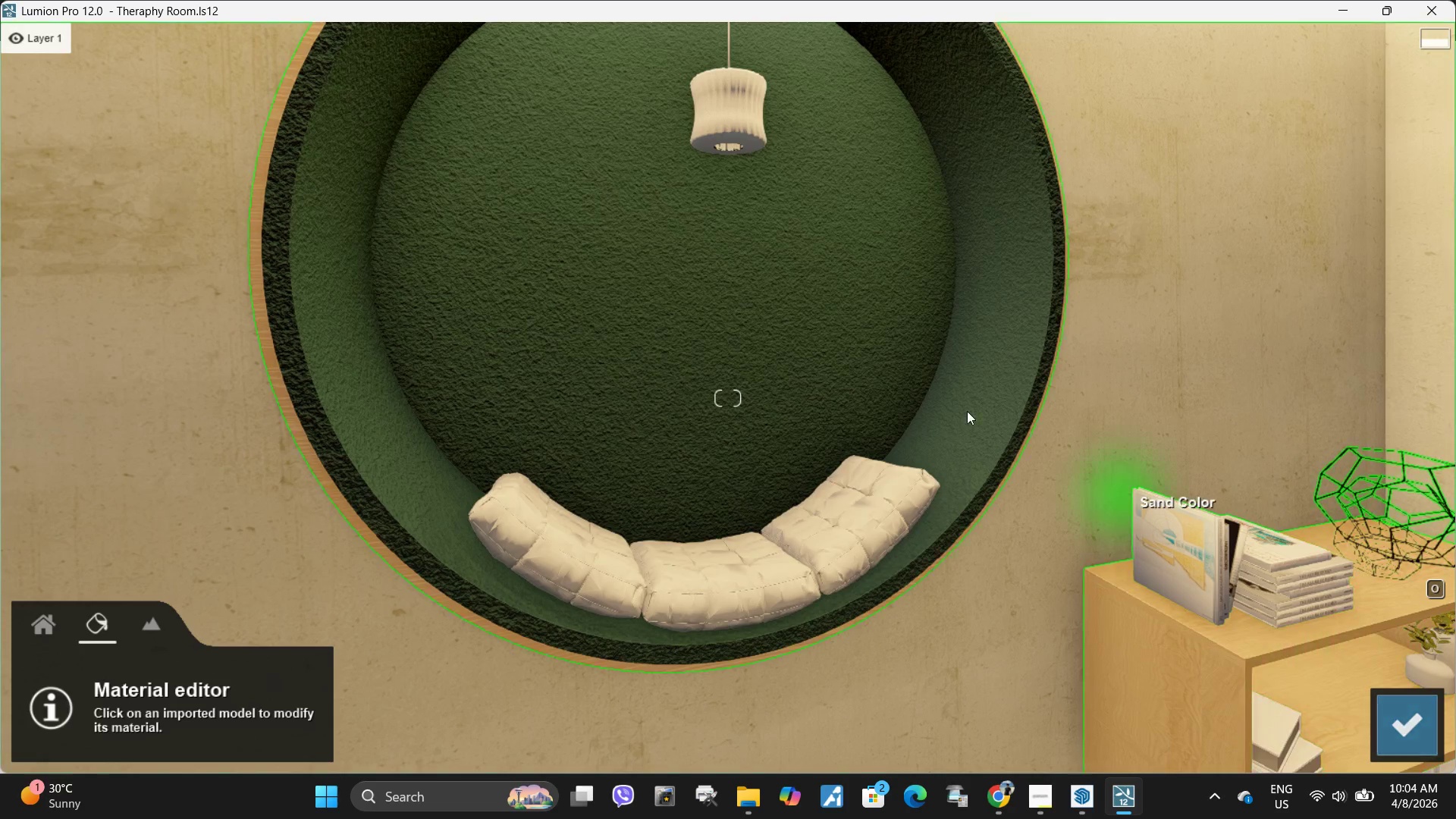 
type(ssddwa)
 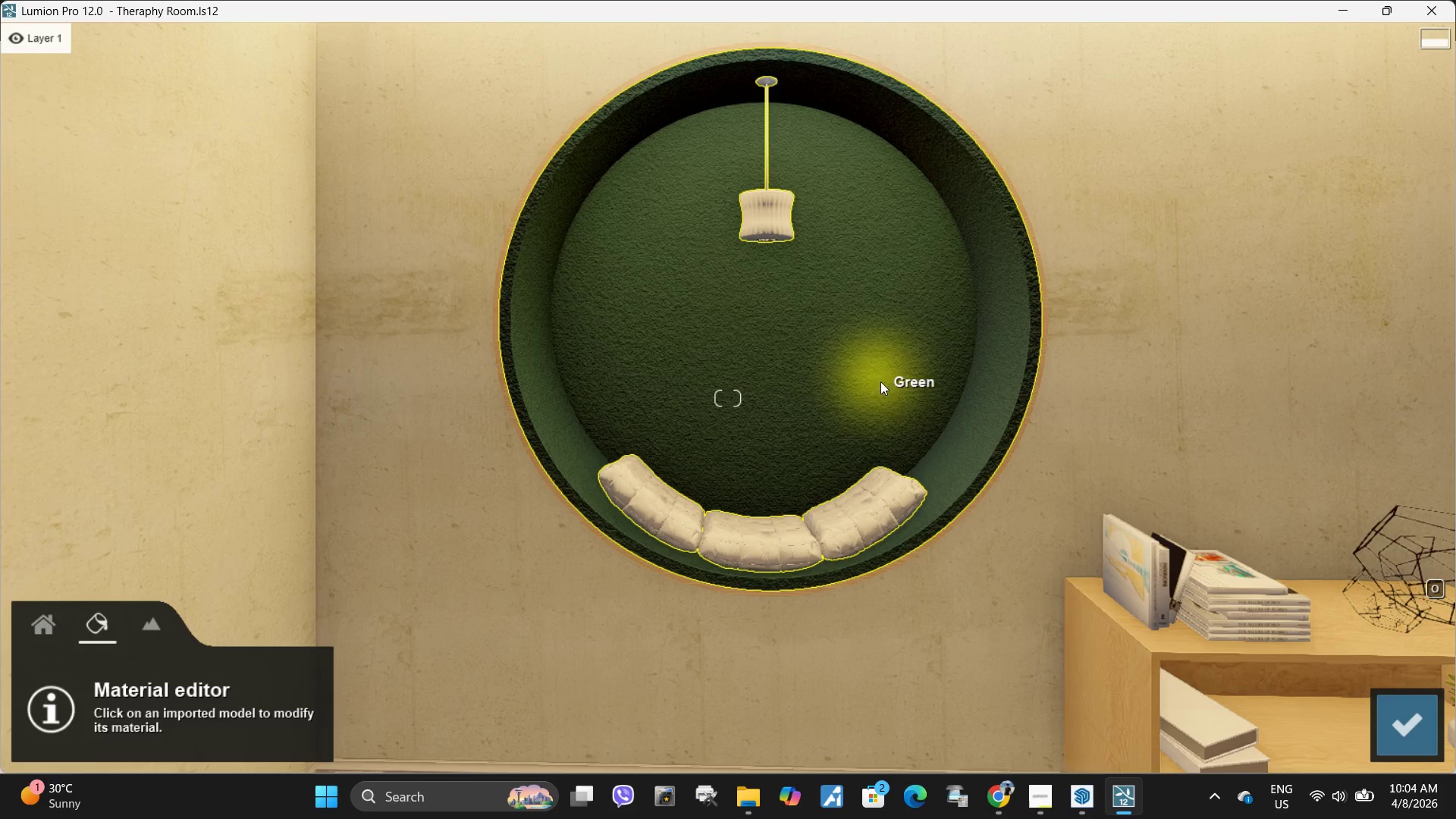 
left_click([1392, 732])
 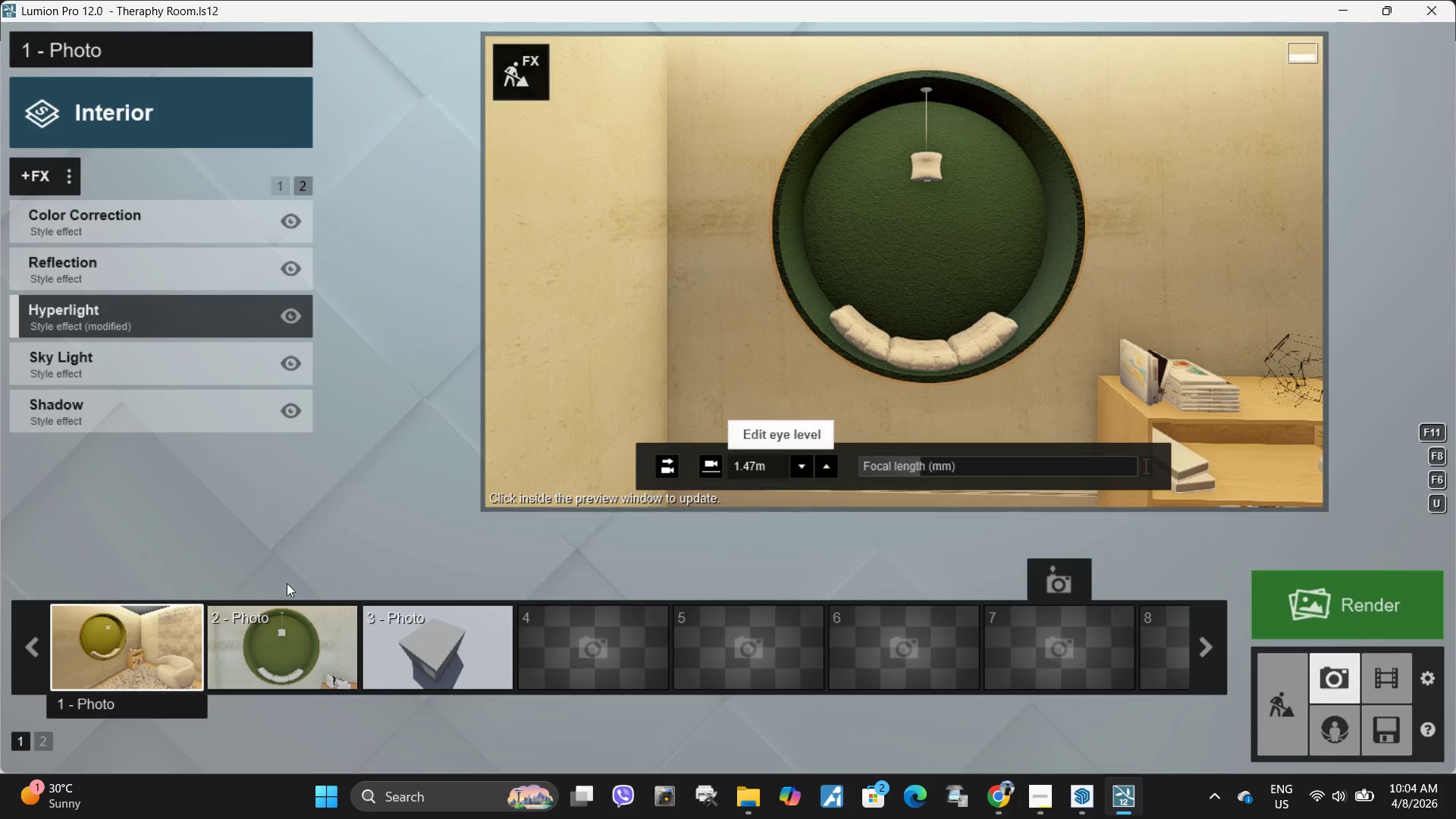 
type(wdwqa)
 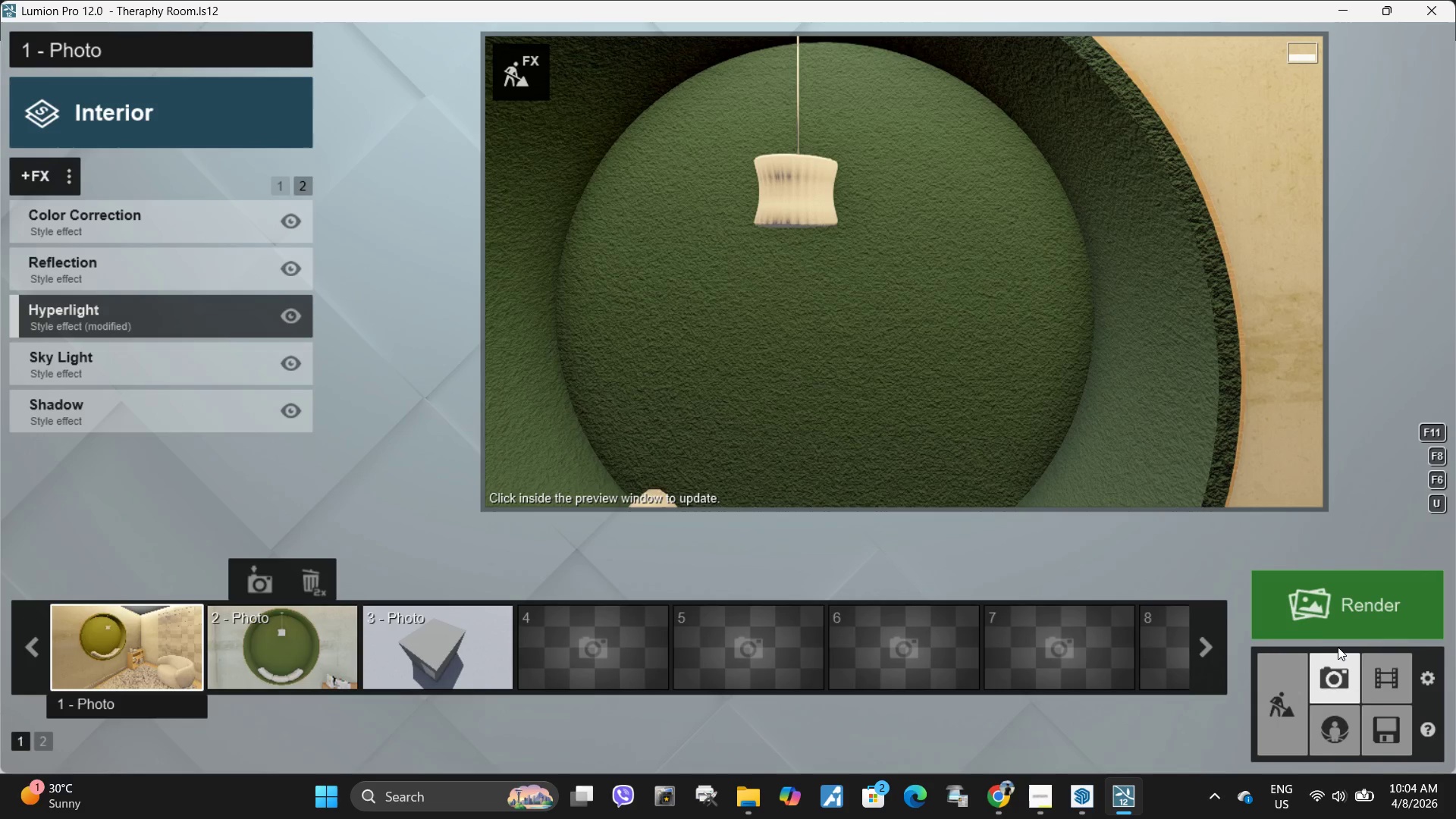 
left_click([1382, 730])
 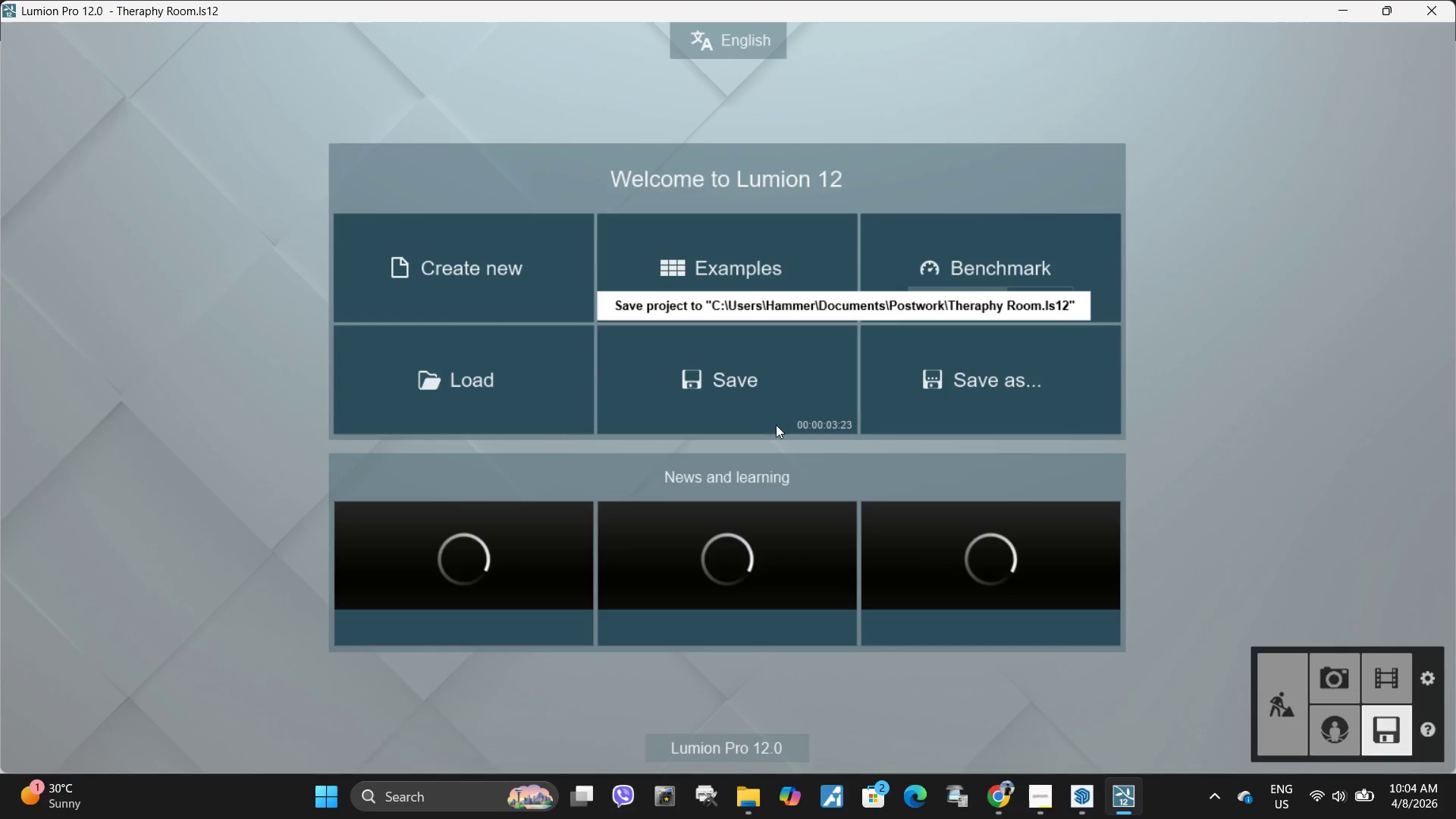 
left_click([761, 397])
 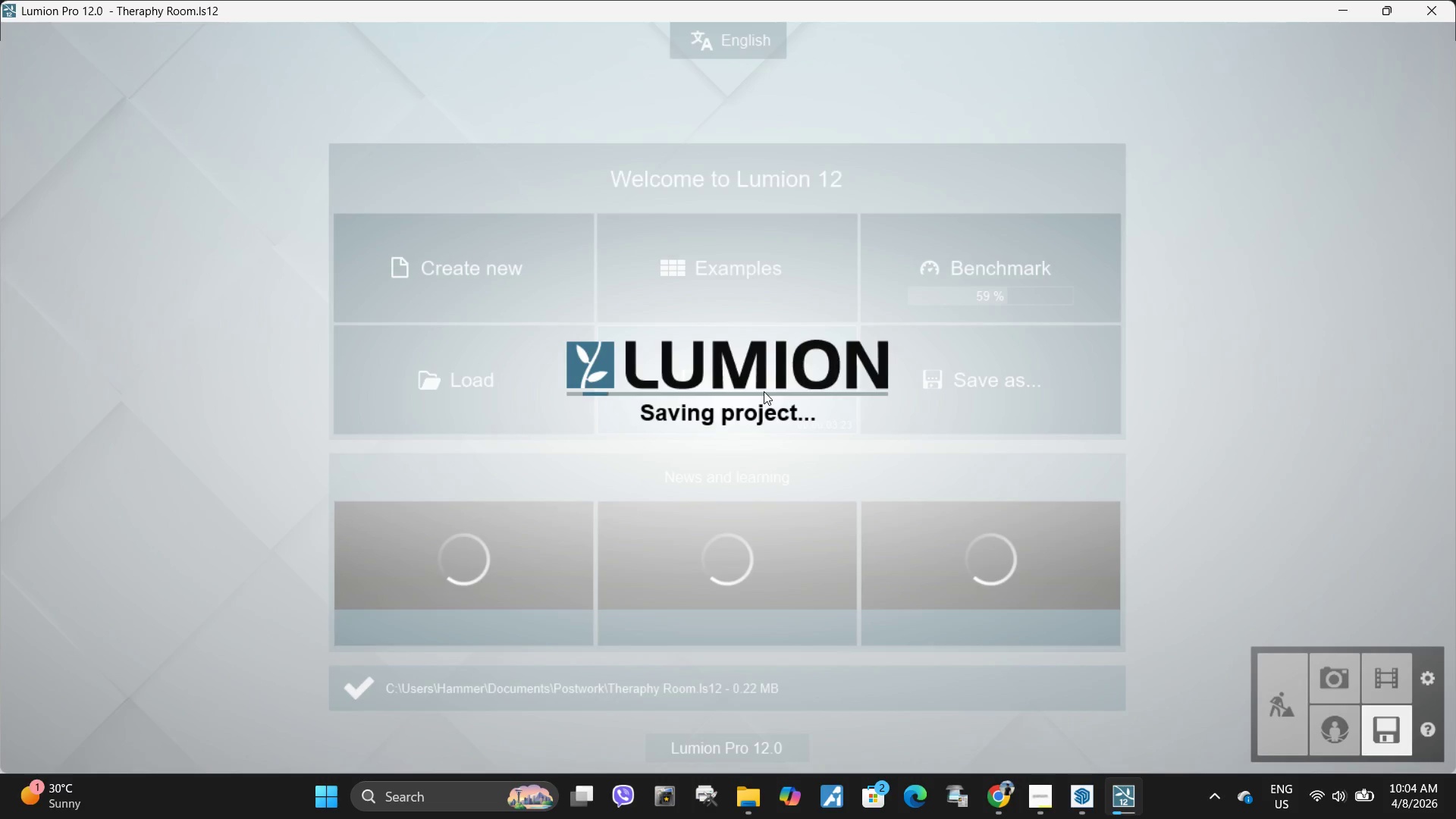 
mouse_move([768, 392])
 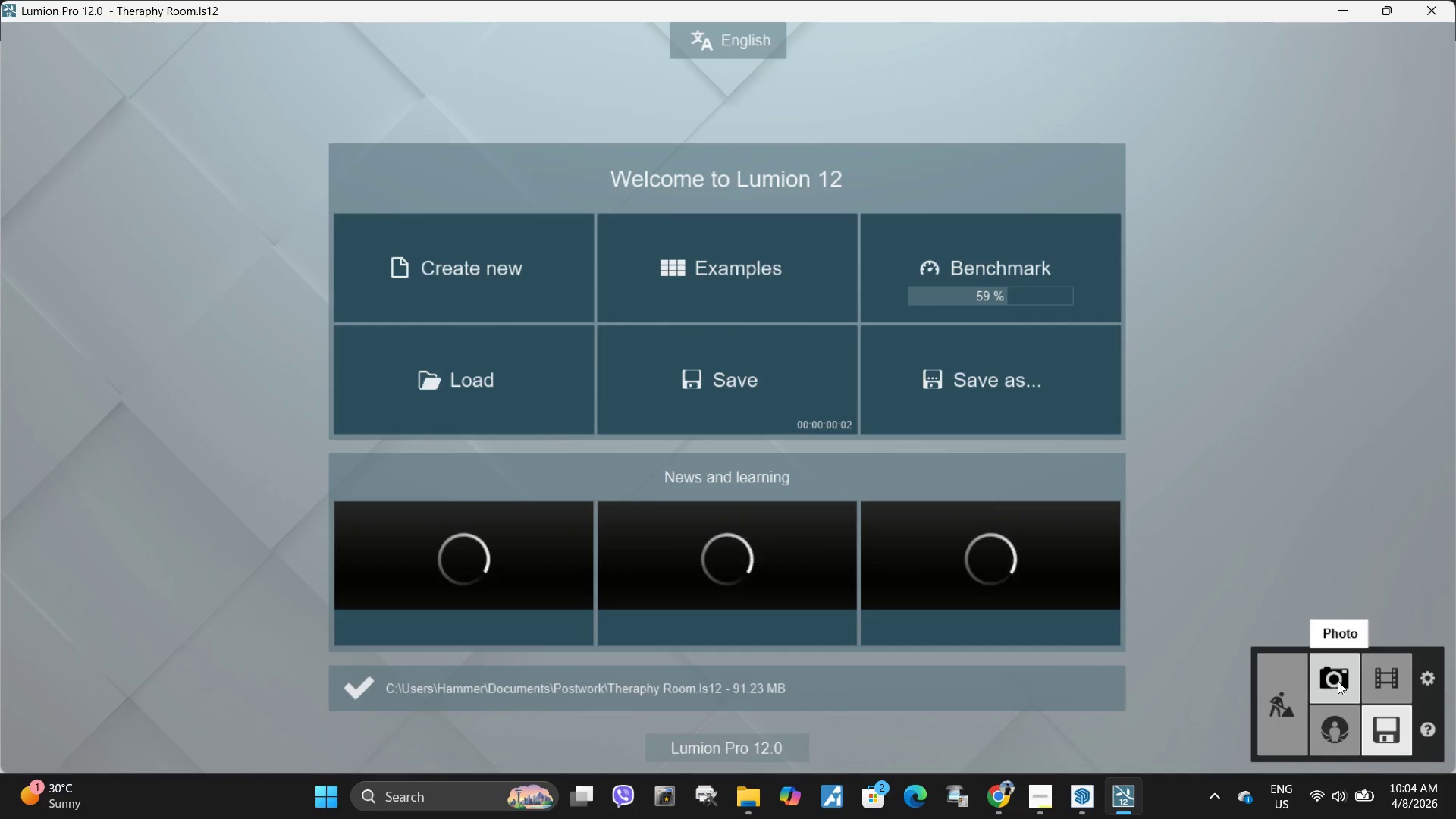 
left_click([1338, 681])
 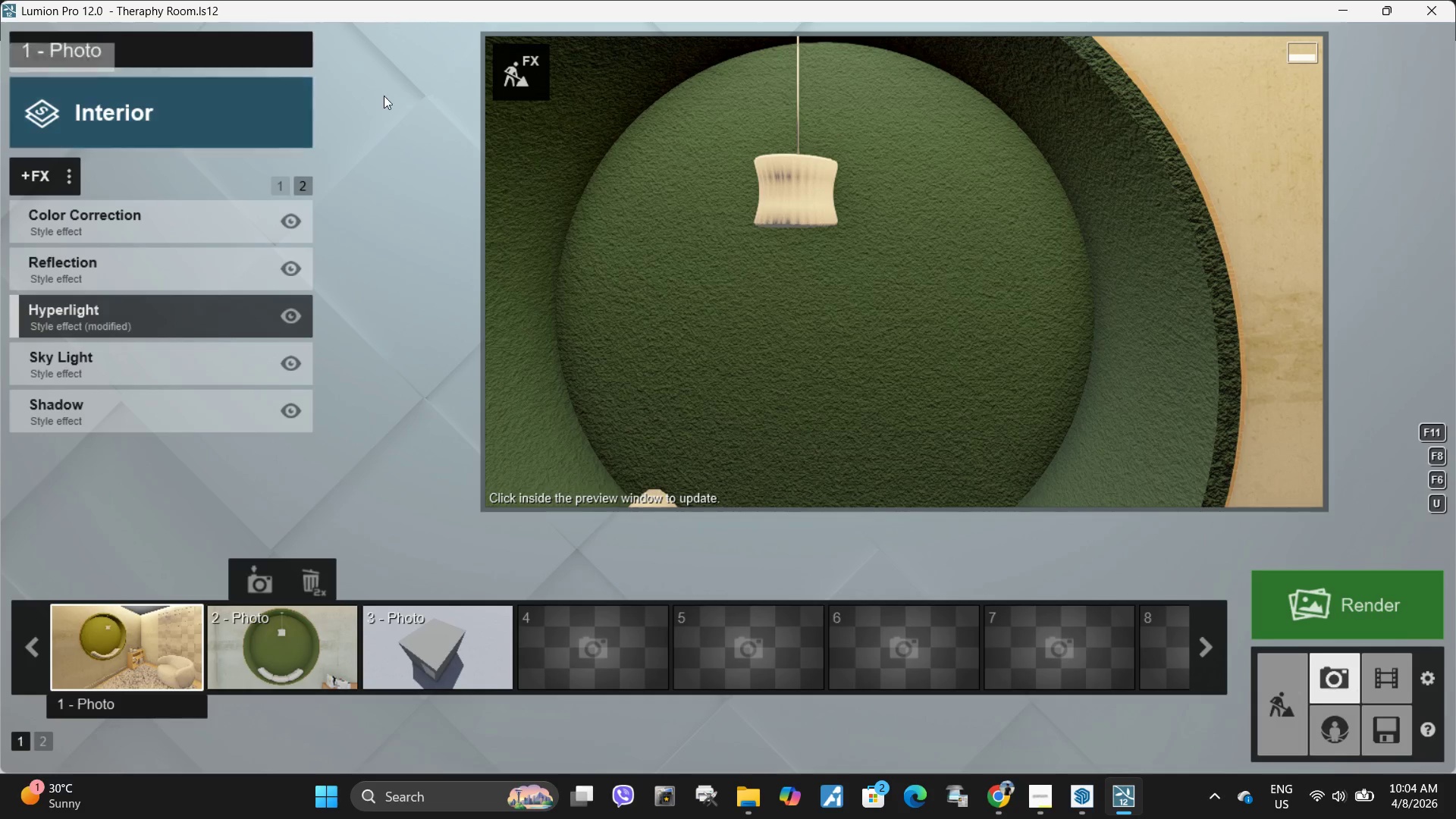 
left_click([522, 65])
 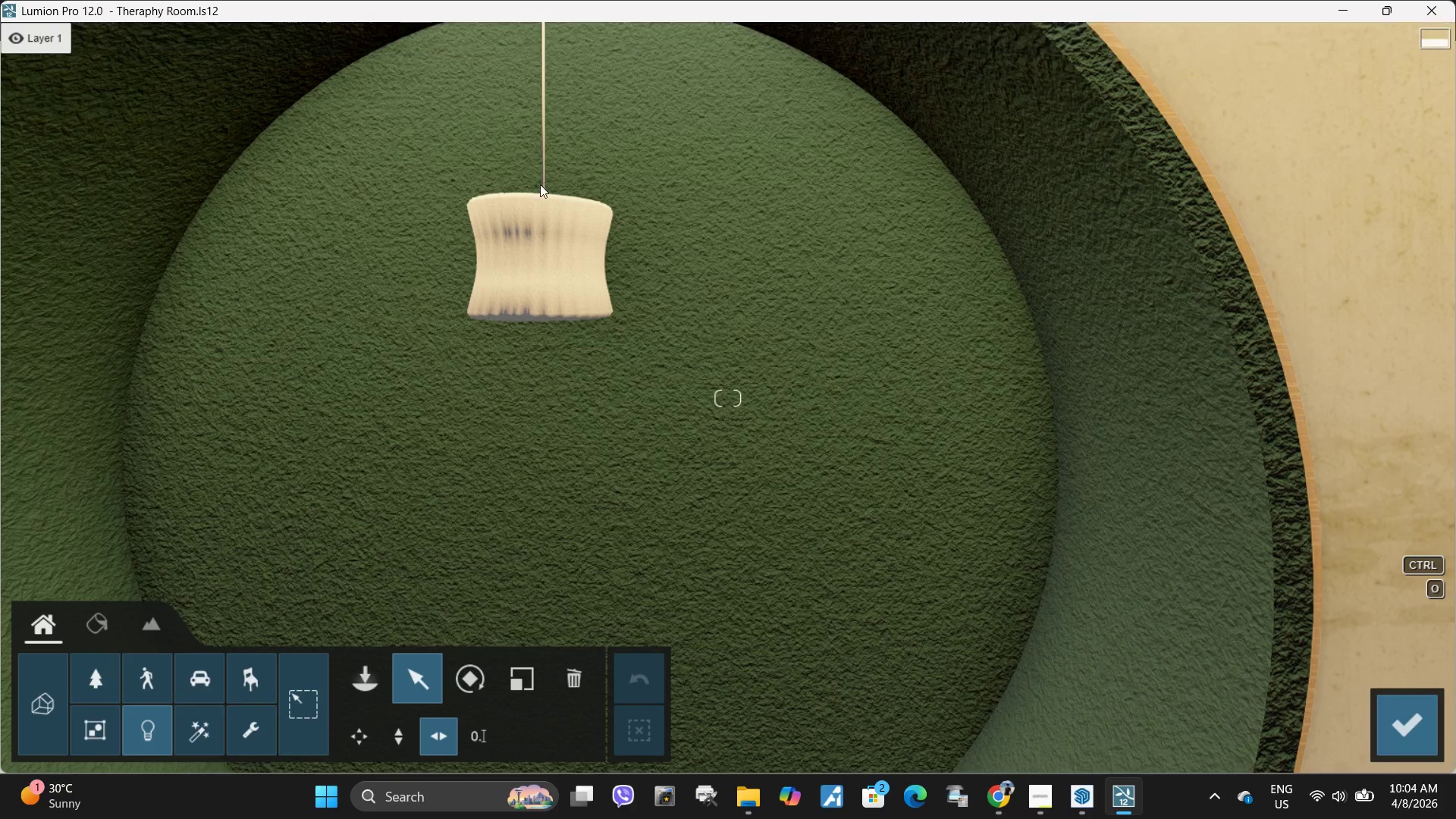 
type(as)
 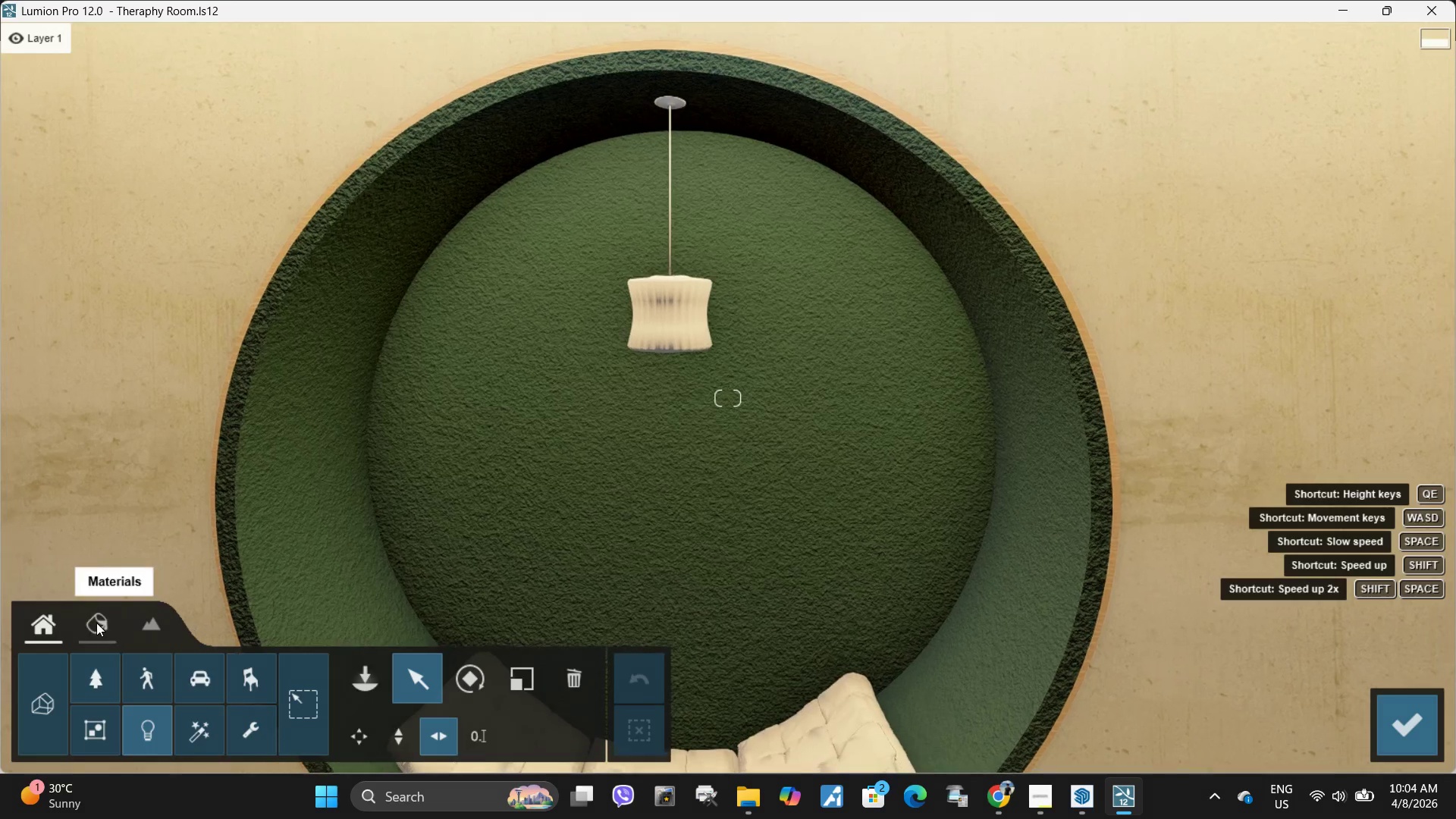 
left_click([96, 623])
 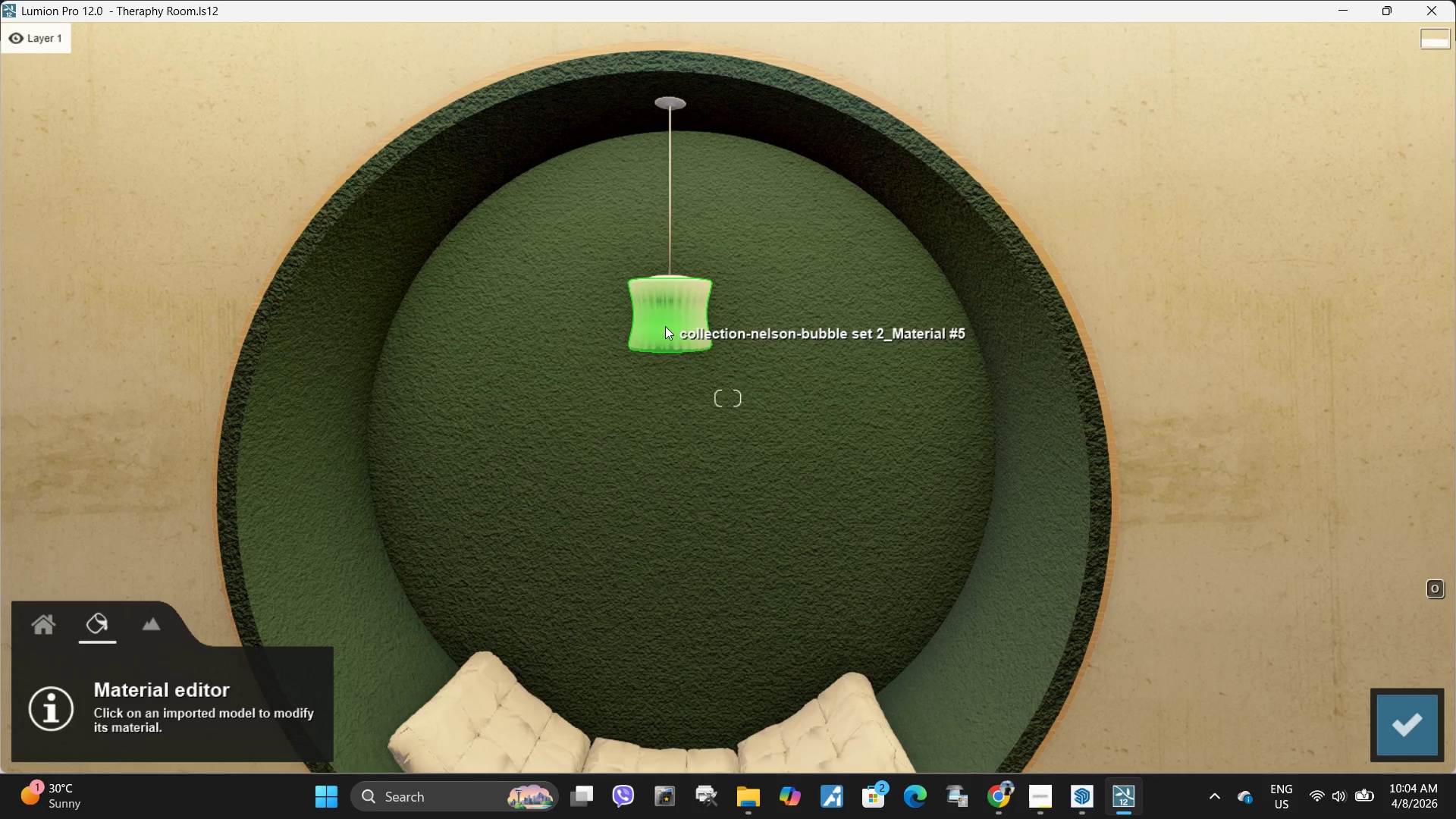 
left_click([666, 326])
 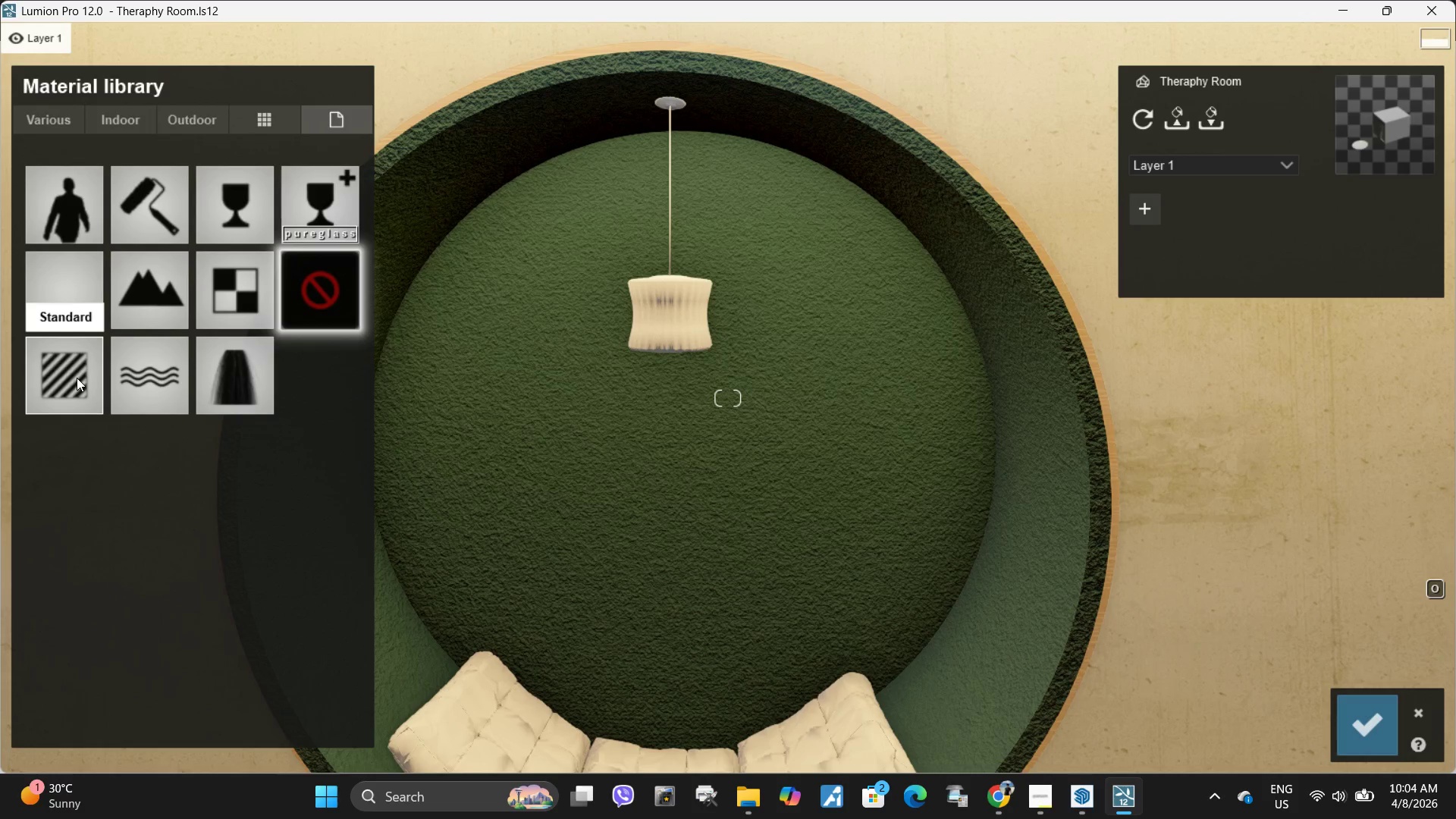 
left_click([77, 378])
 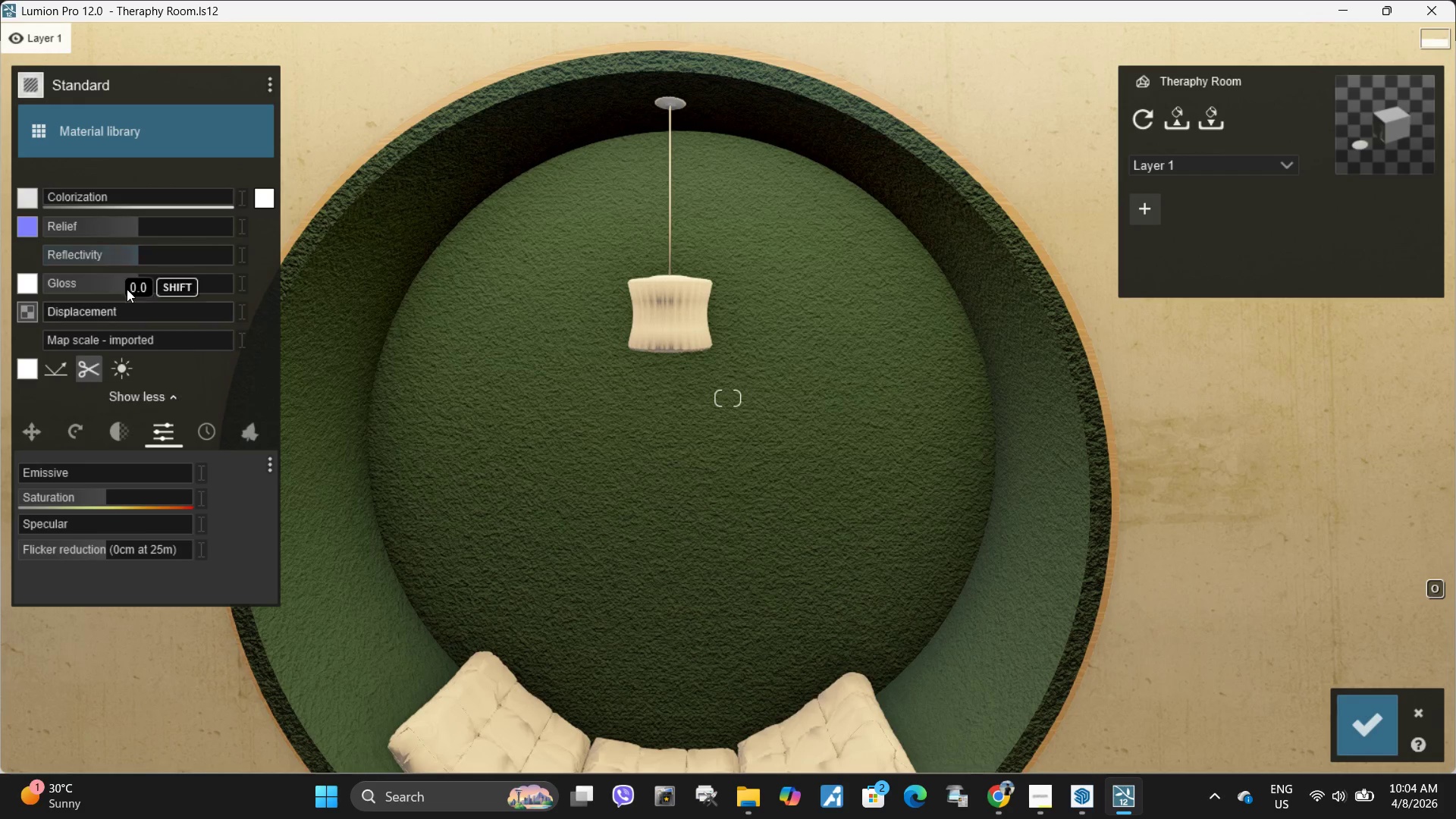 
left_click_drag(start_coordinate=[127, 281], to_coordinate=[250, 285])
 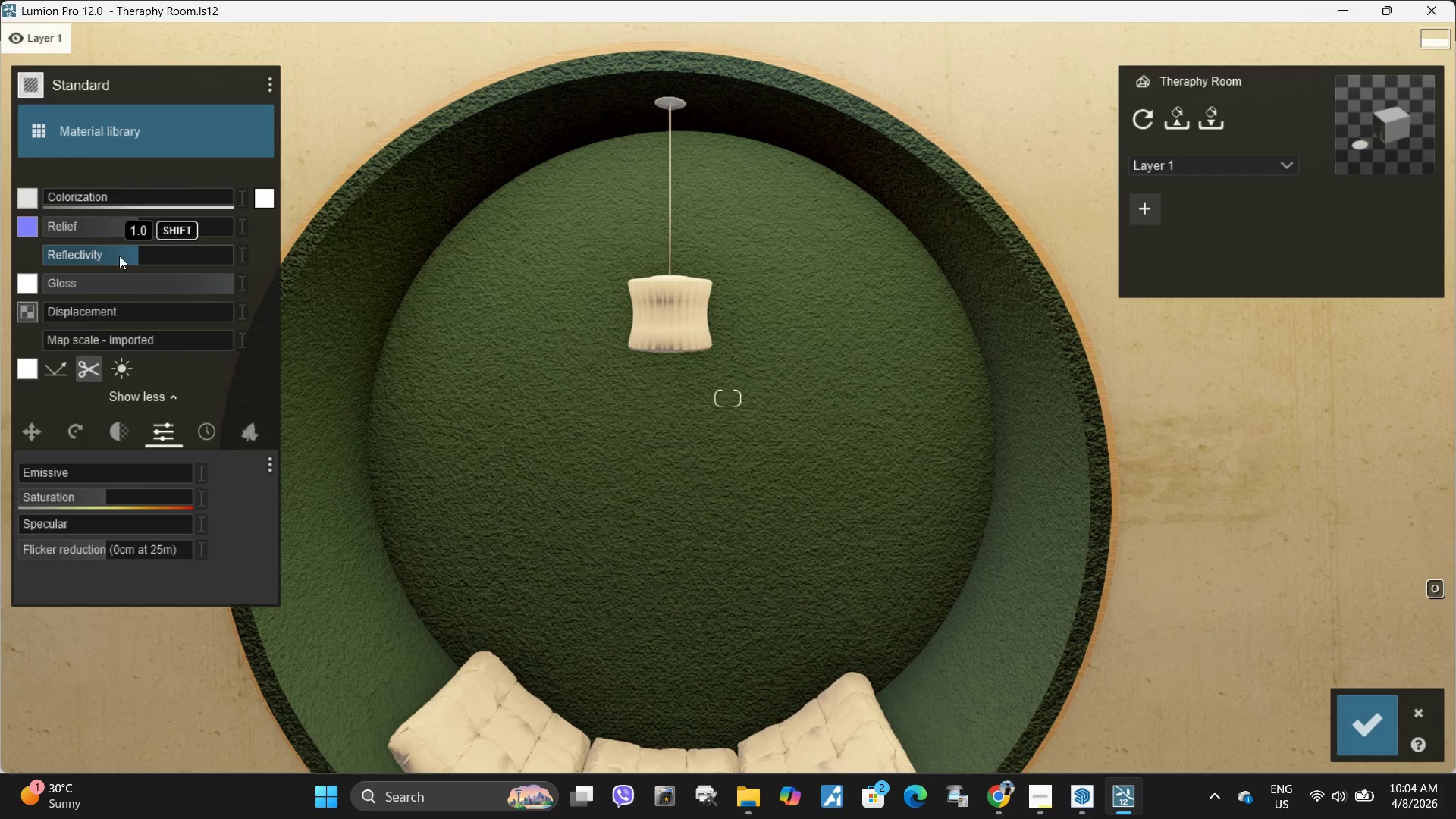 
left_click_drag(start_coordinate=[119, 256], to_coordinate=[92, 259])
 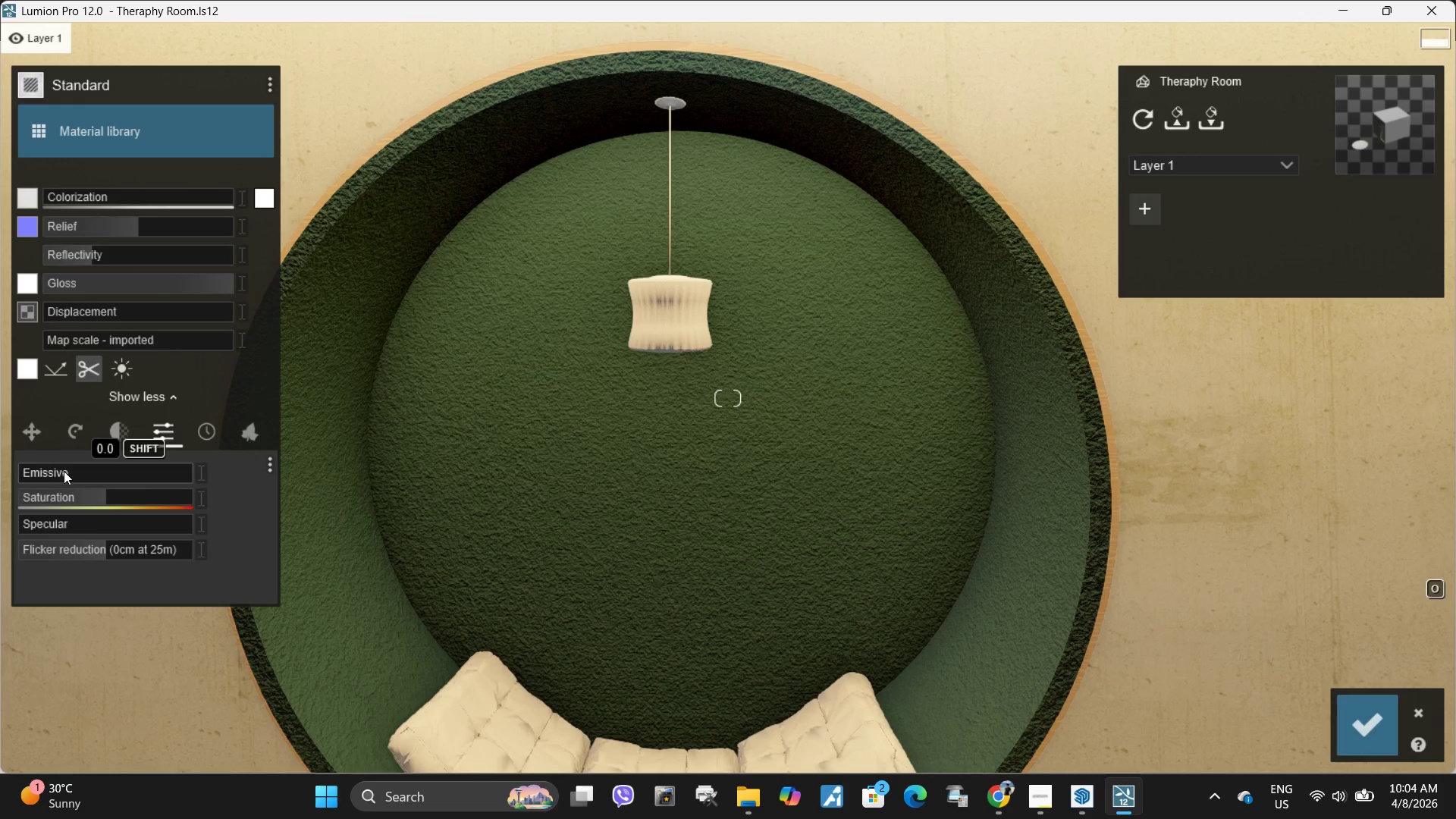 
left_click_drag(start_coordinate=[64, 472], to_coordinate=[33, 477])
 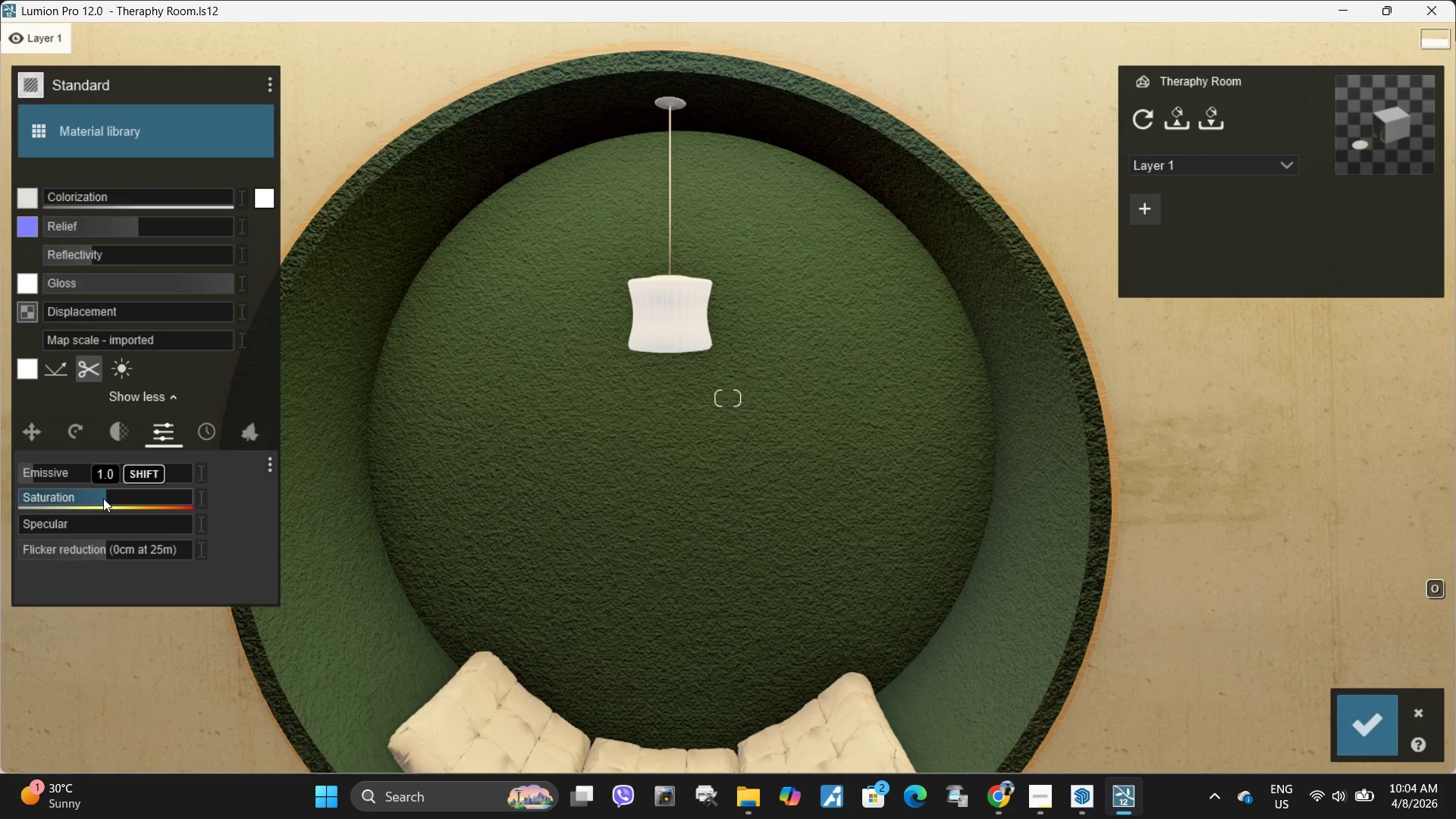 
left_click_drag(start_coordinate=[104, 498], to_coordinate=[204, 497])
 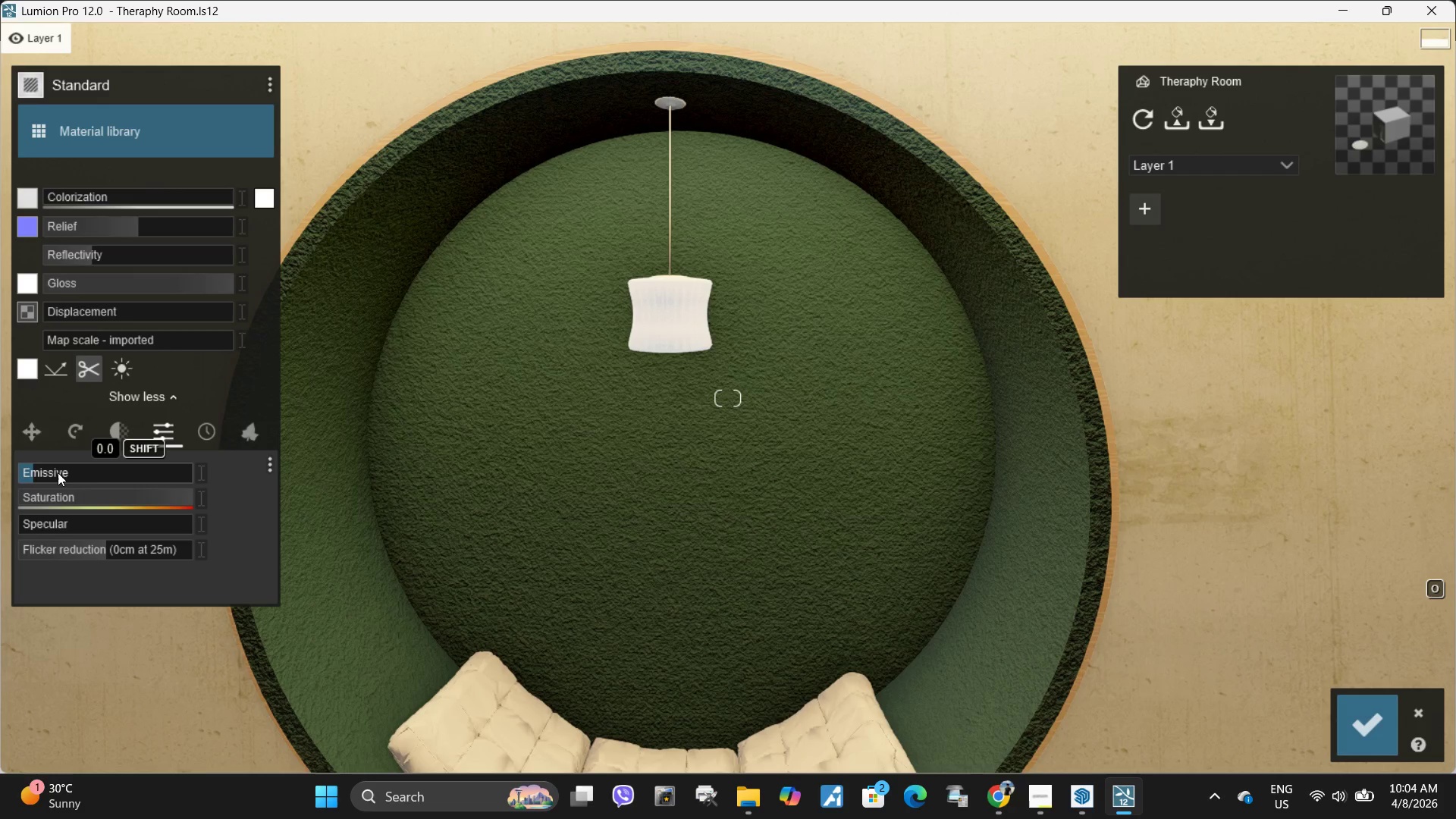 
left_click_drag(start_coordinate=[58, 473], to_coordinate=[44, 479])
 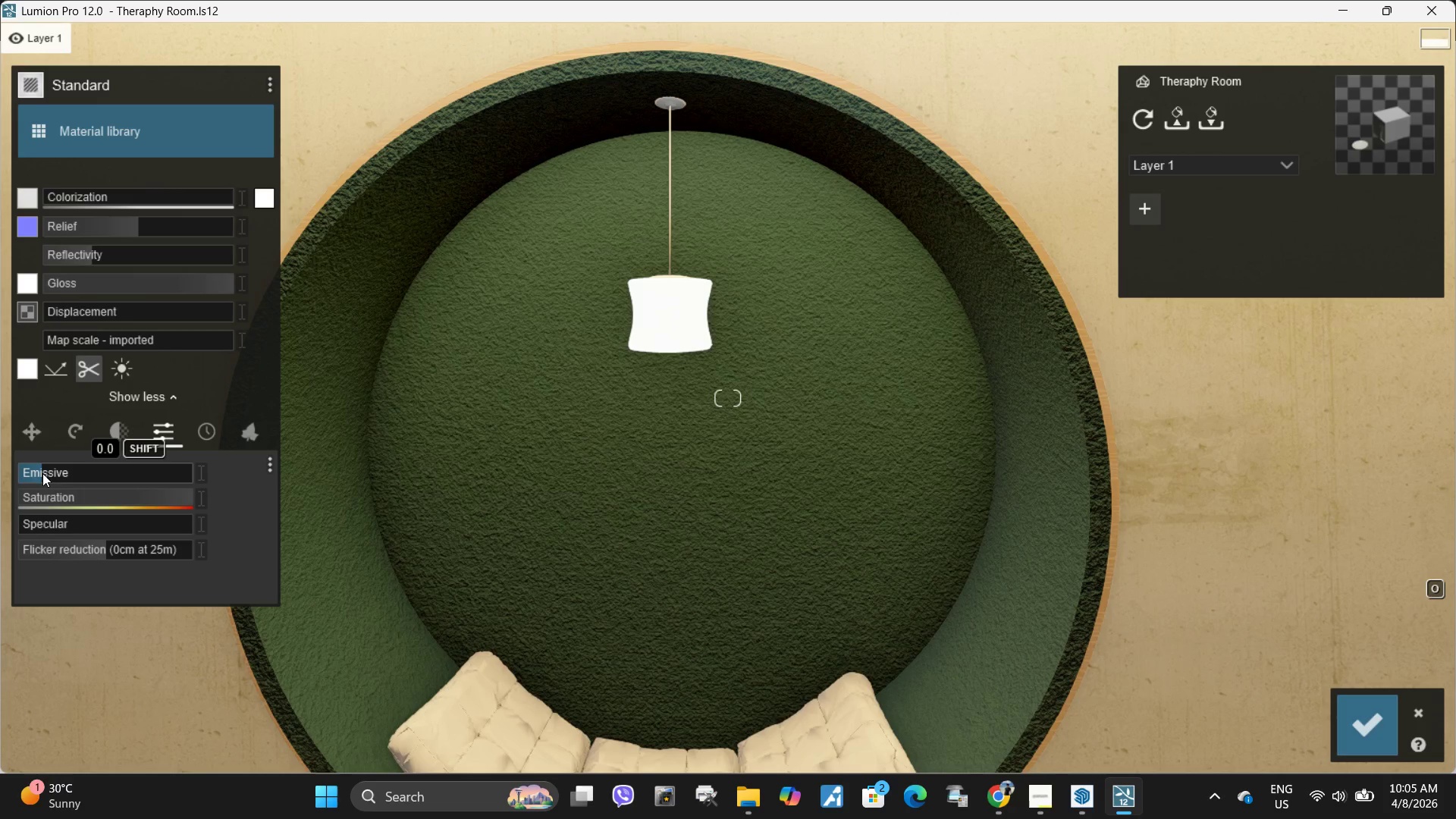 
hold_key(key=ShiftLeft, duration=1.47)
 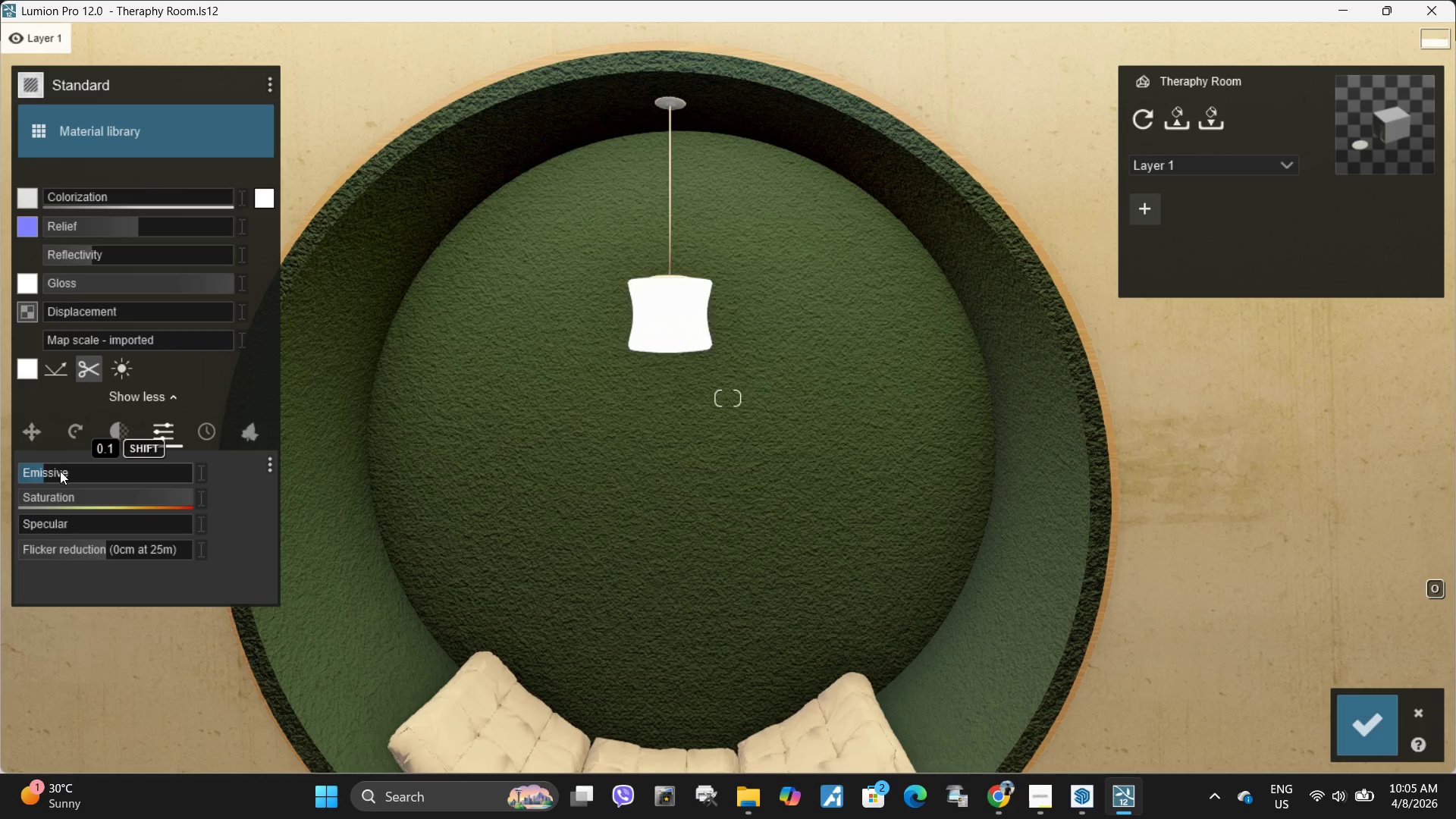 
left_click_drag(start_coordinate=[60, 471], to_coordinate=[33, 473])
 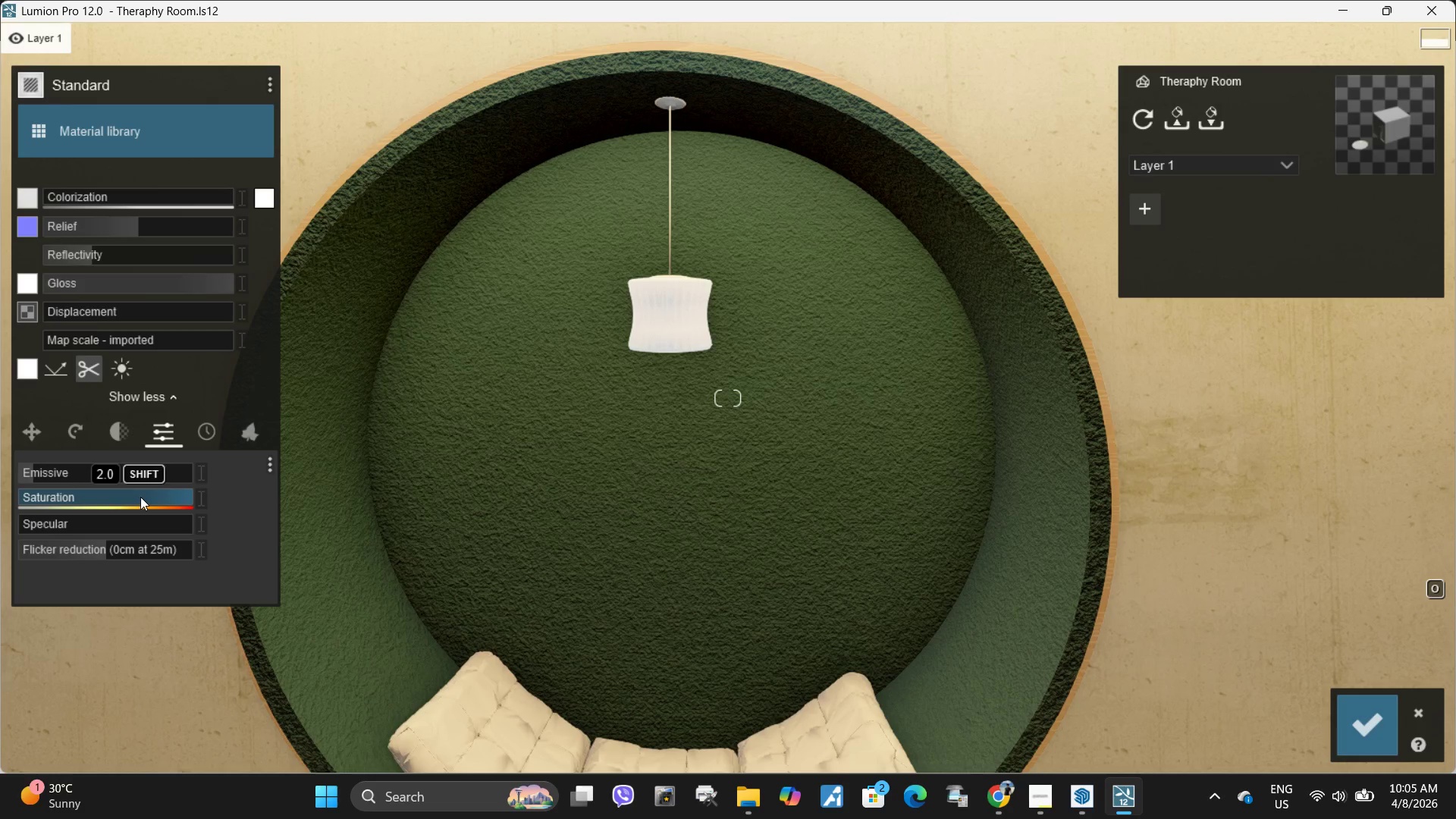 
left_click_drag(start_coordinate=[185, 496], to_coordinate=[124, 496])
 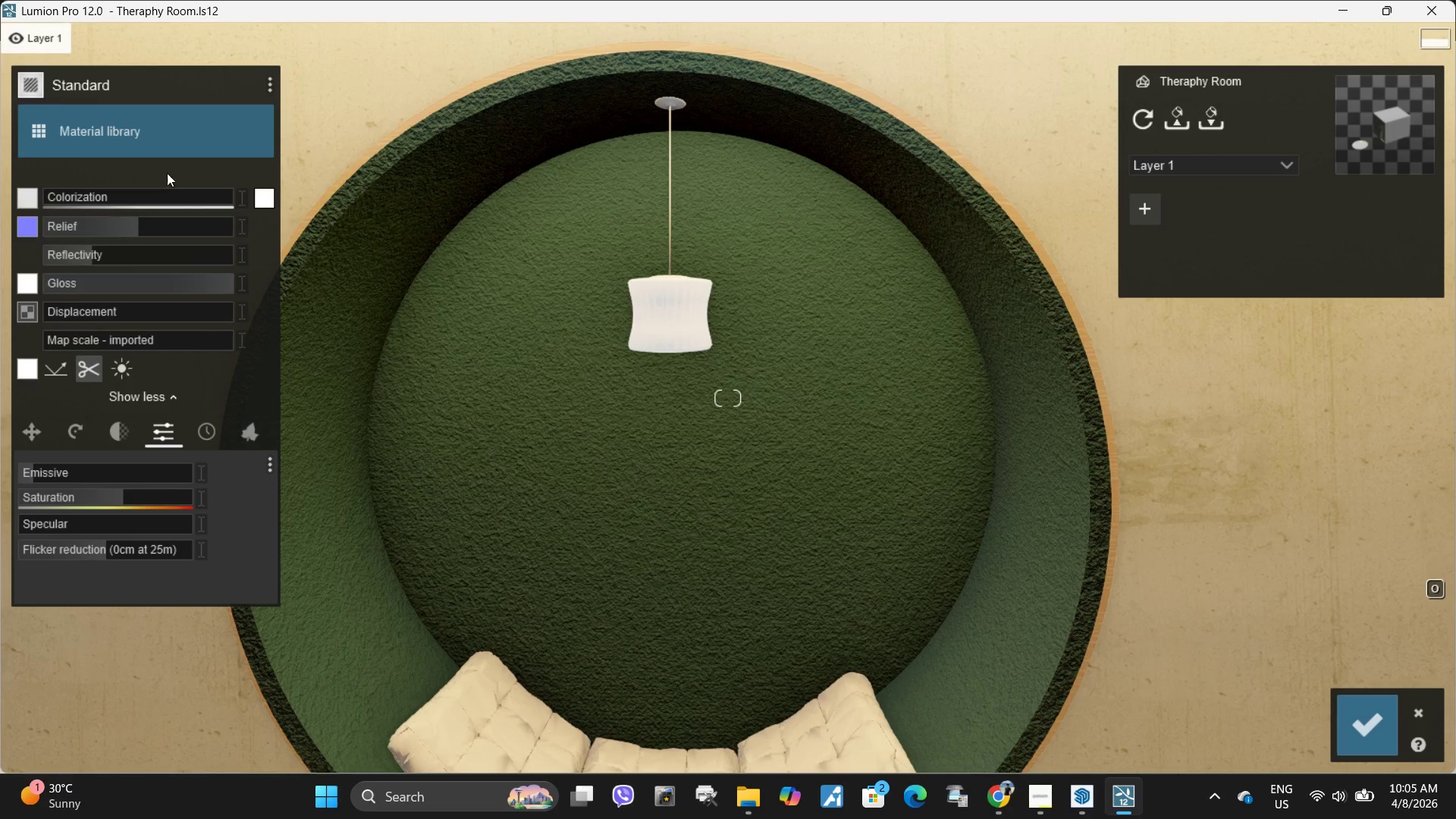 
left_click([269, 197])
 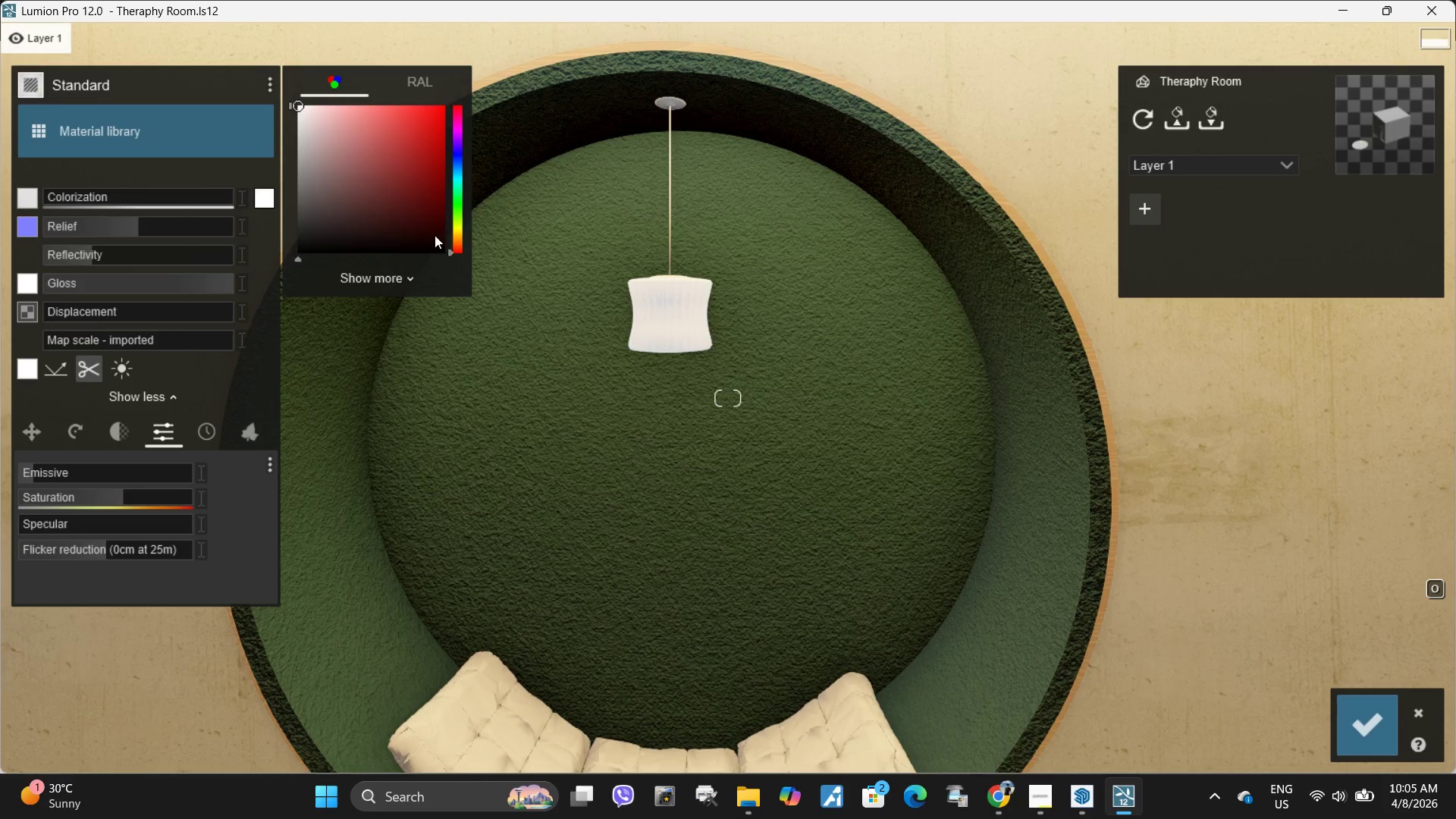 
left_click([401, 284])
 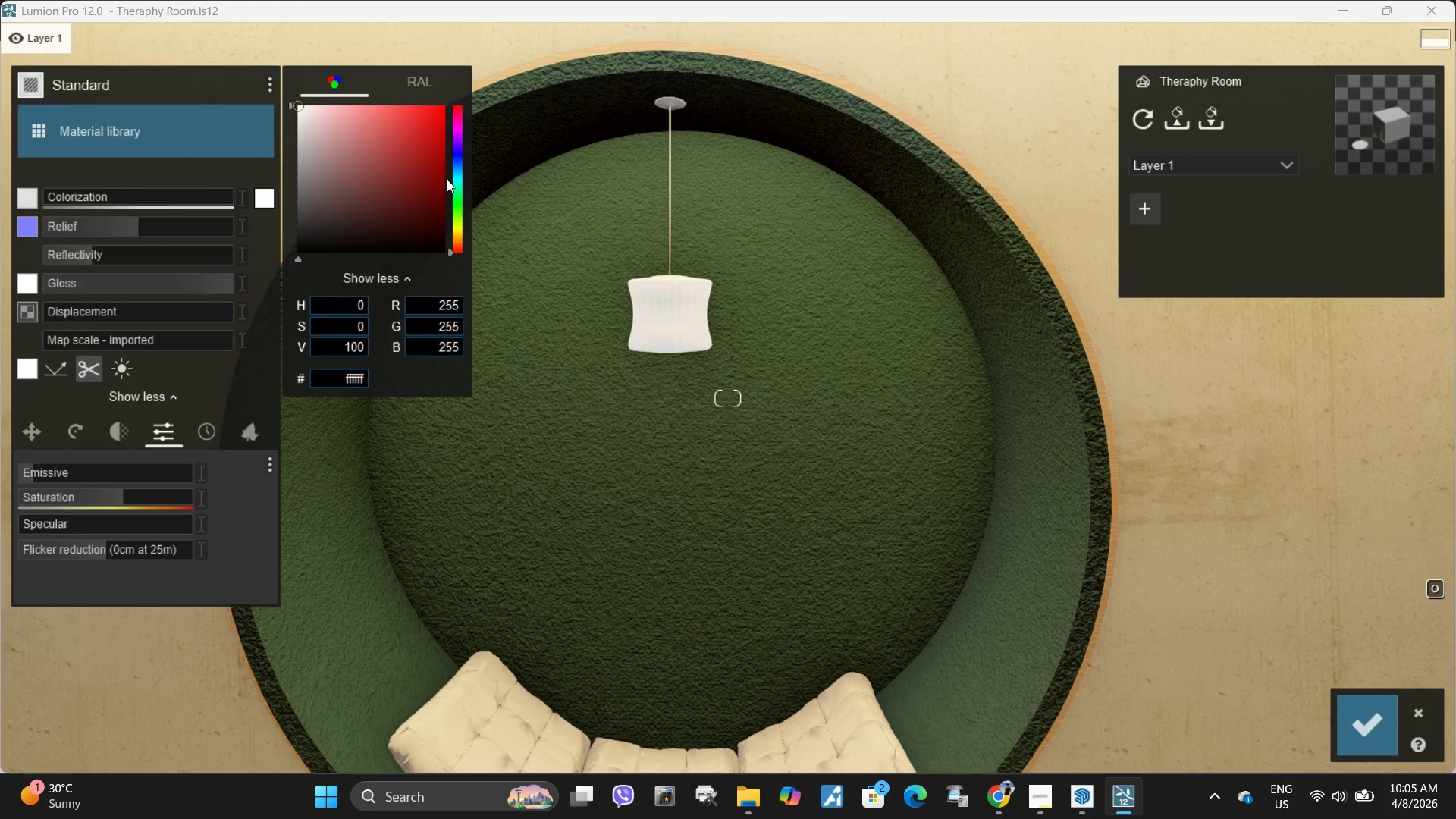 
left_click([424, 86])
 